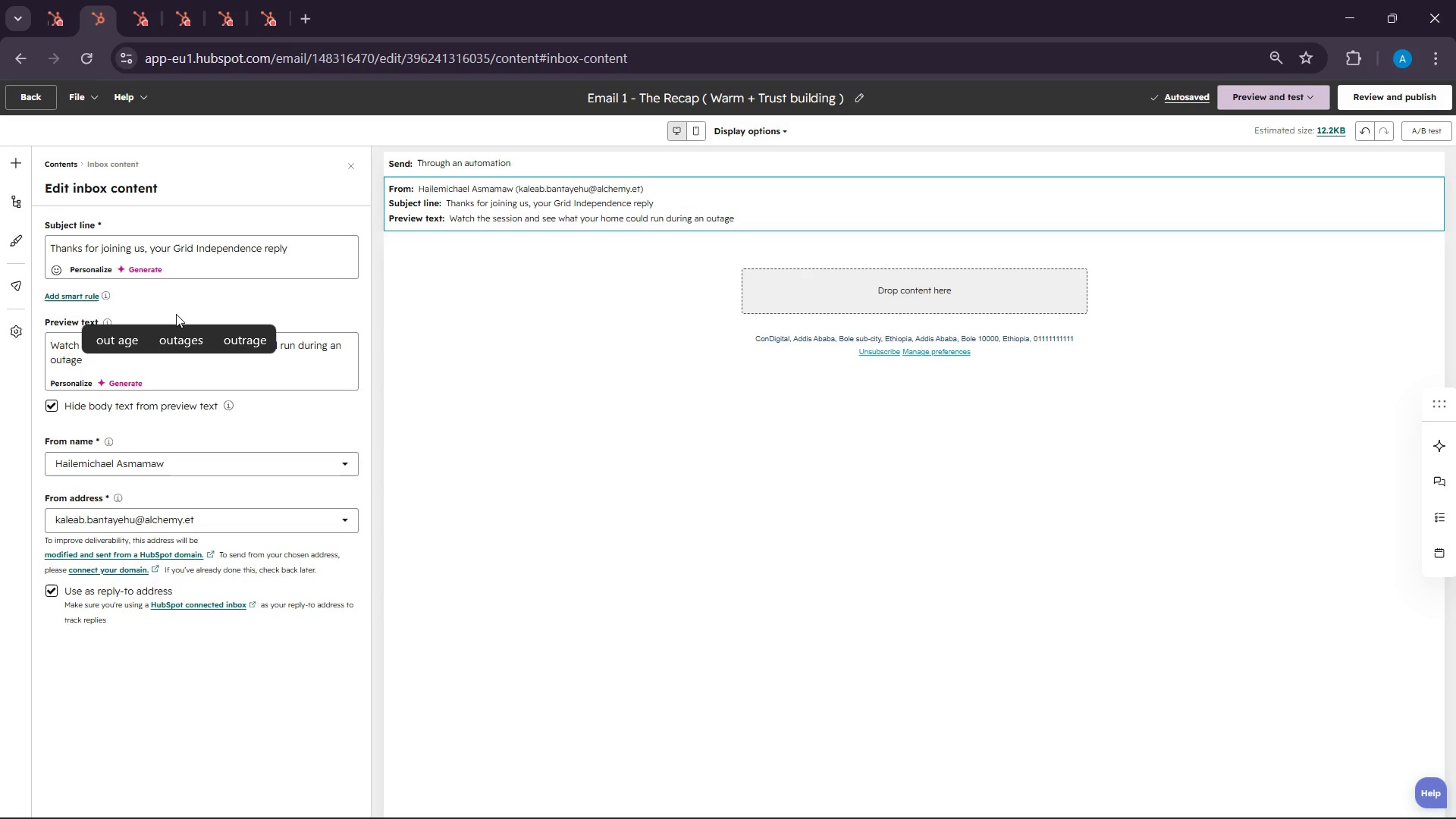 
wait(16.25)
 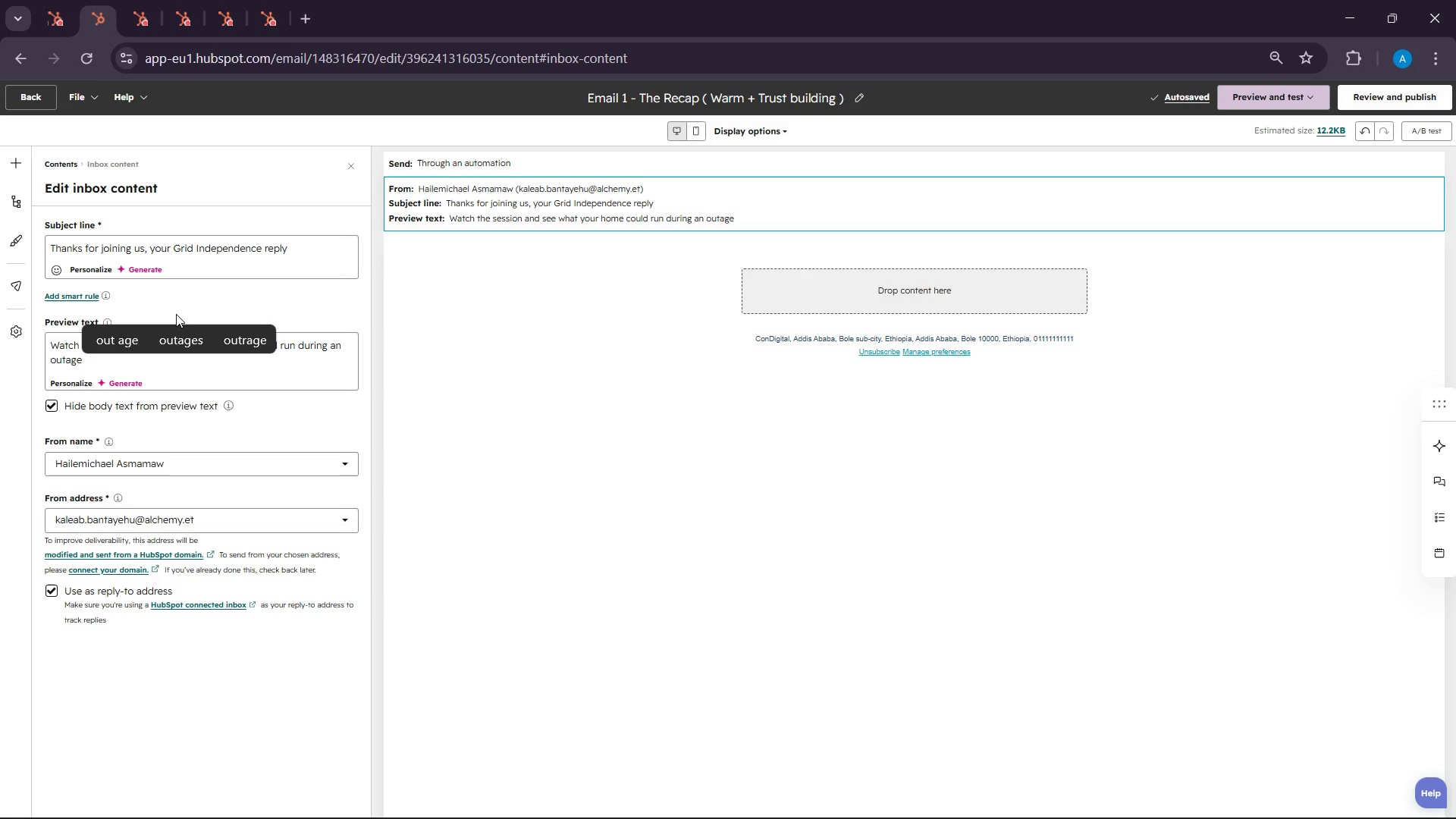 
left_click([912, 294])
 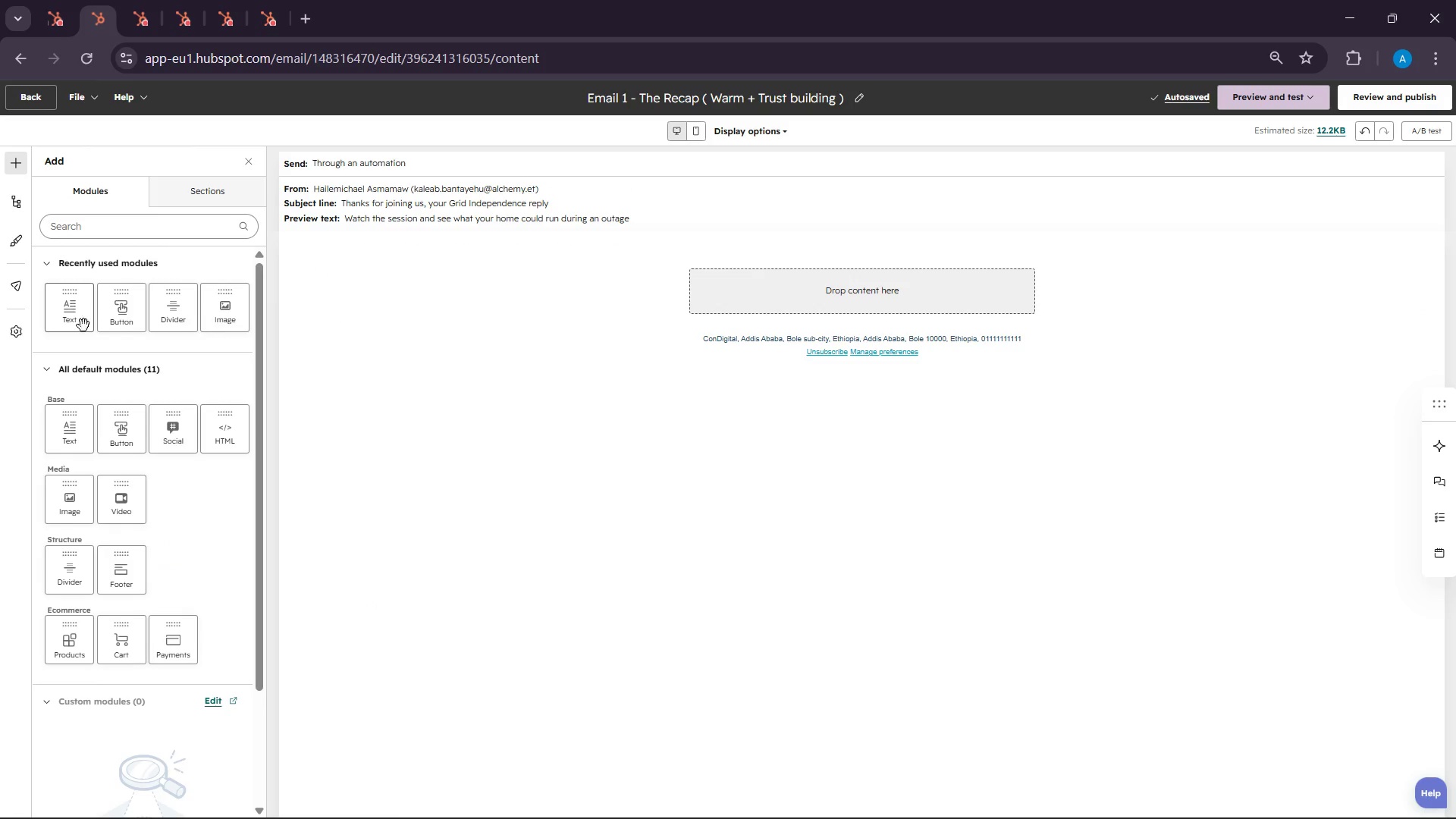 
left_click_drag(start_coordinate=[61, 309], to_coordinate=[877, 298])
 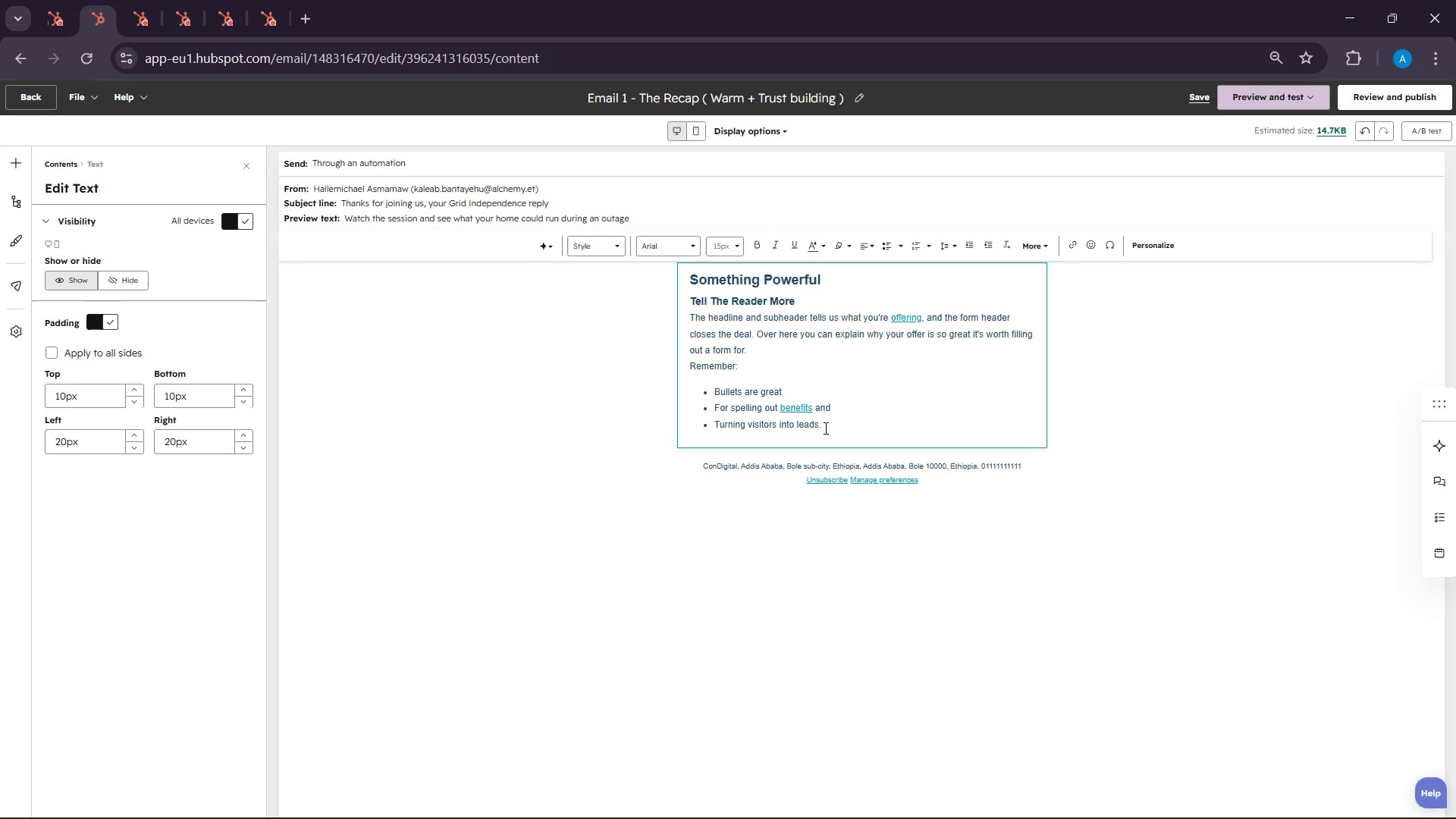 
left_click([825, 426])
 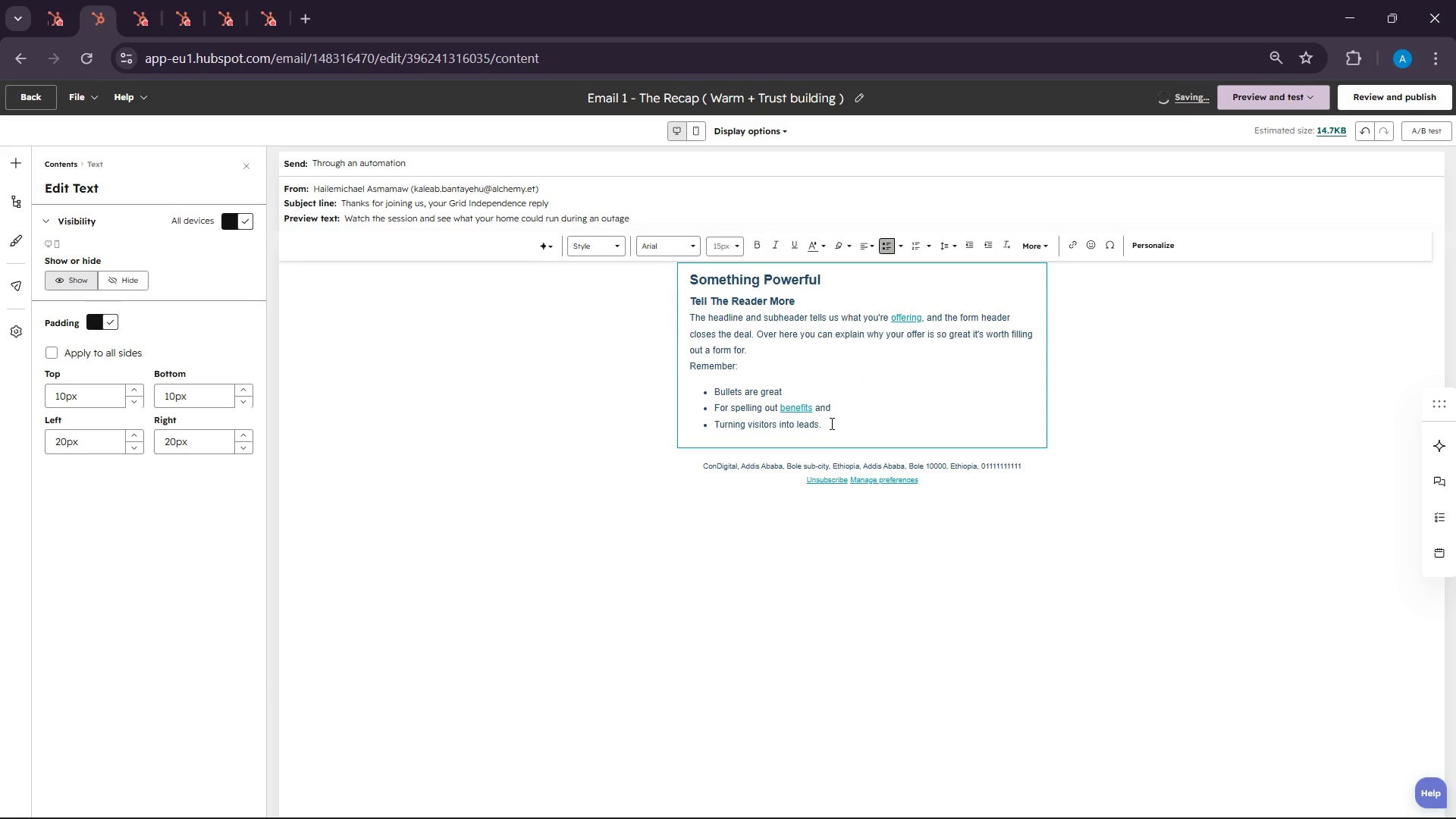 
hold_key(key=ControlLeft, duration=0.89)
 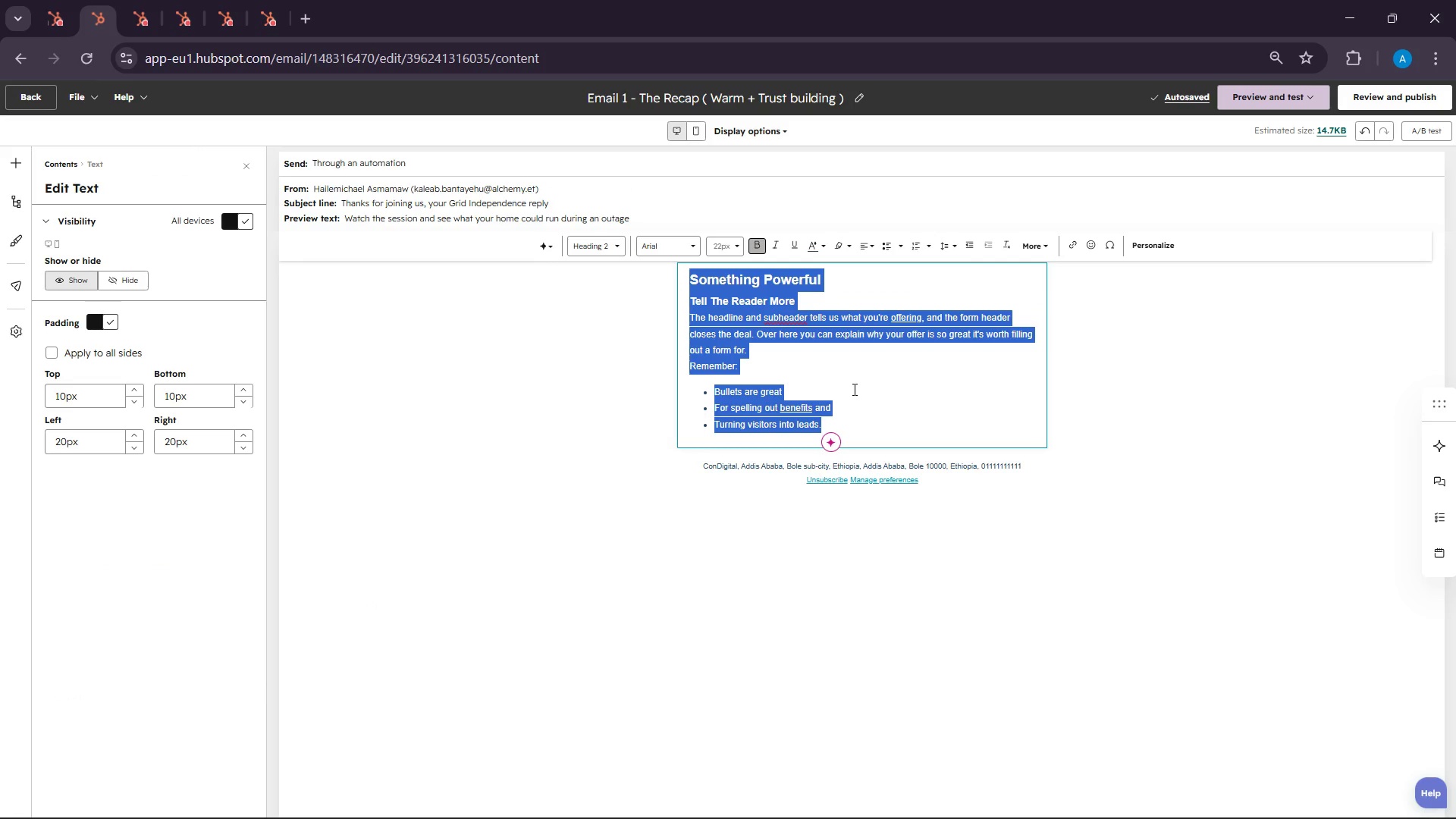 
key(A)
 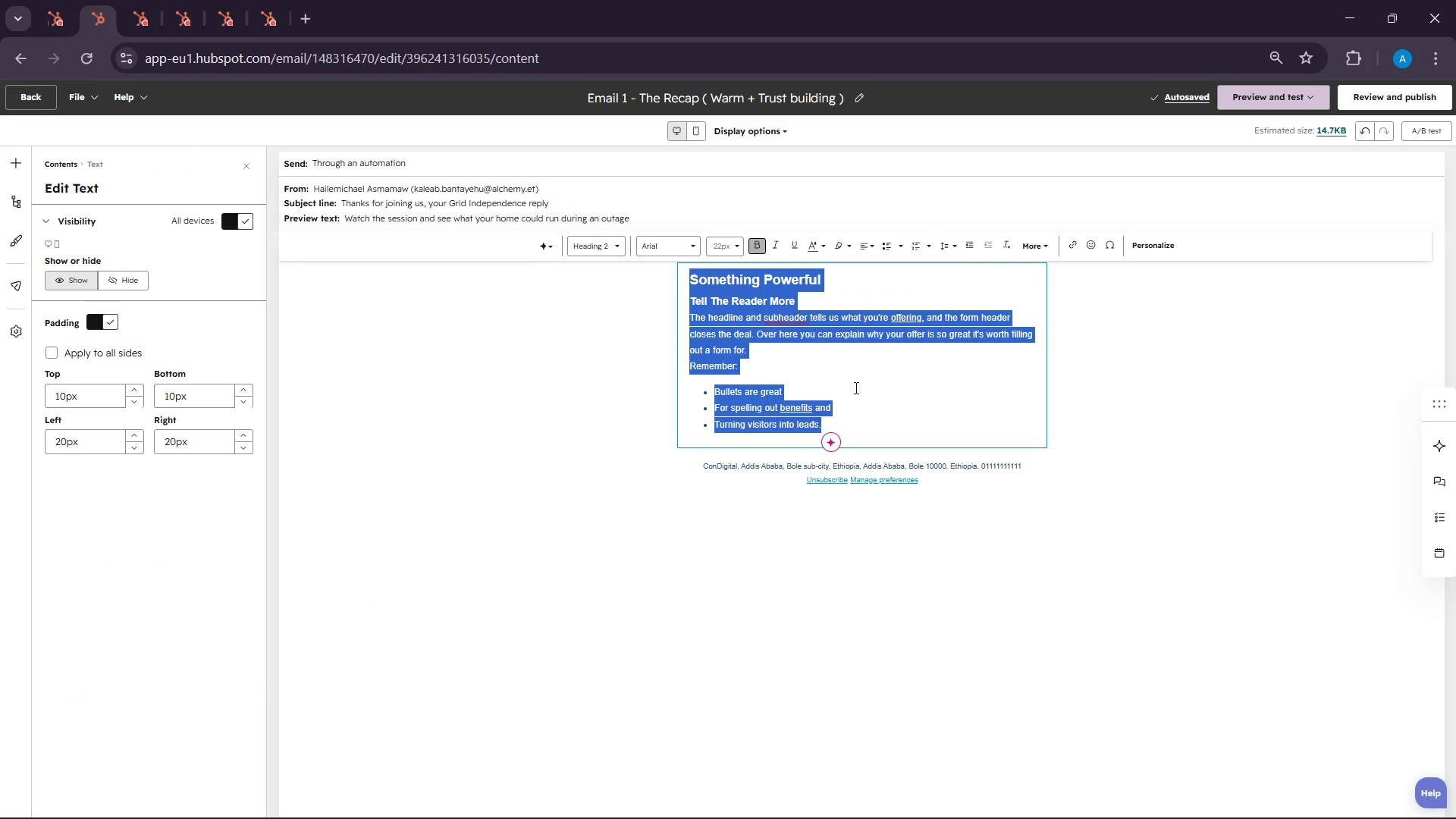 
key(Backspace)
 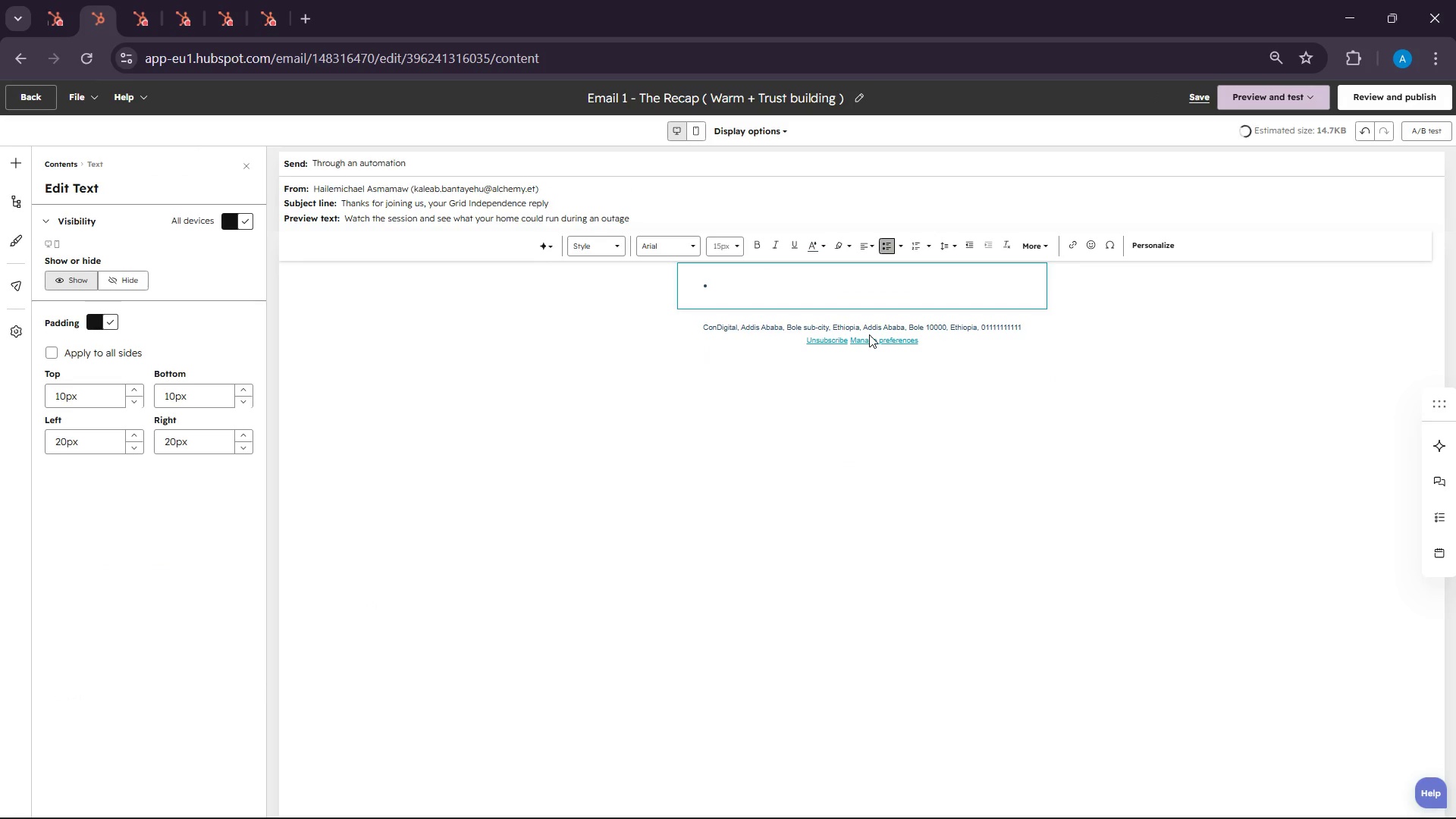 
key(Backspace)
 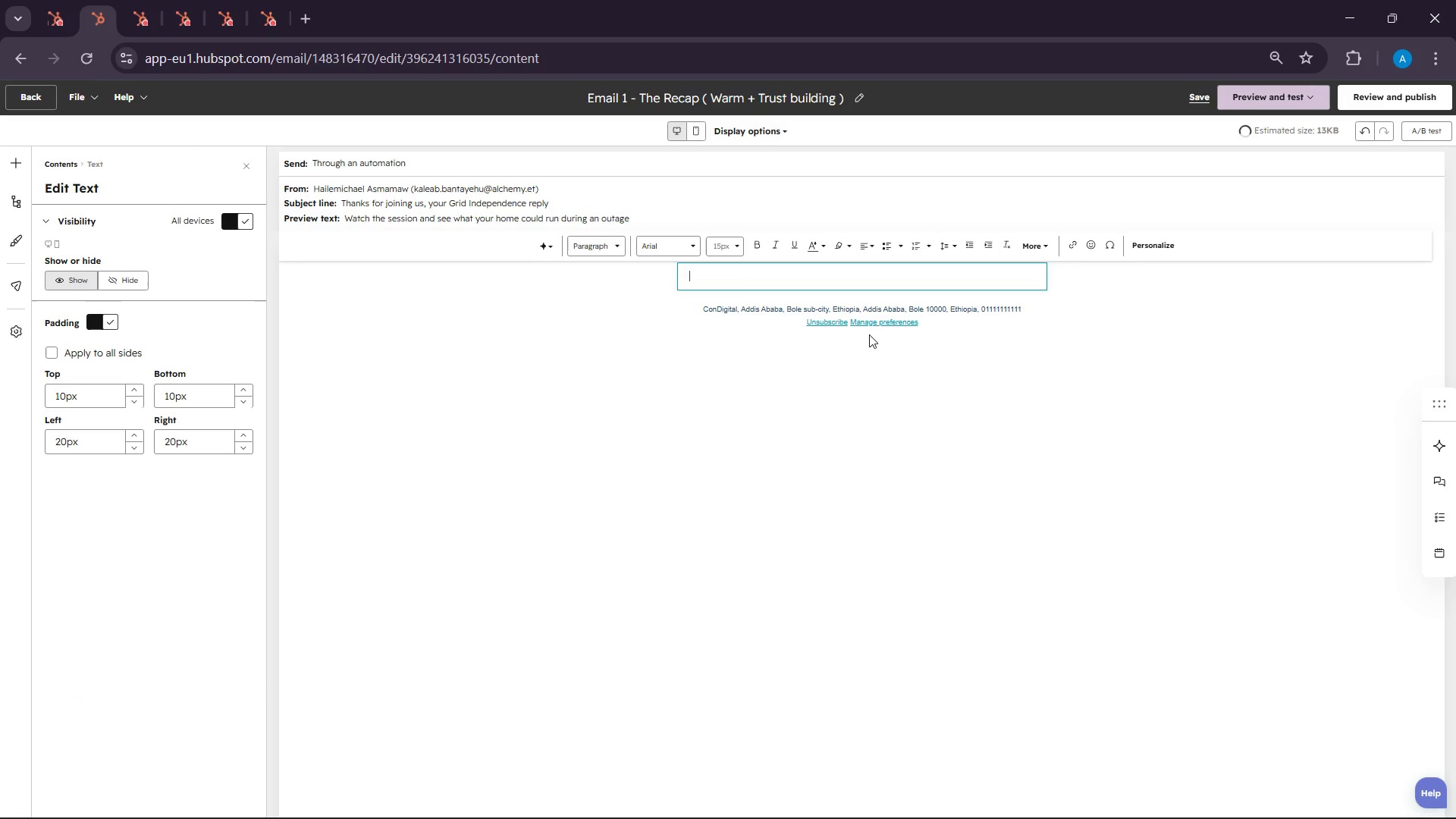 
key(Backspace)
 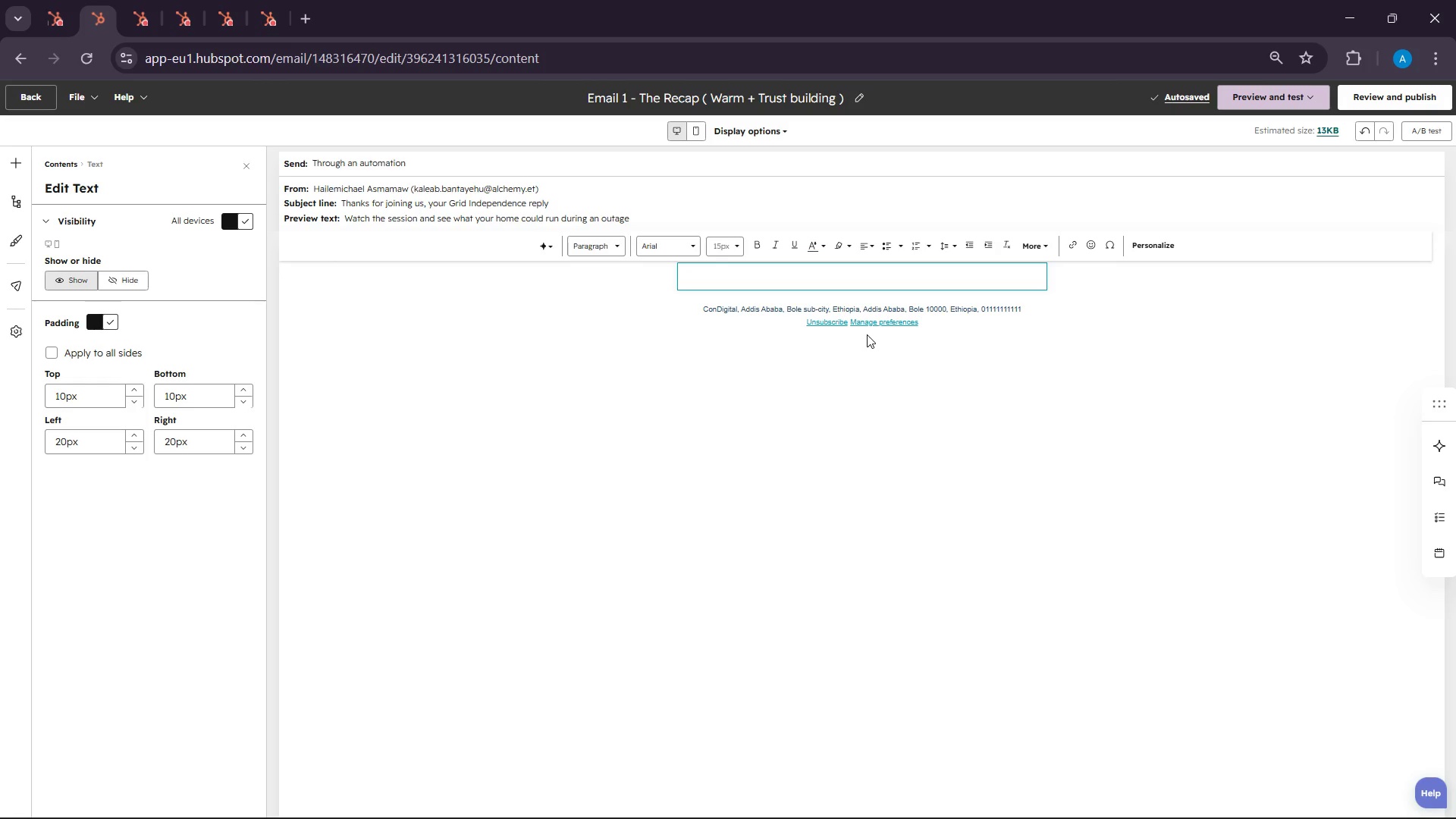 
wait(16.12)
 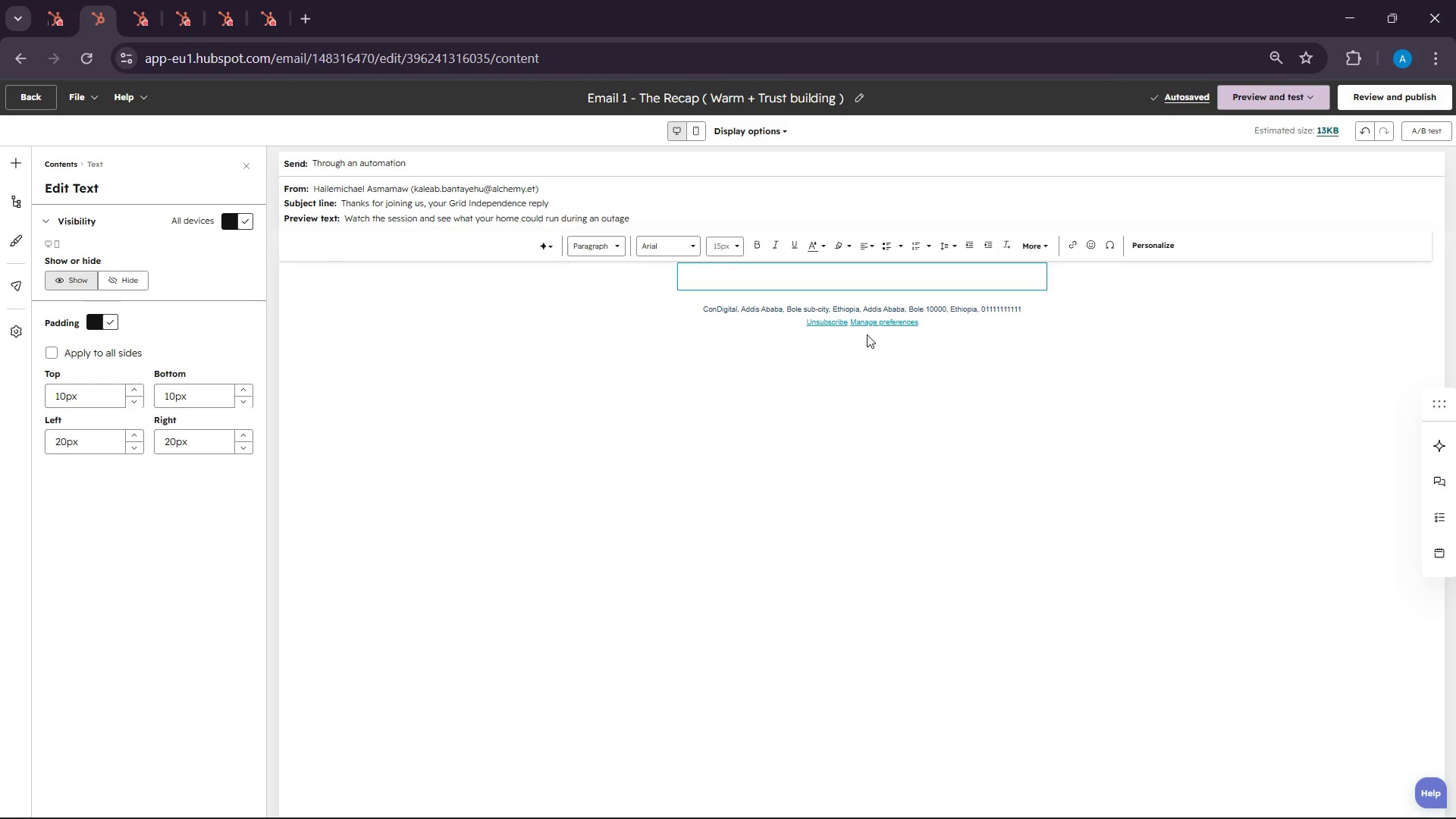 
type(Hi )
 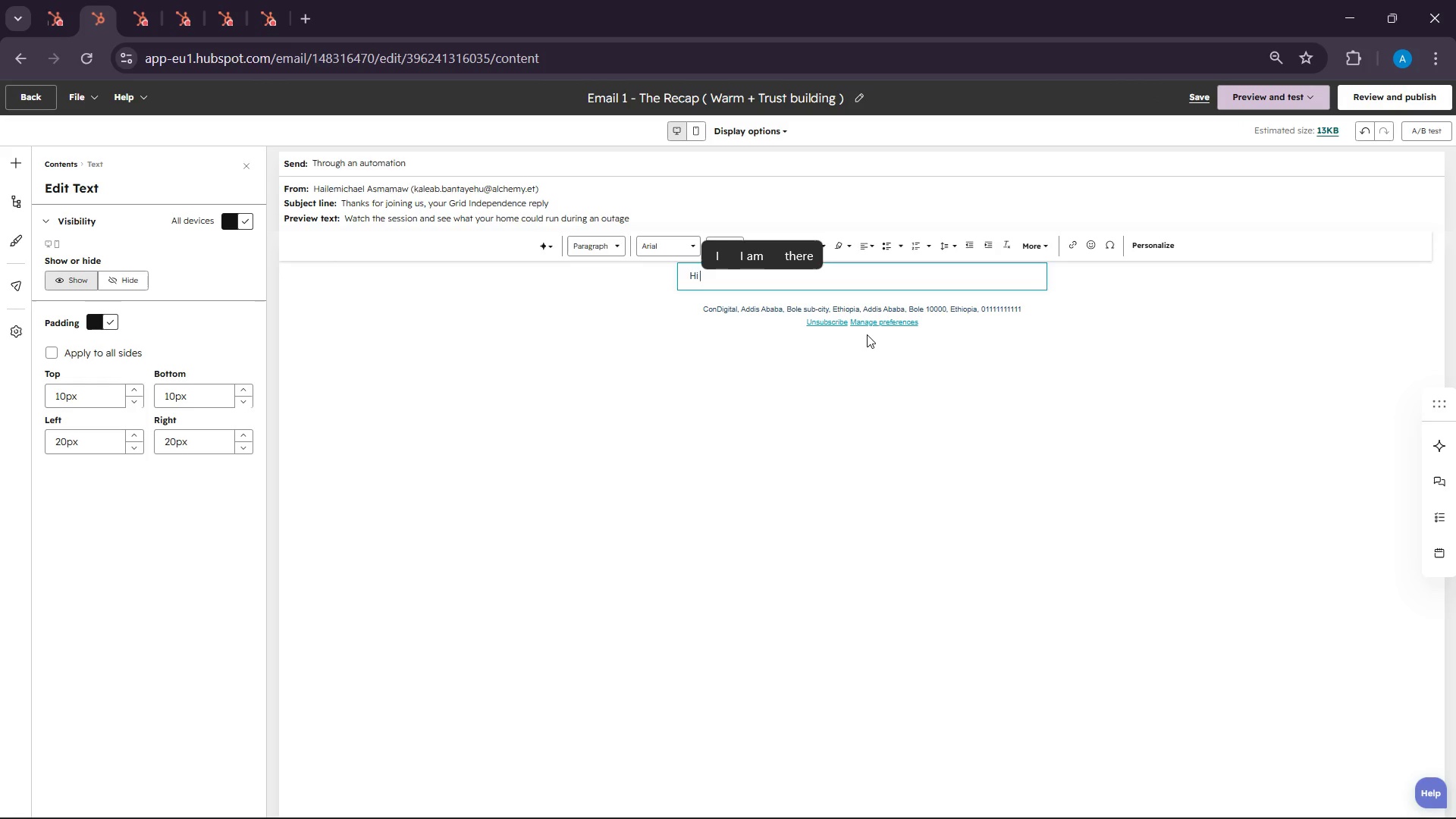 
scroll: coordinate [867, 334], scroll_direction: up, amount: 1.0
 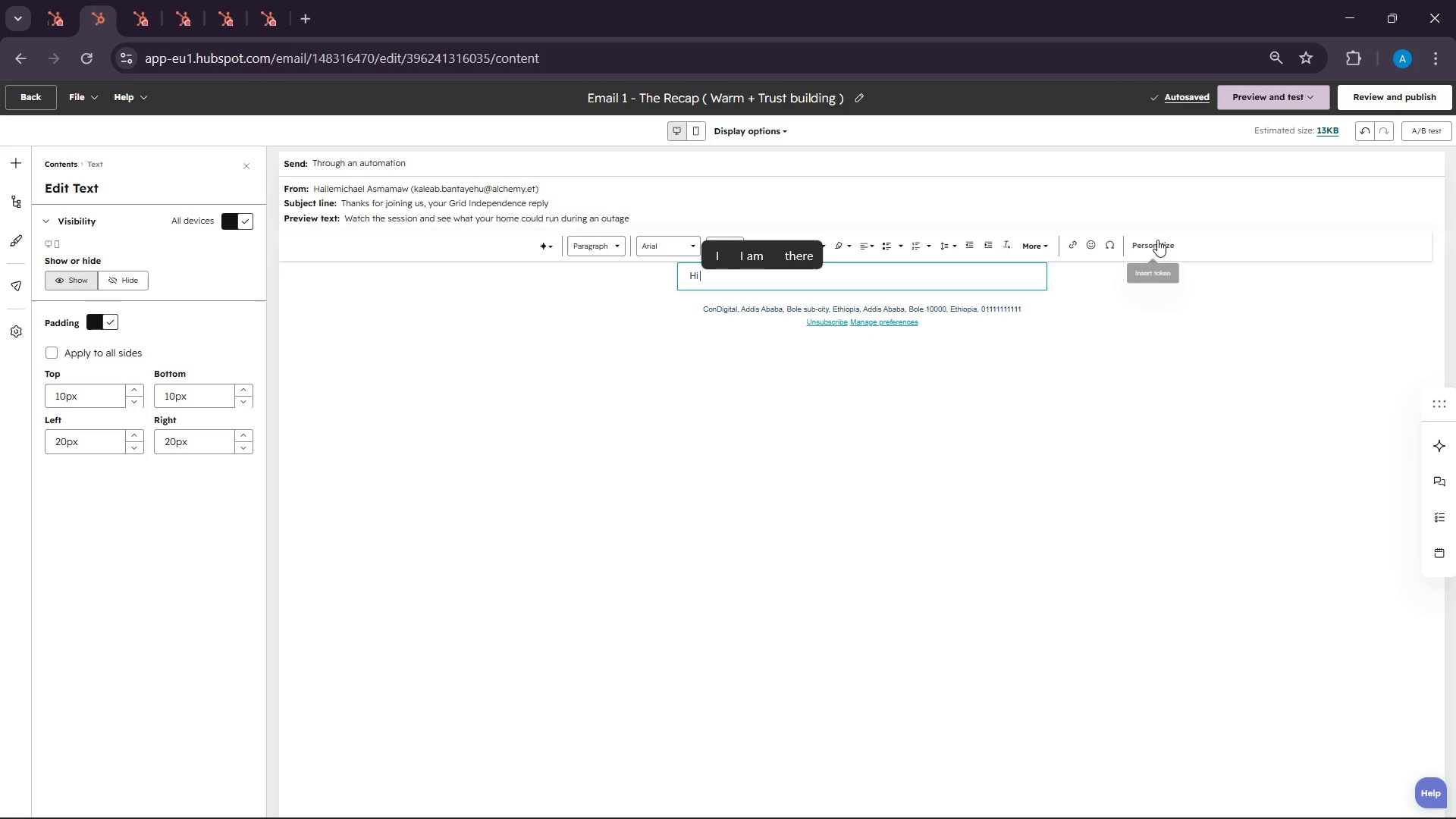 
left_click([1158, 239])
 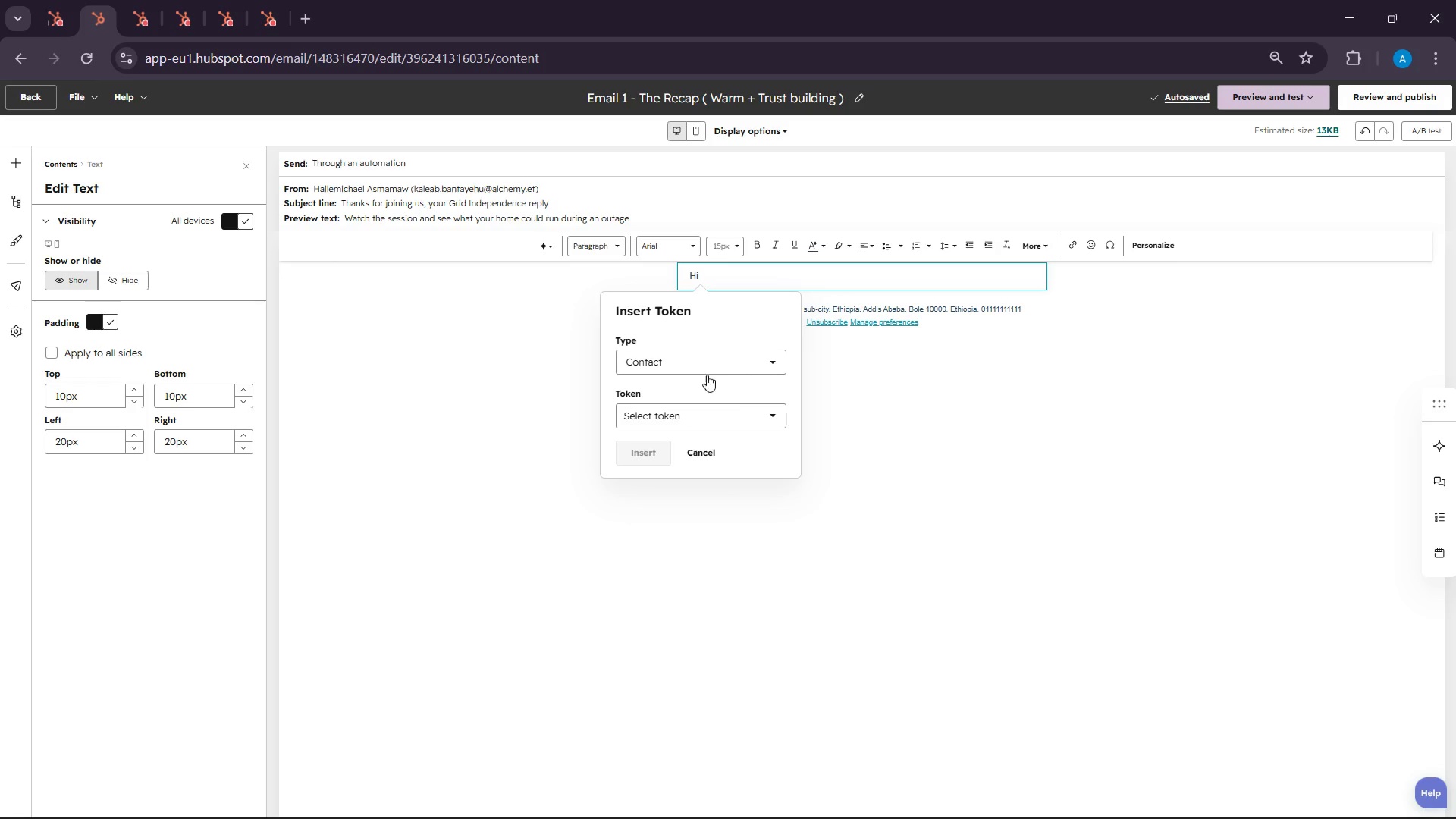 
left_click([717, 413])
 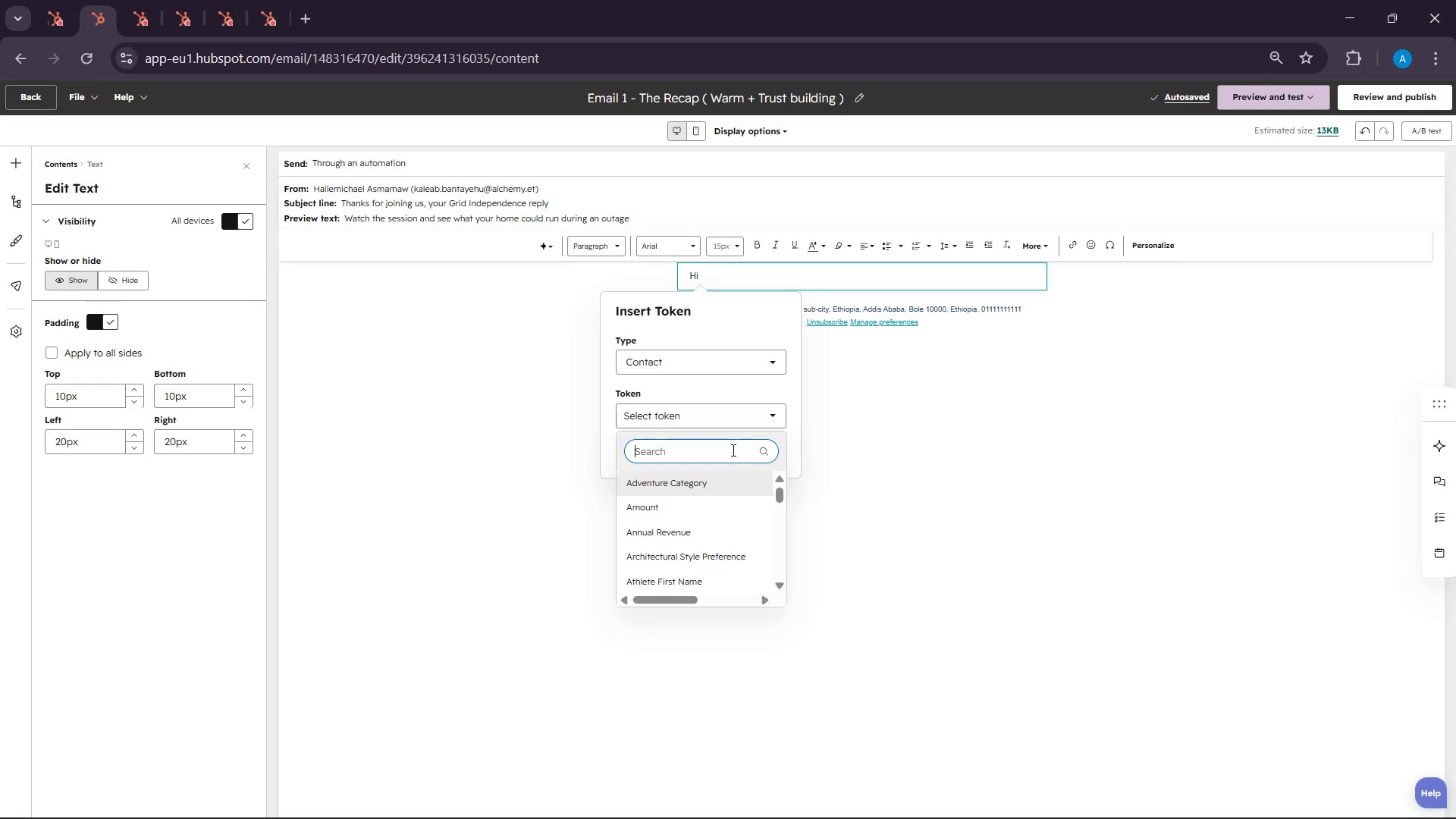 
type(furdt)
key(Backspace)
key(Backspace)
key(Backspace)
key(Backspace)
key(Backspace)
type(fird)
key(Backspace)
type(tn)
key(Backspace)
key(Backspace)
type(st na)
 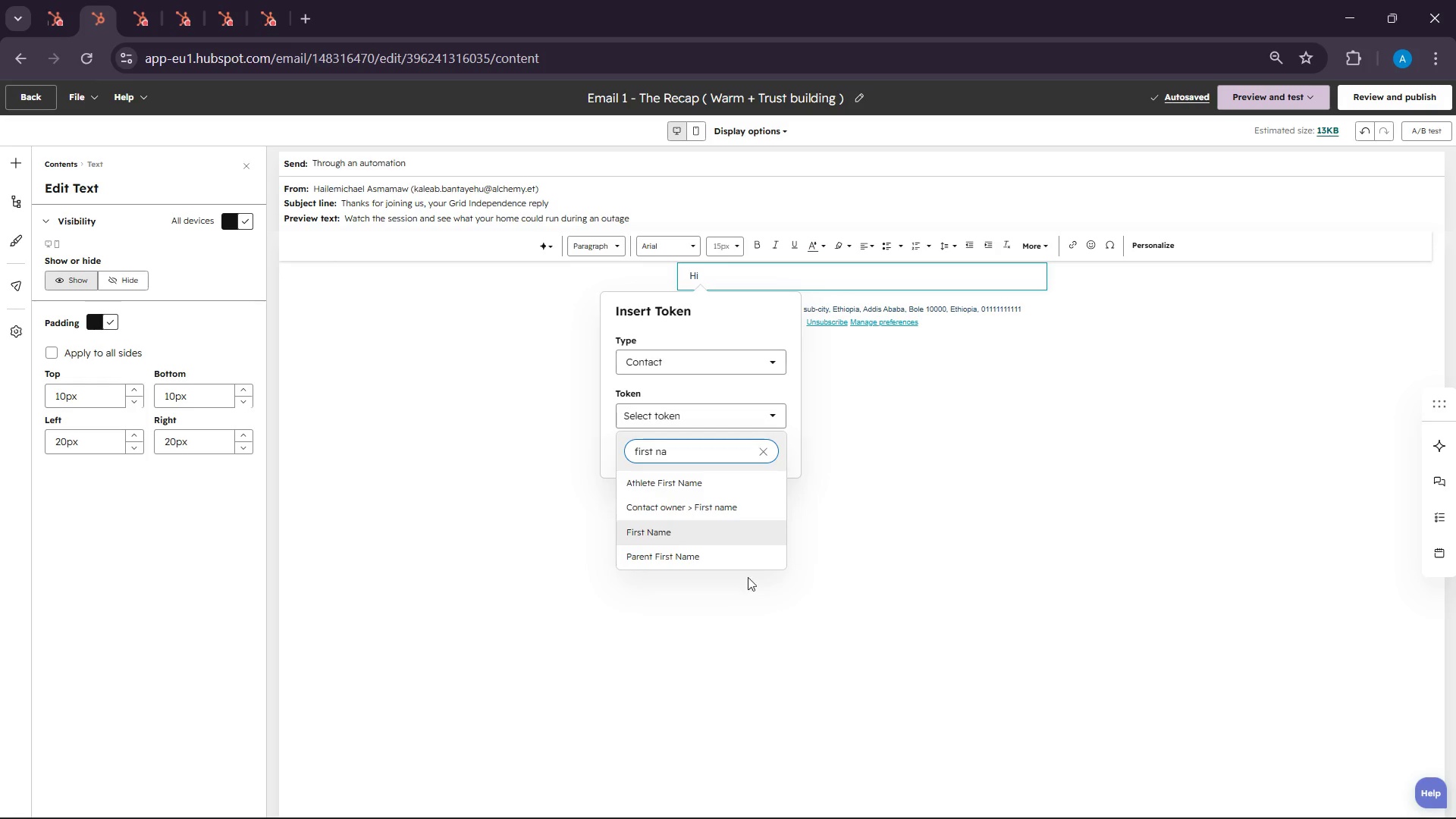 
left_click([740, 541])
 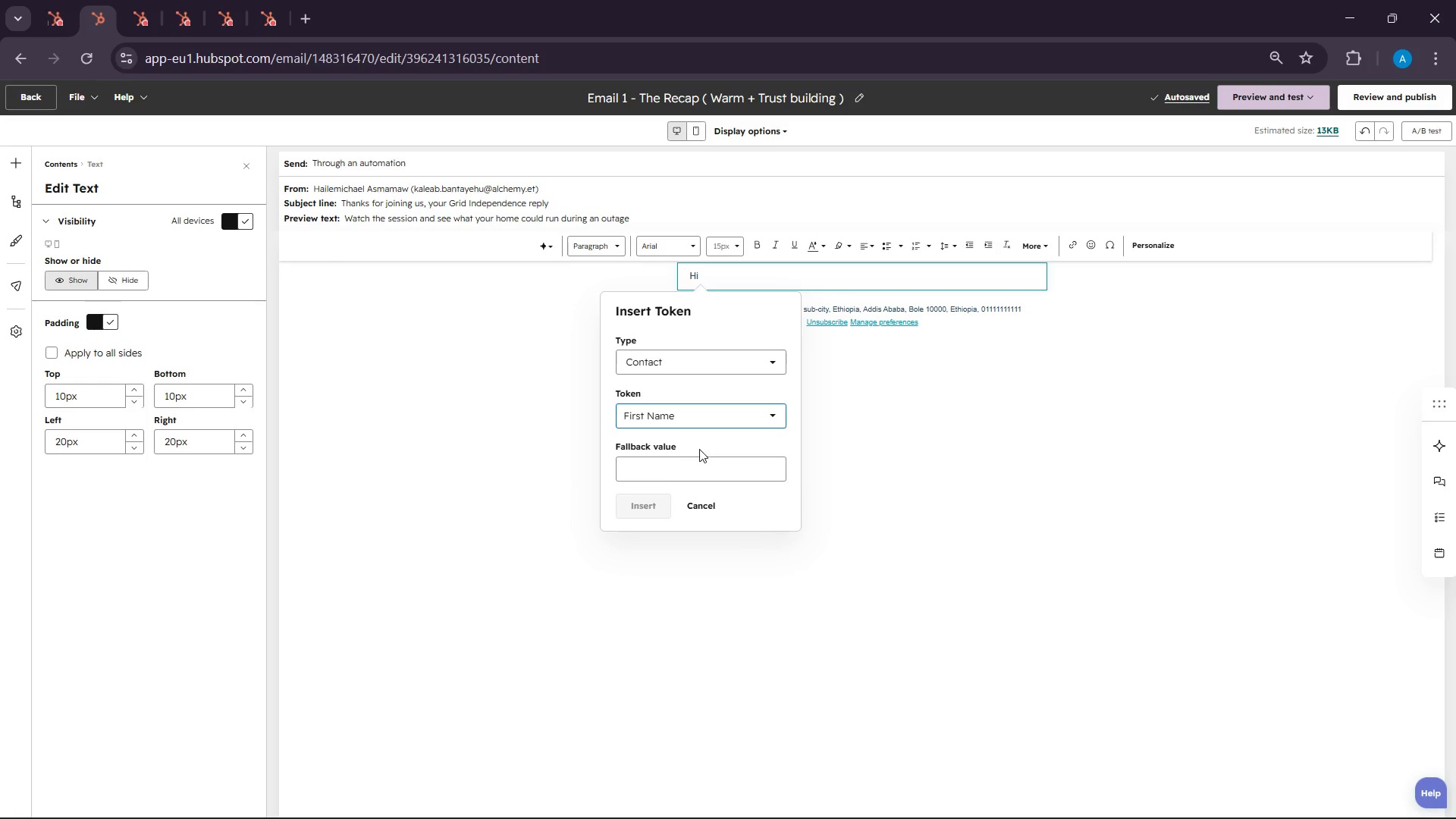 
left_click([664, 469])
 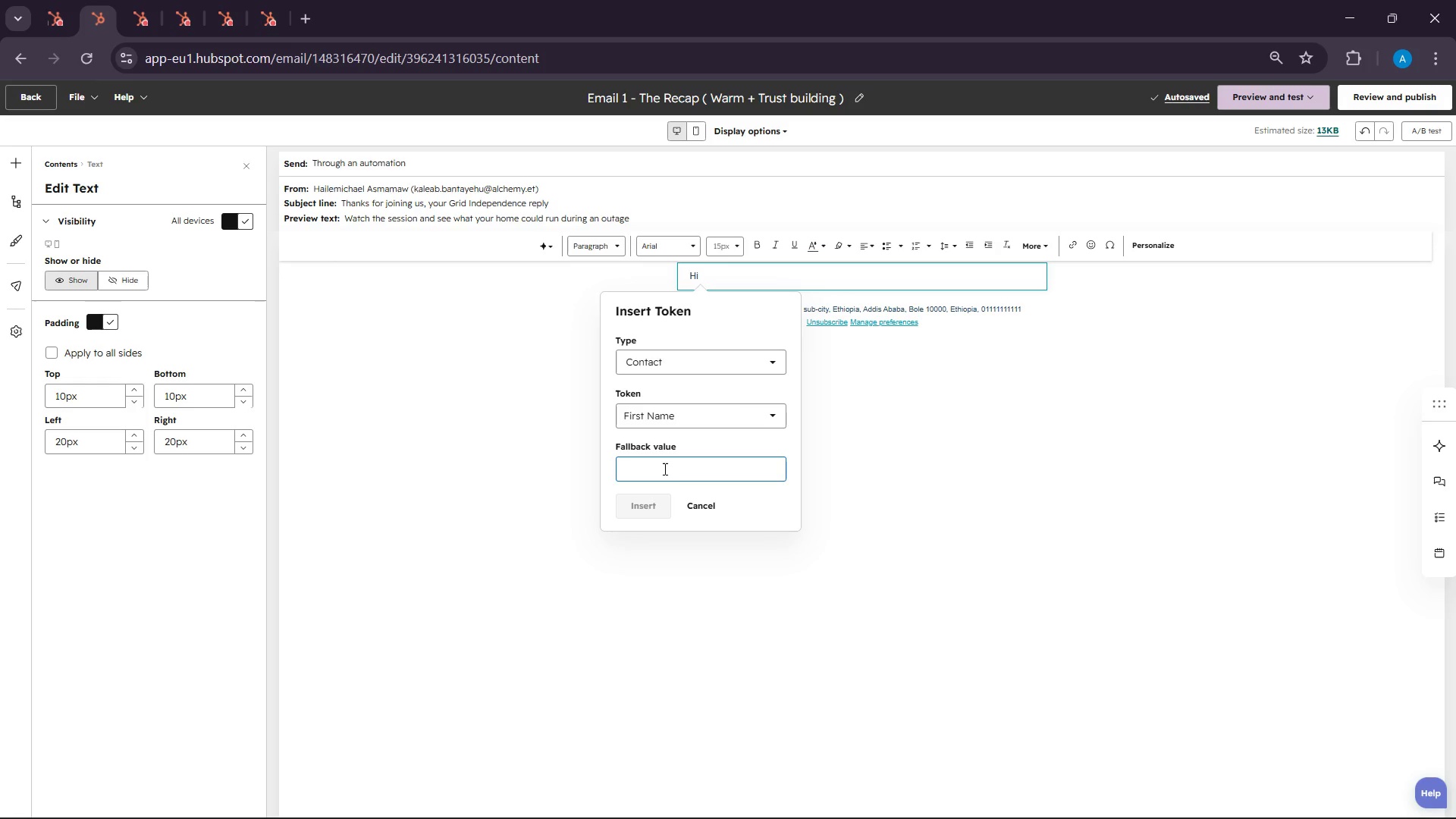 
type(fird)
key(Backspace)
key(Backspace)
key(Backspace)
key(Backspace)
type(name)
 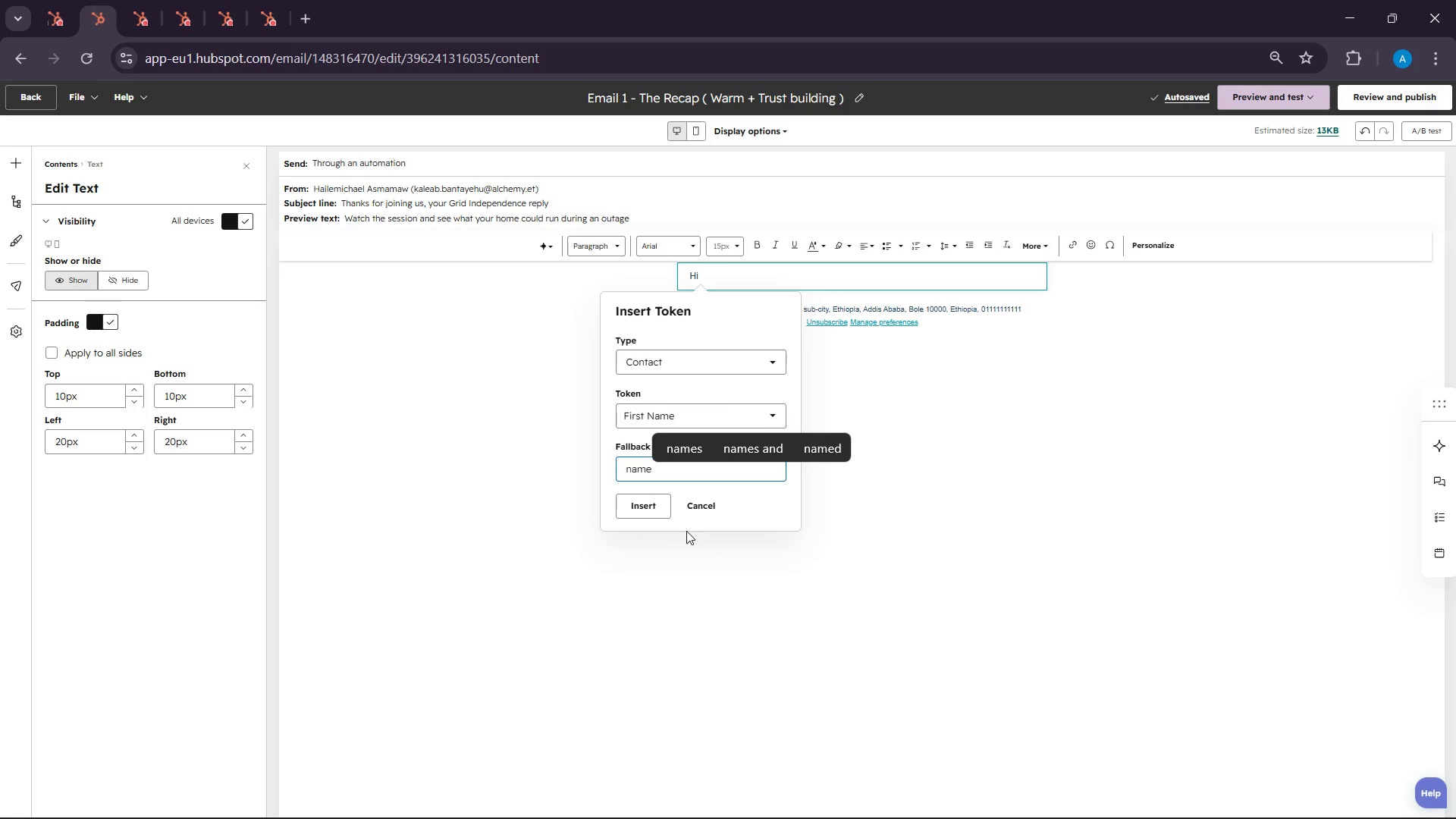 
left_click([657, 503])
 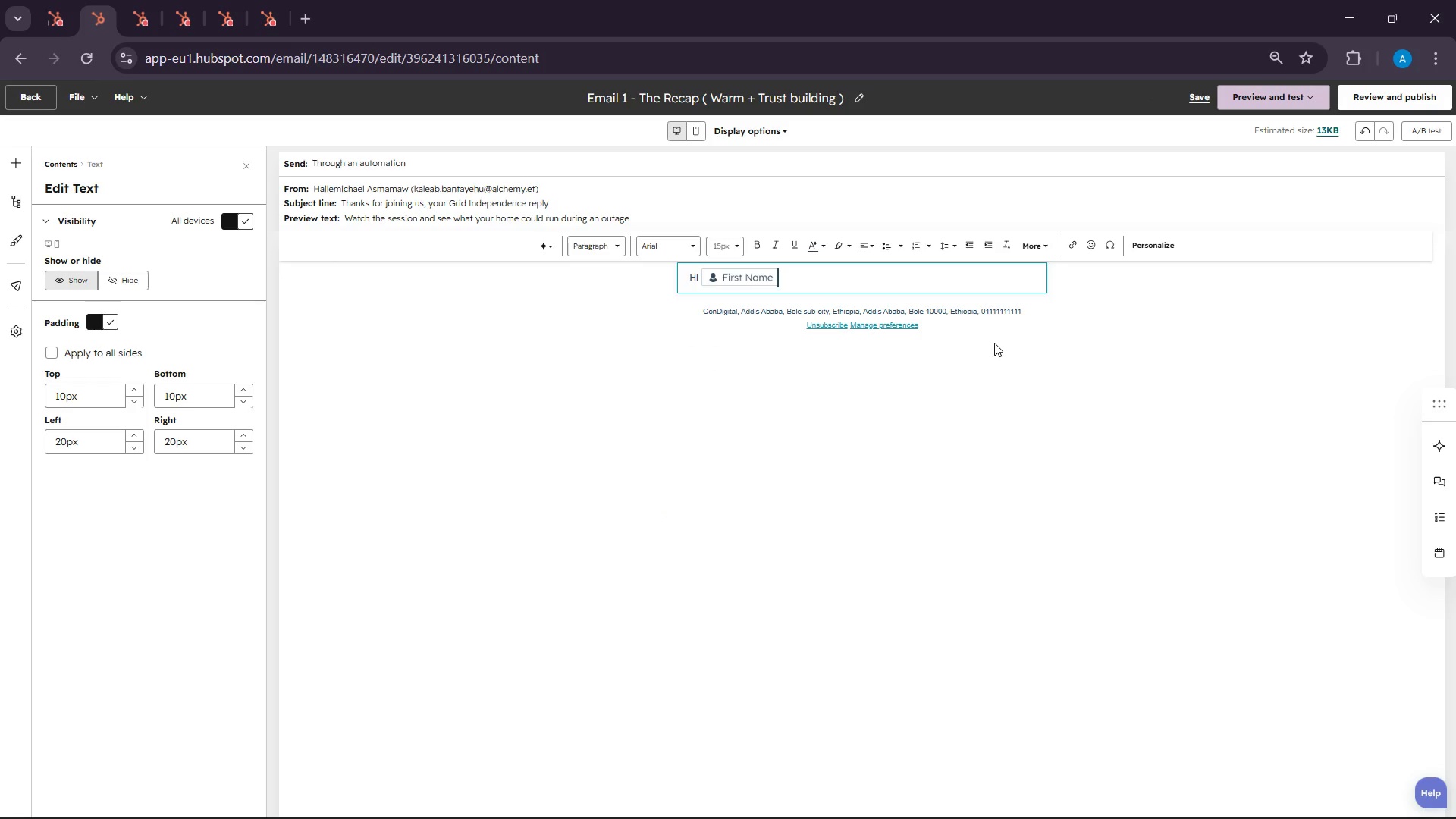 
key(Comma)
 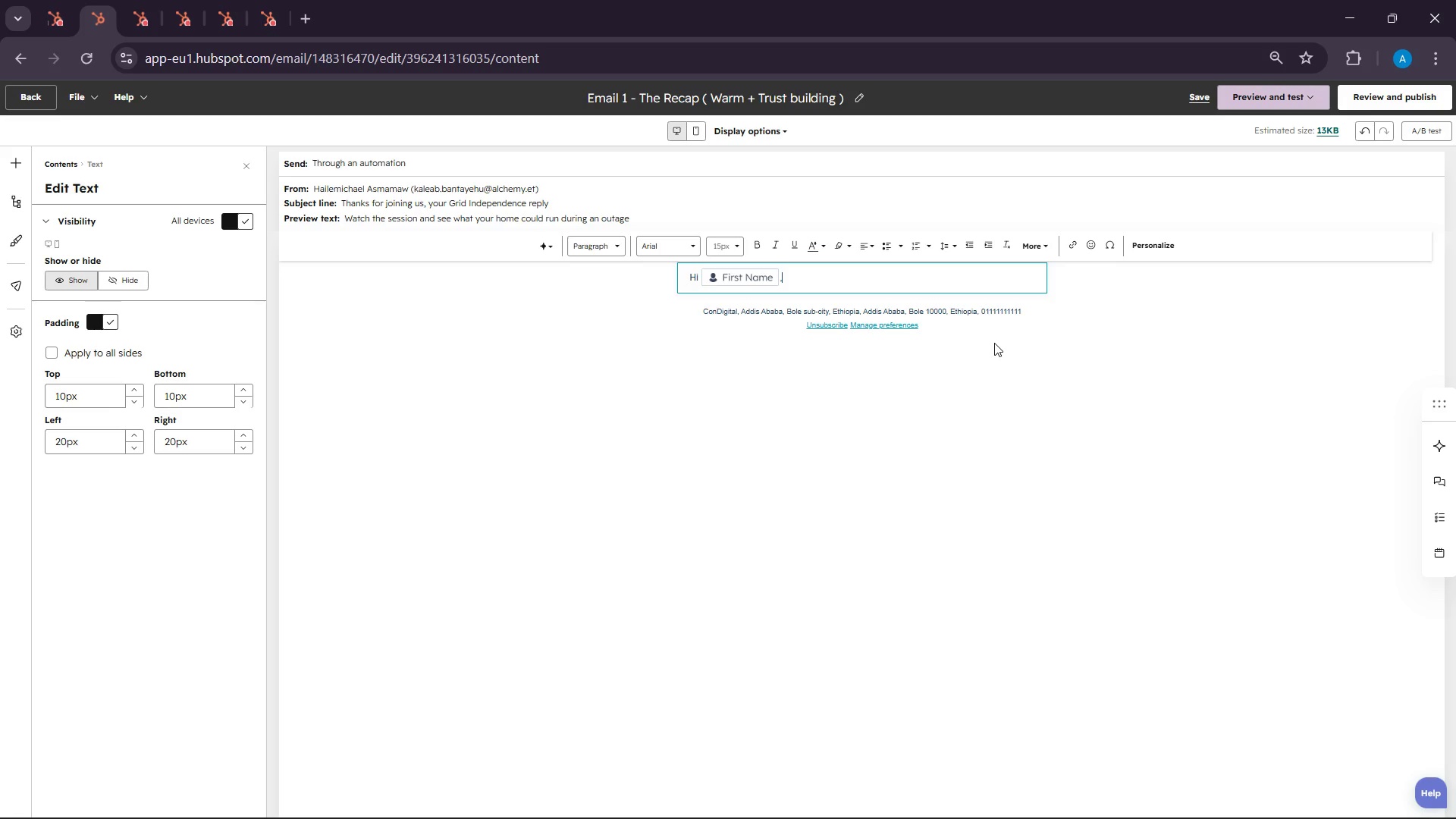 
key(Enter)
 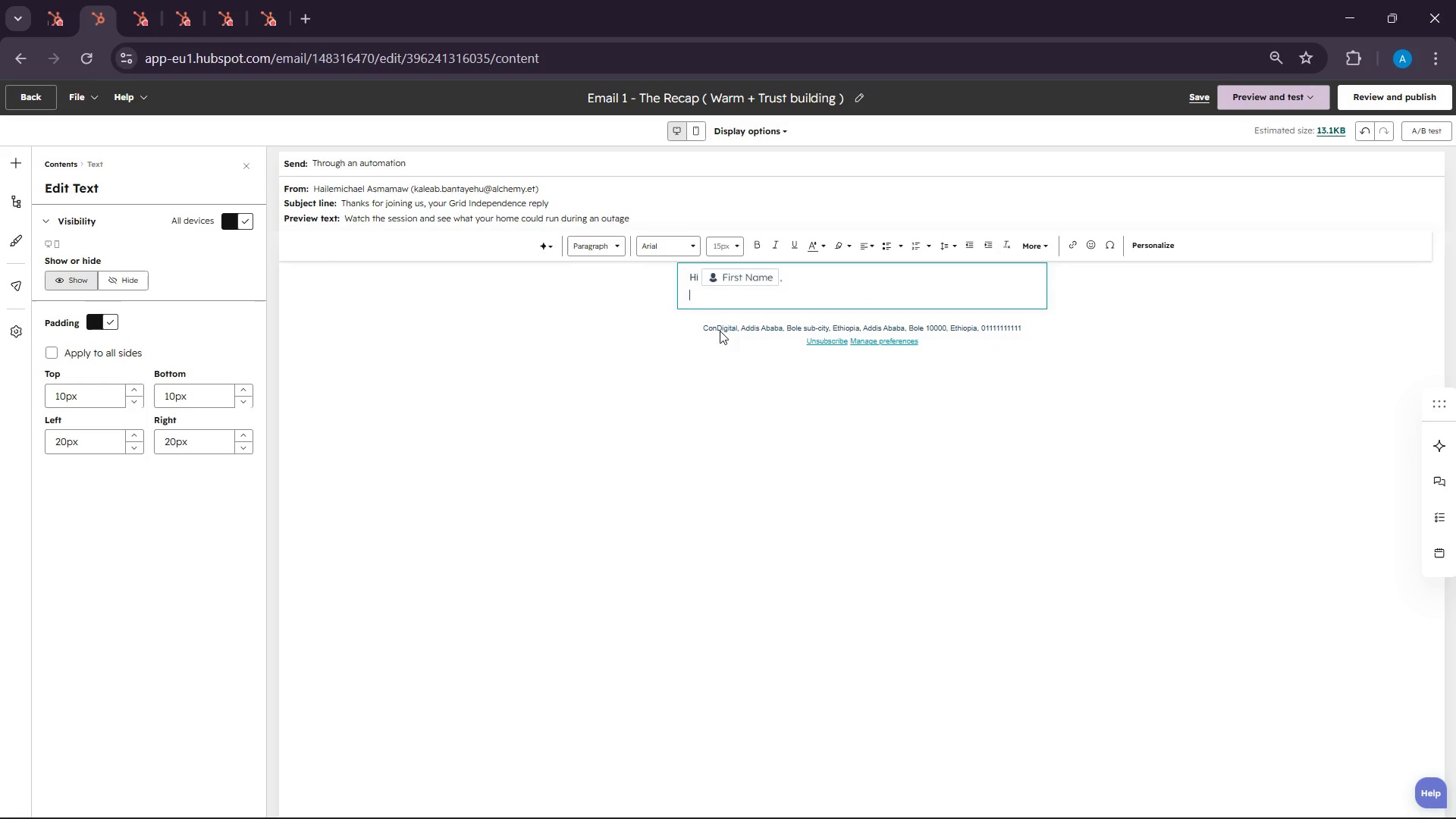 
left_click_drag(start_coordinate=[684, 281], to_coordinate=[804, 281])
 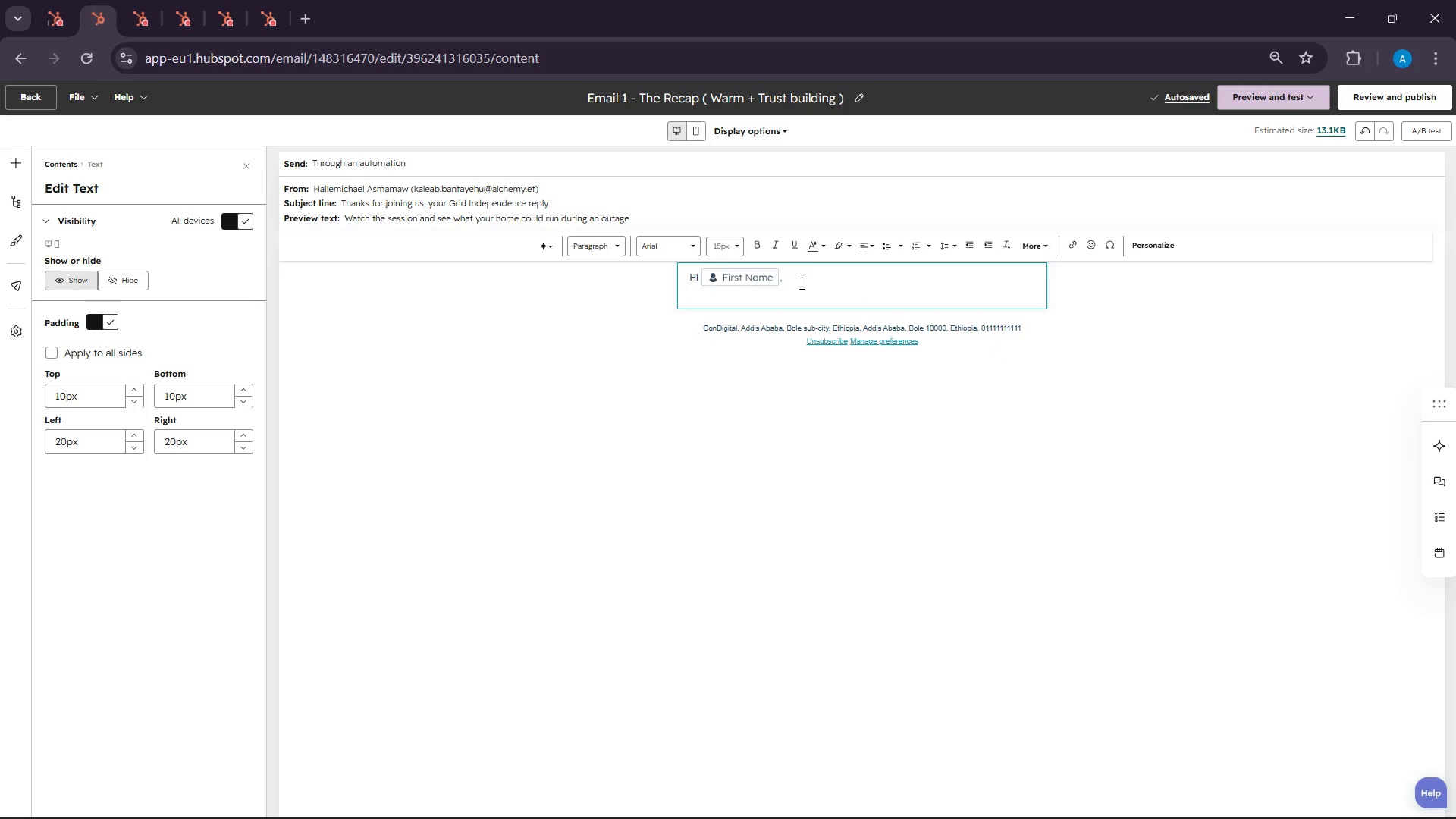 
left_click([800, 283])
 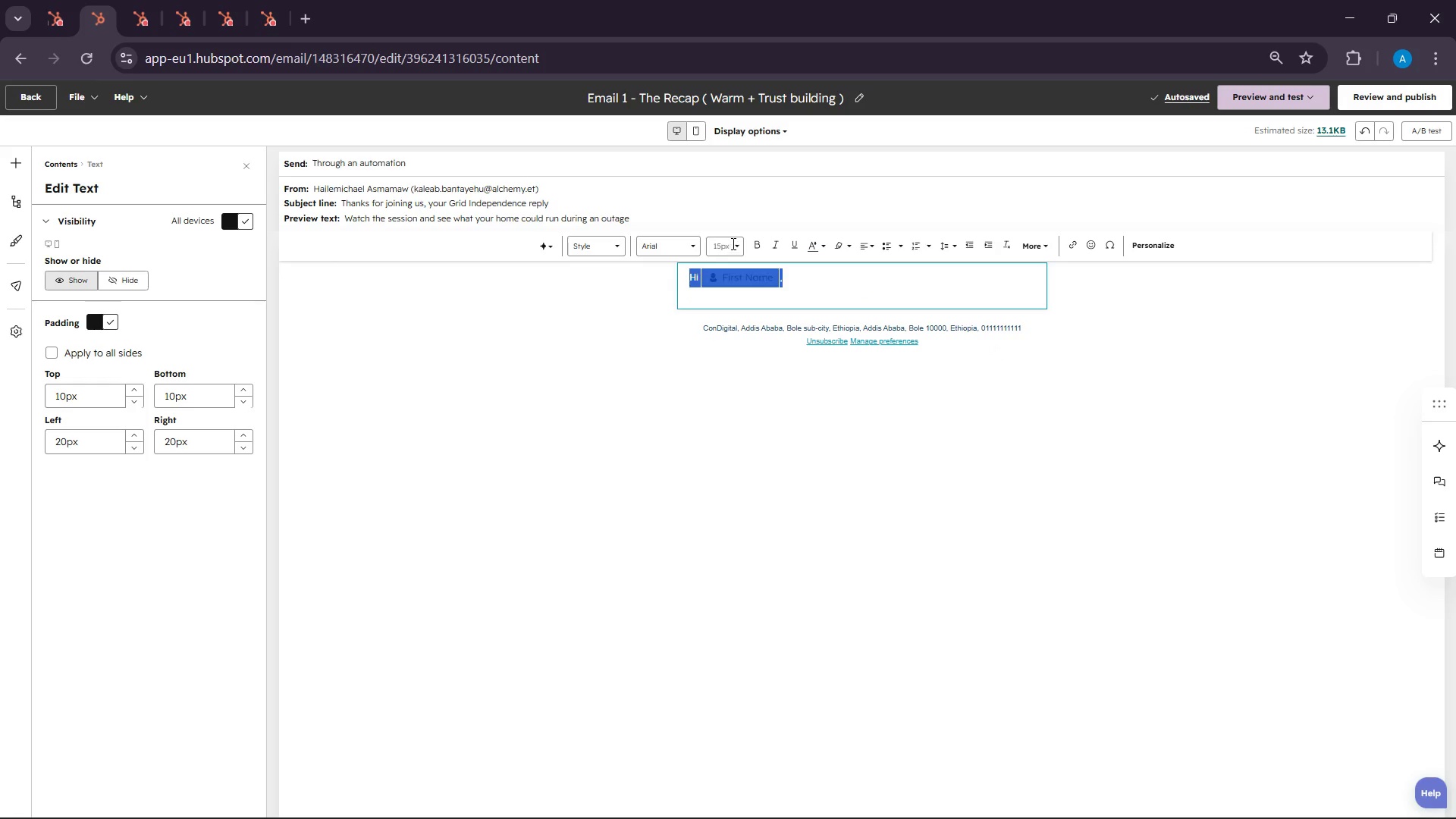 
left_click([737, 243])
 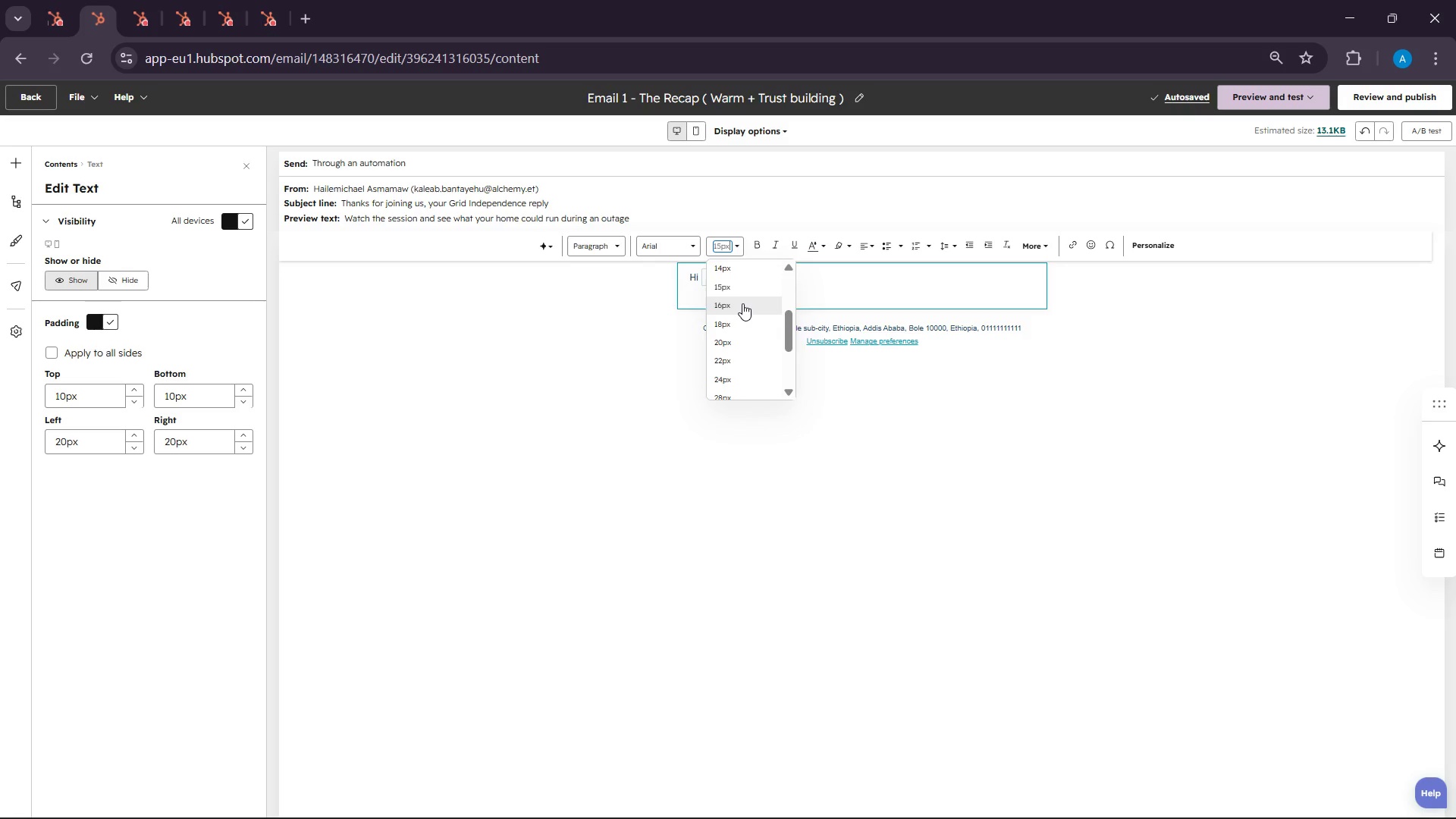 
left_click([742, 311])
 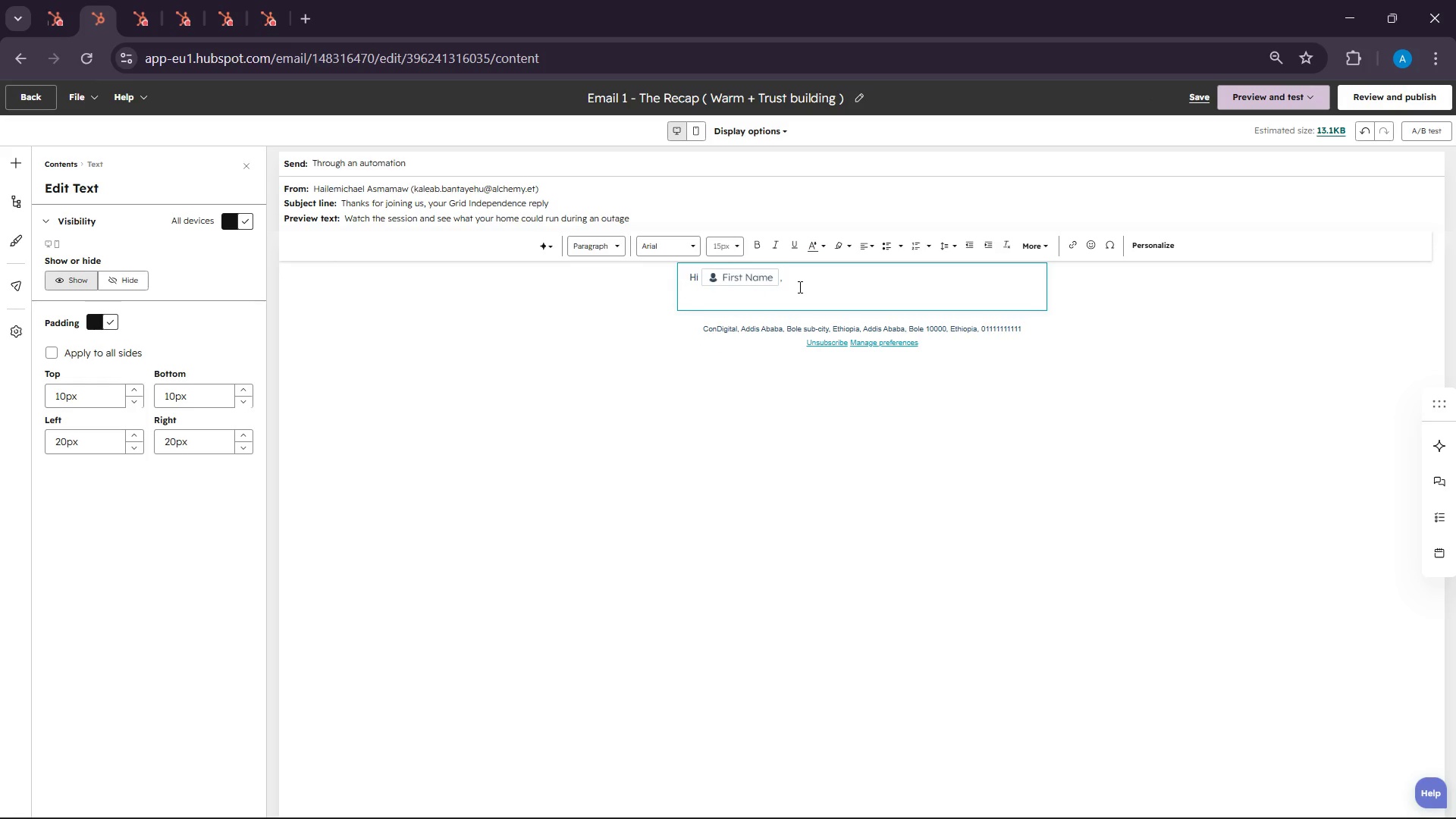 
key(Enter)
 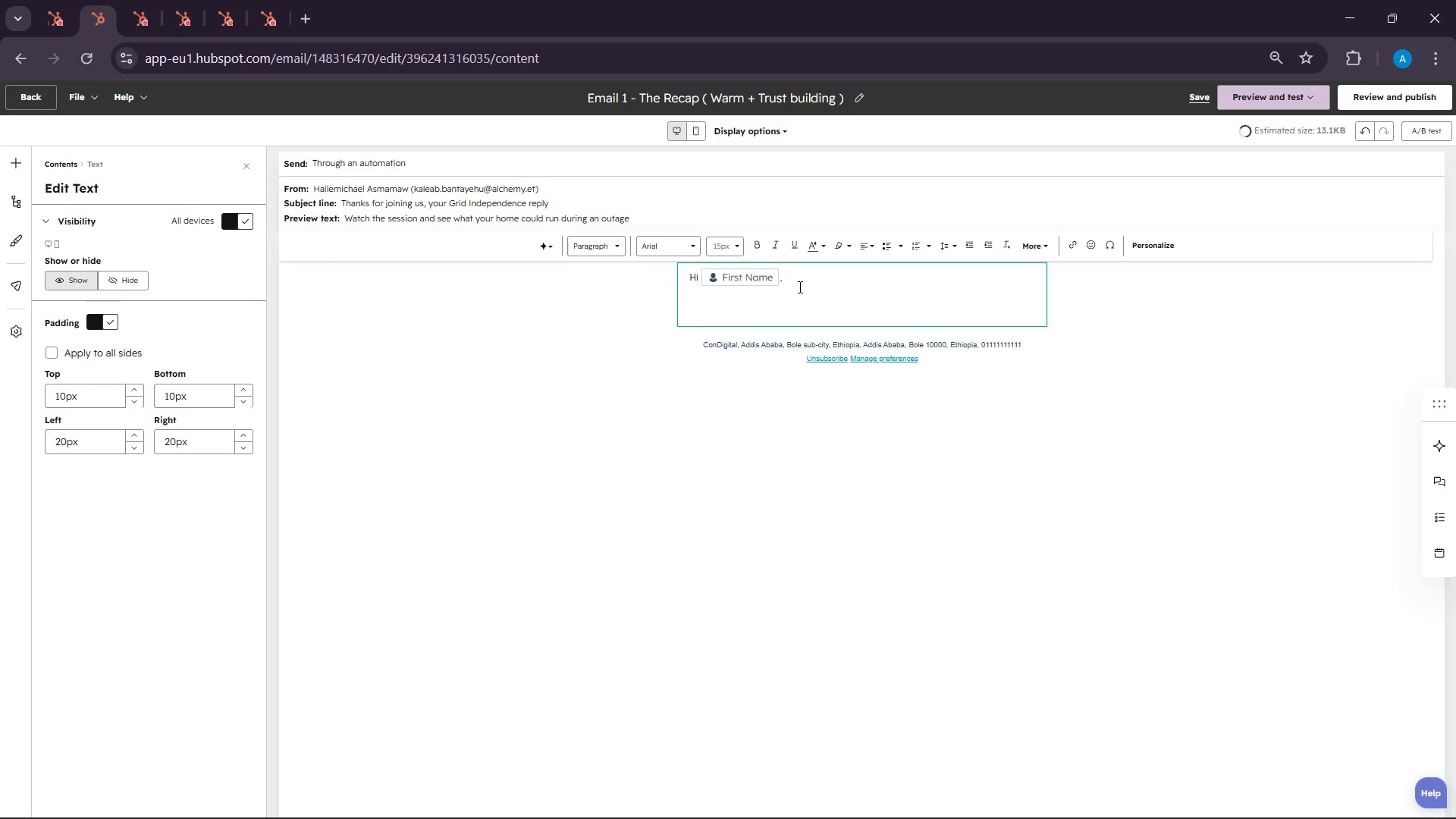 
key(Enter)
 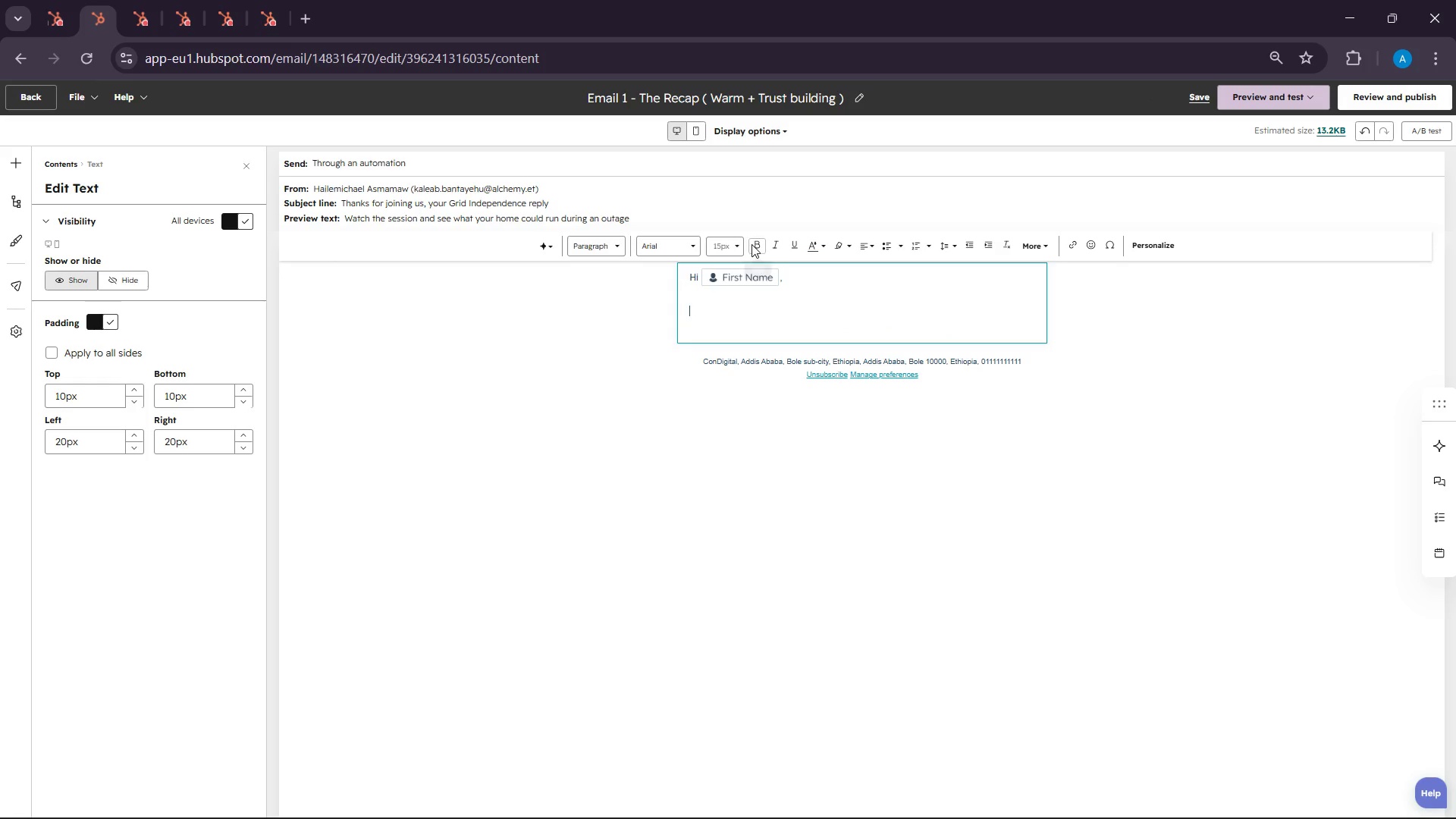 
left_click([726, 250])
 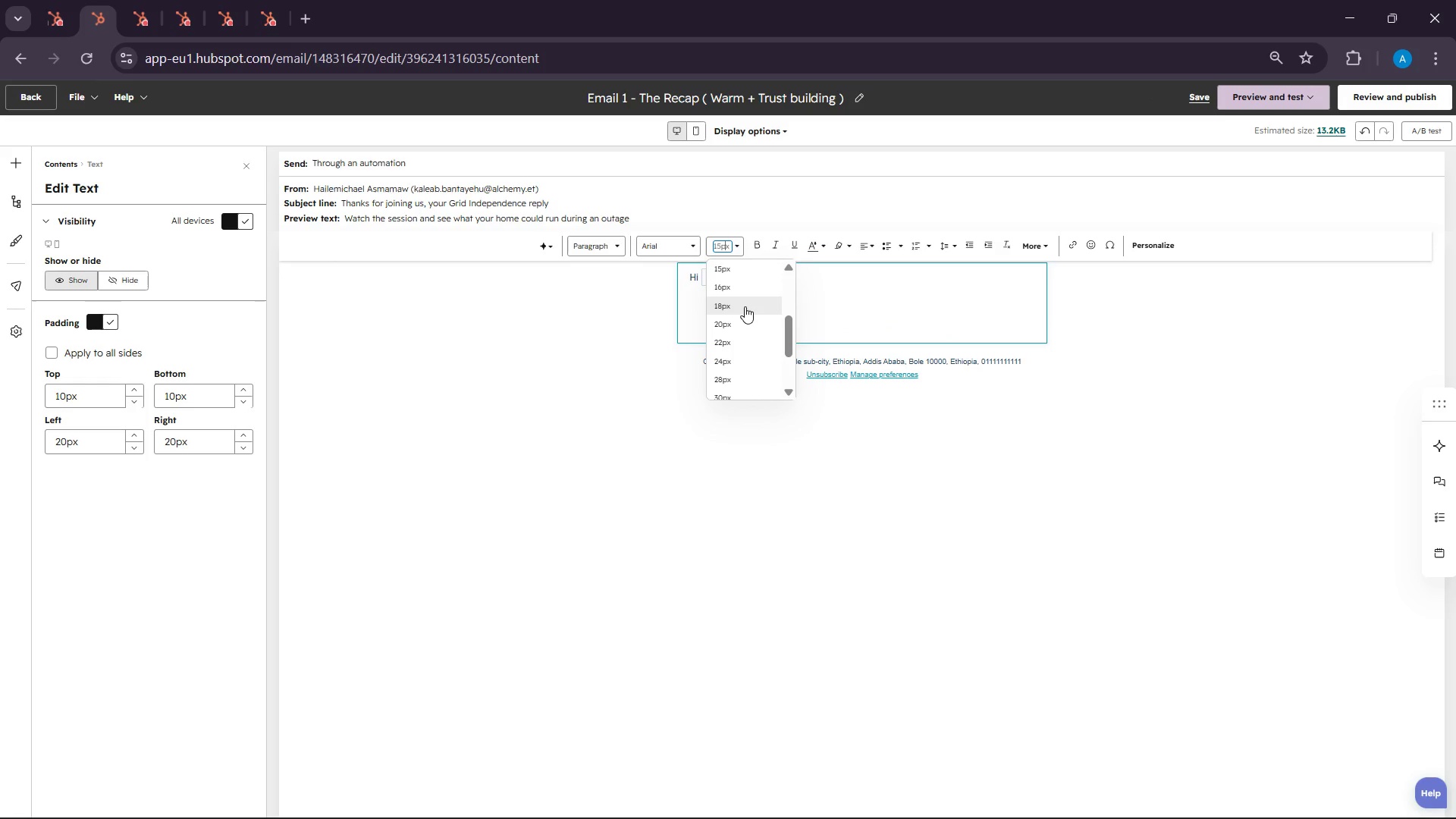 
left_click([740, 289])
 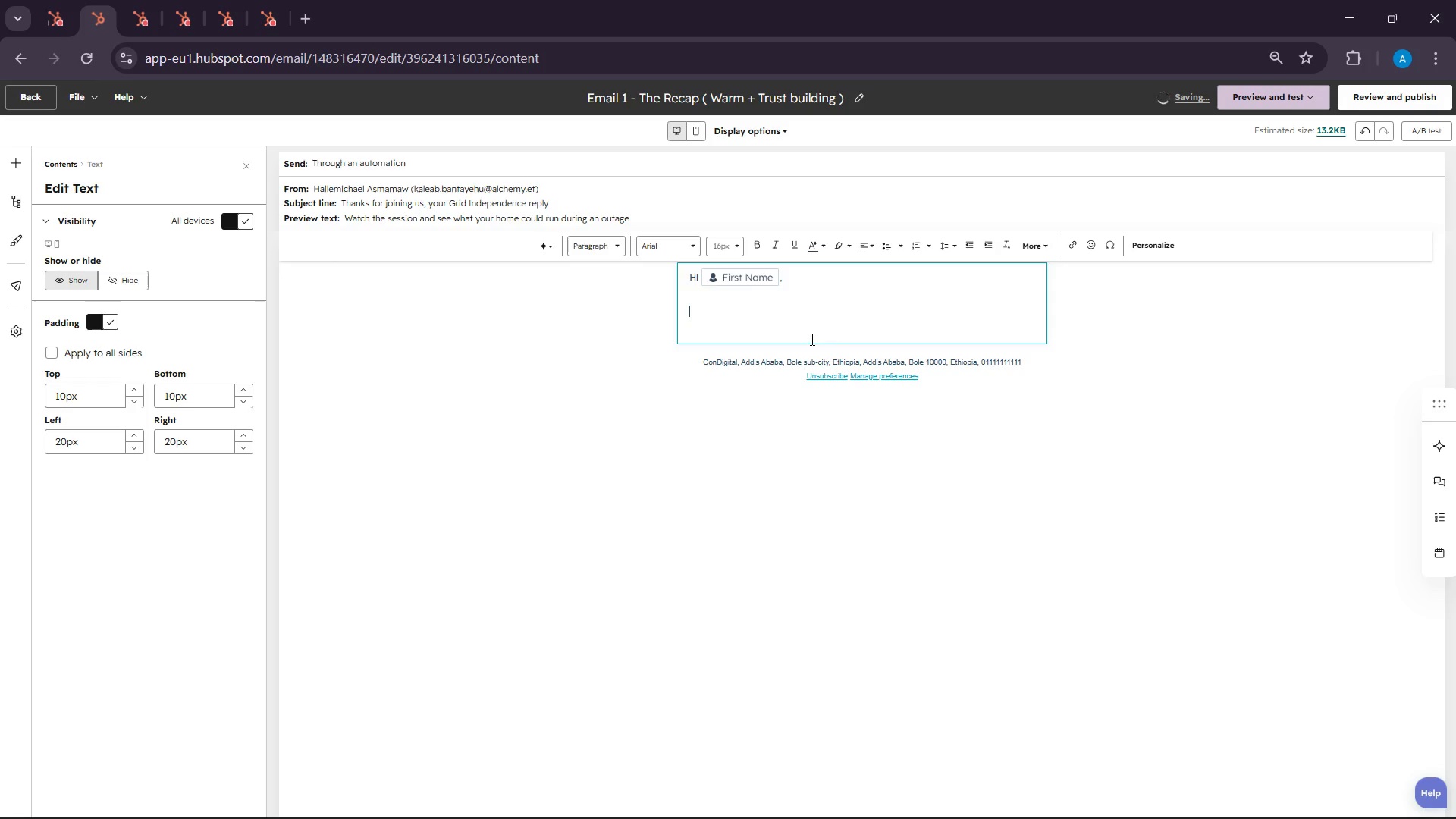 
type(hank you again )
 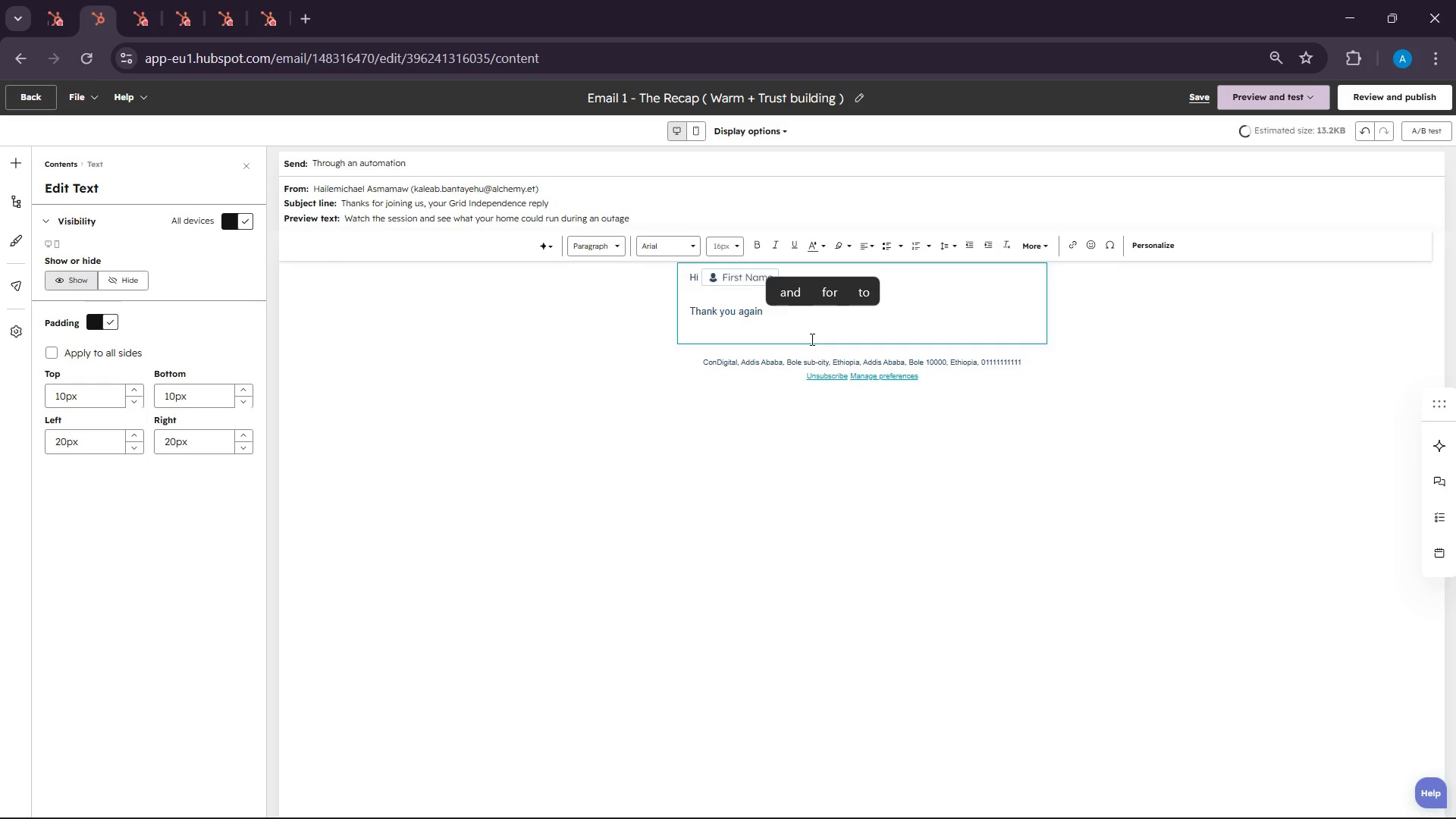 
wait(46.55)
 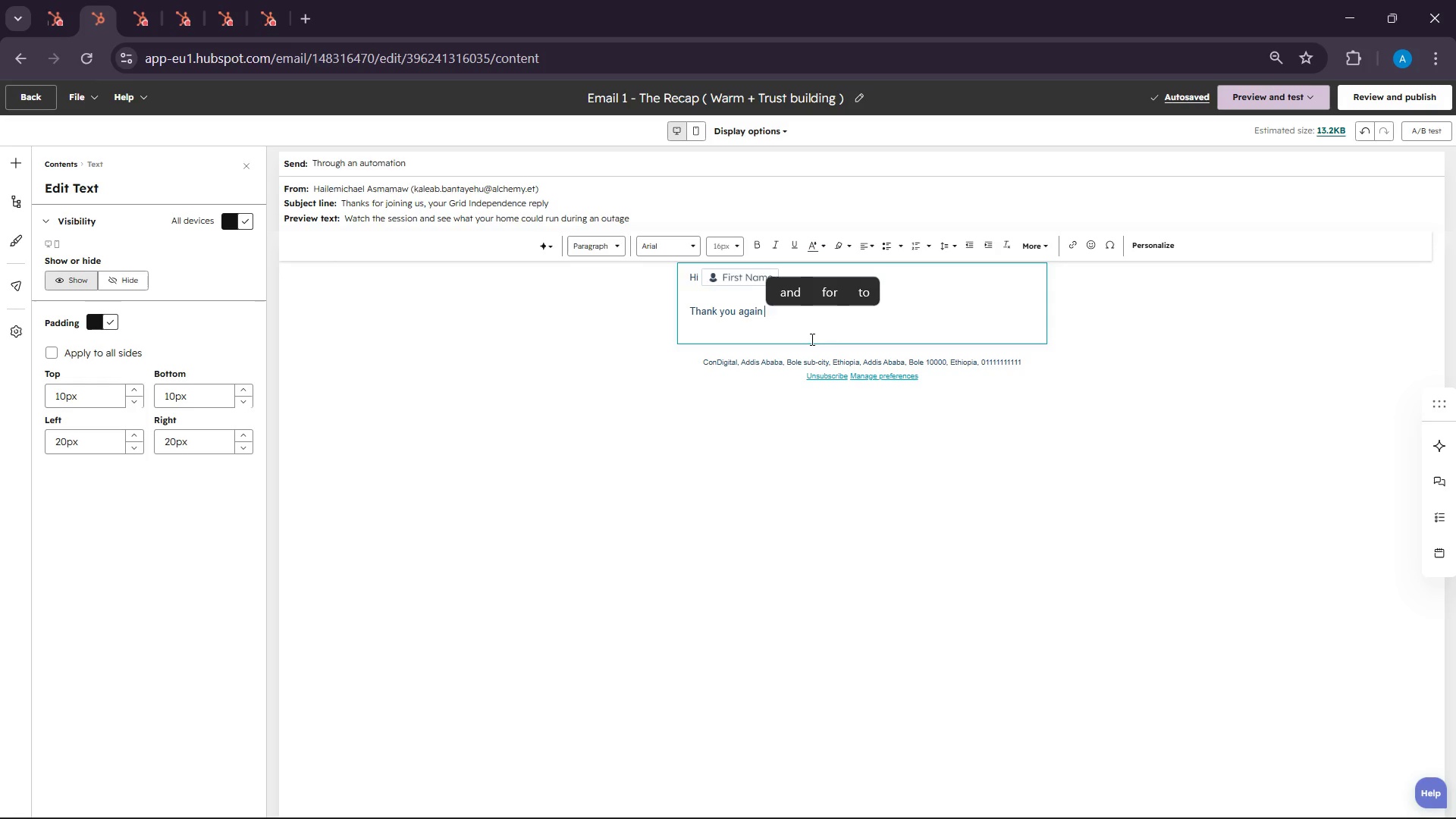 
type(for joining our Grid )
 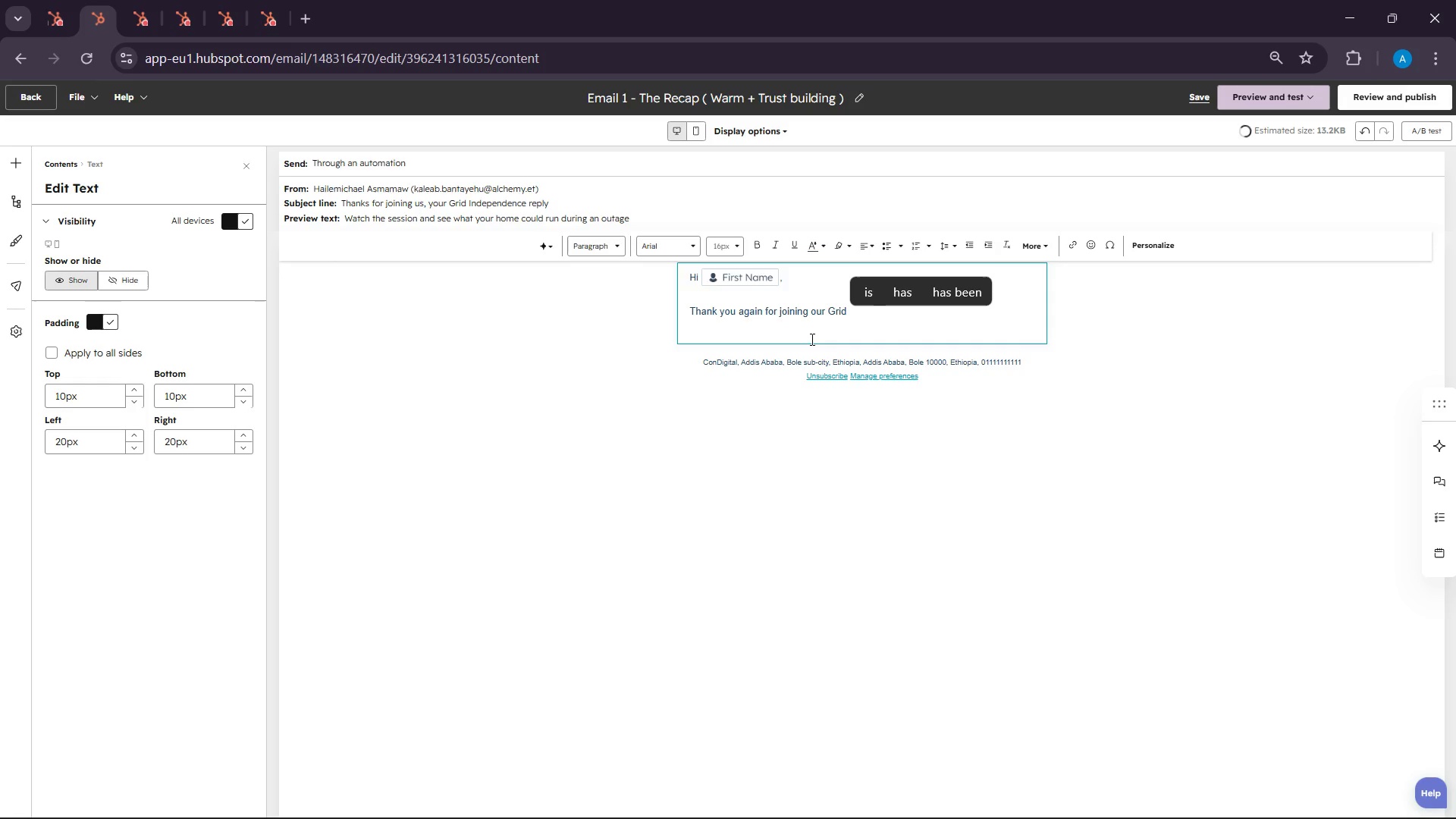 
wait(6.44)
 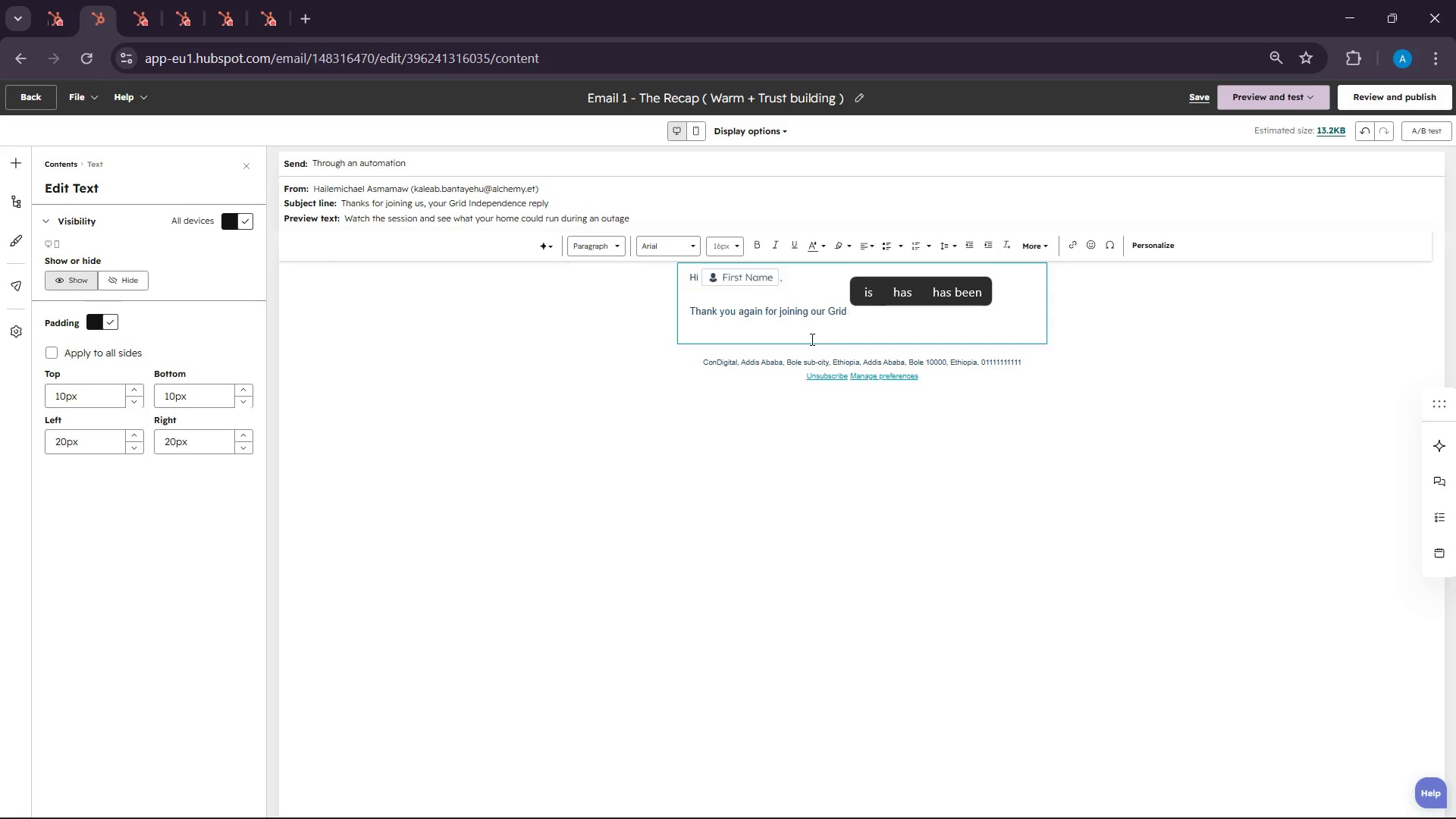 
type(Independam)
key(Backspace)
type(n)
 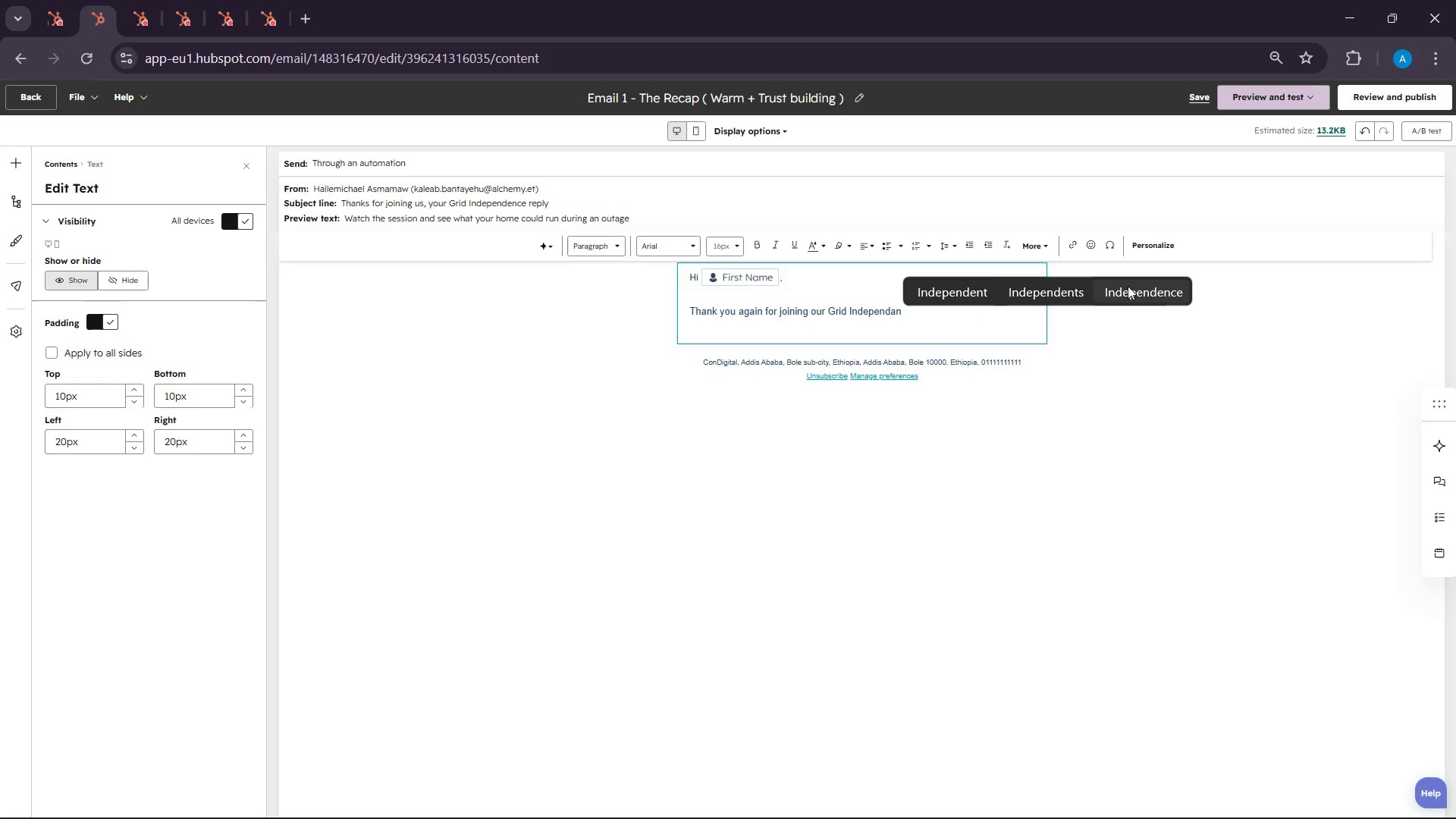 
left_click([1131, 286])
 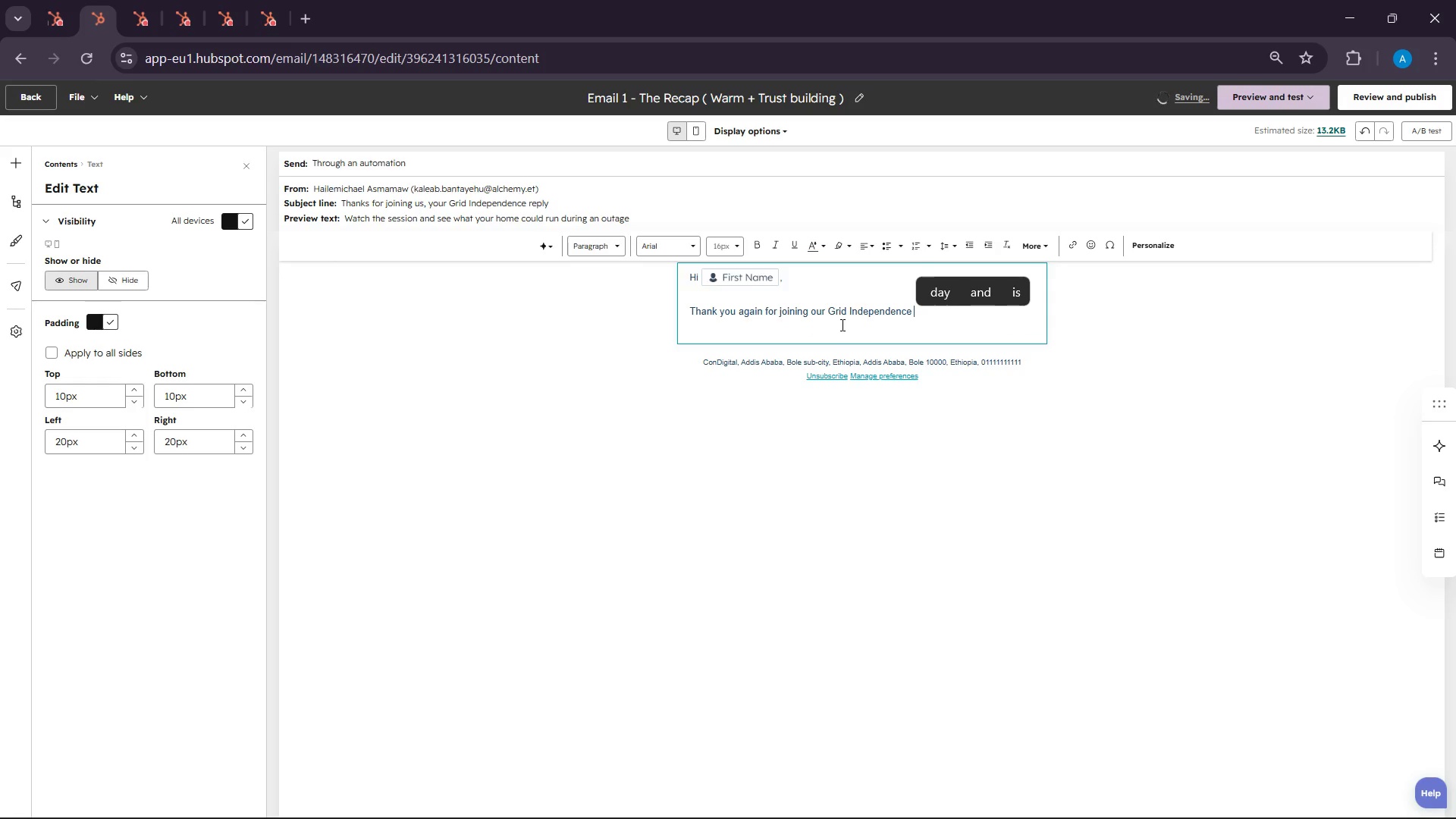 
left_click([841, 324])
 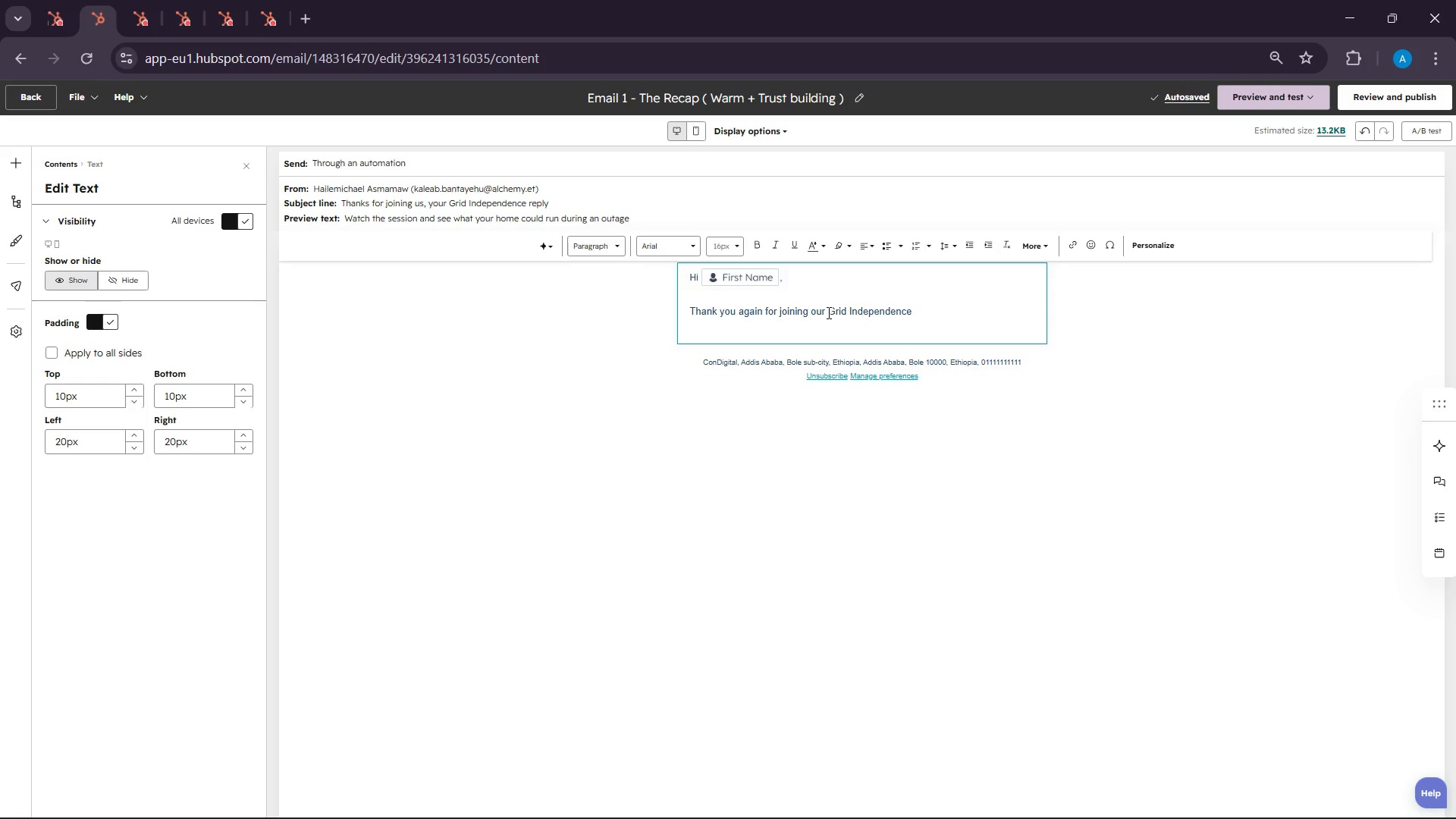 
left_click_drag(start_coordinate=[827, 312], to_coordinate=[971, 293])
 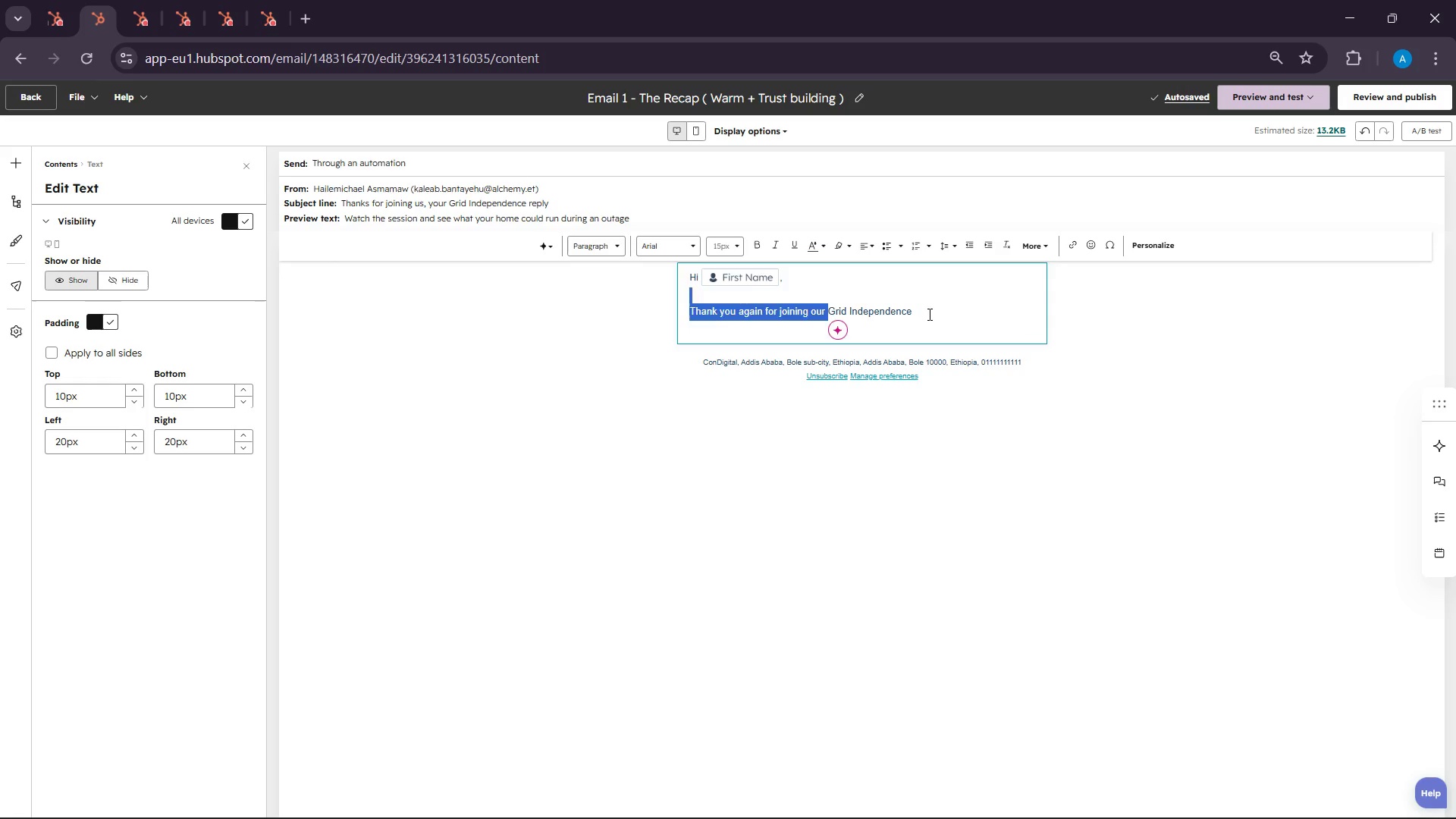 
left_click([928, 314])
 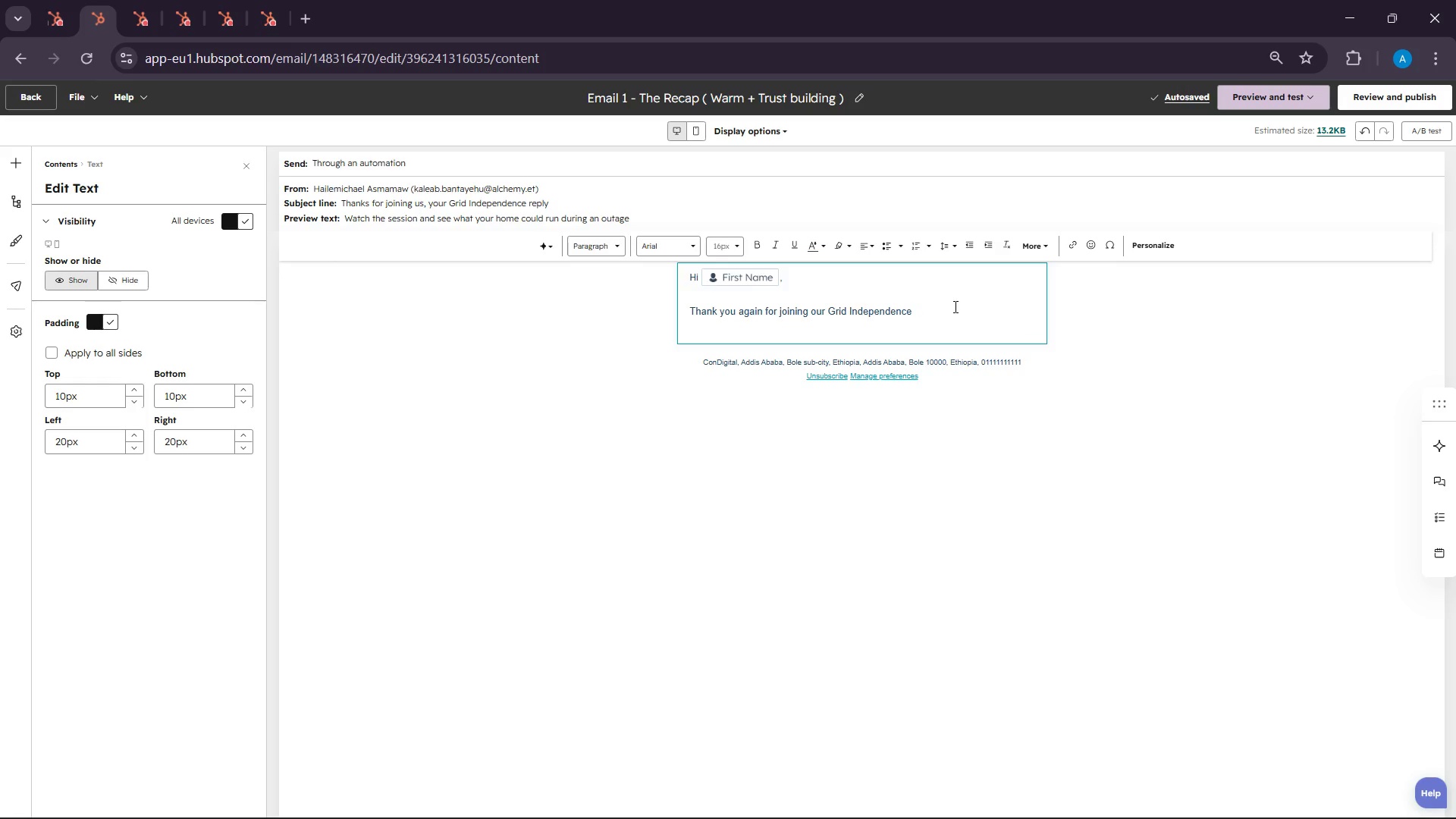 
left_click_drag(start_coordinate=[951, 306], to_coordinate=[827, 315])
 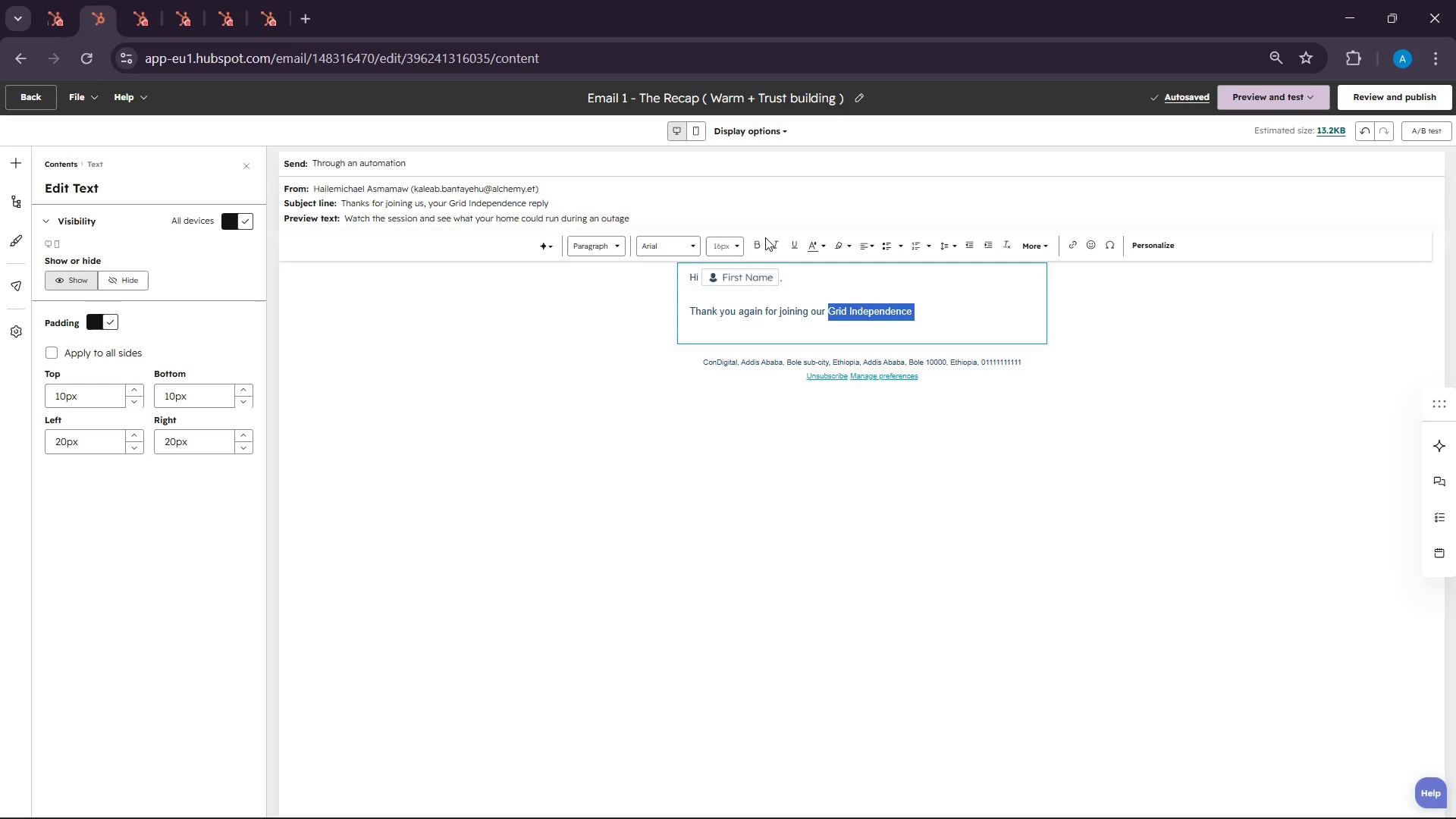 
left_click([765, 243])
 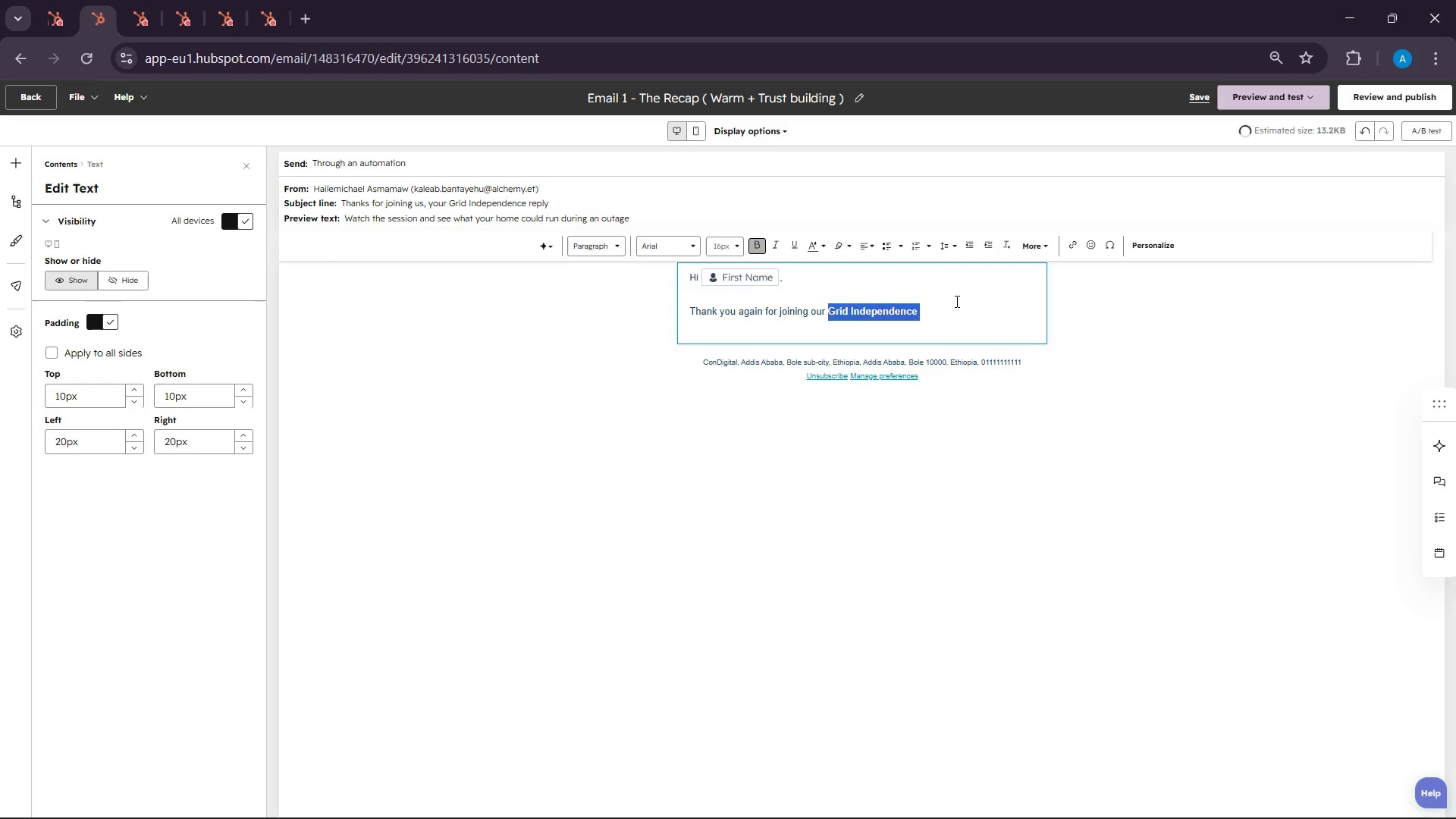 
left_click([956, 301])
 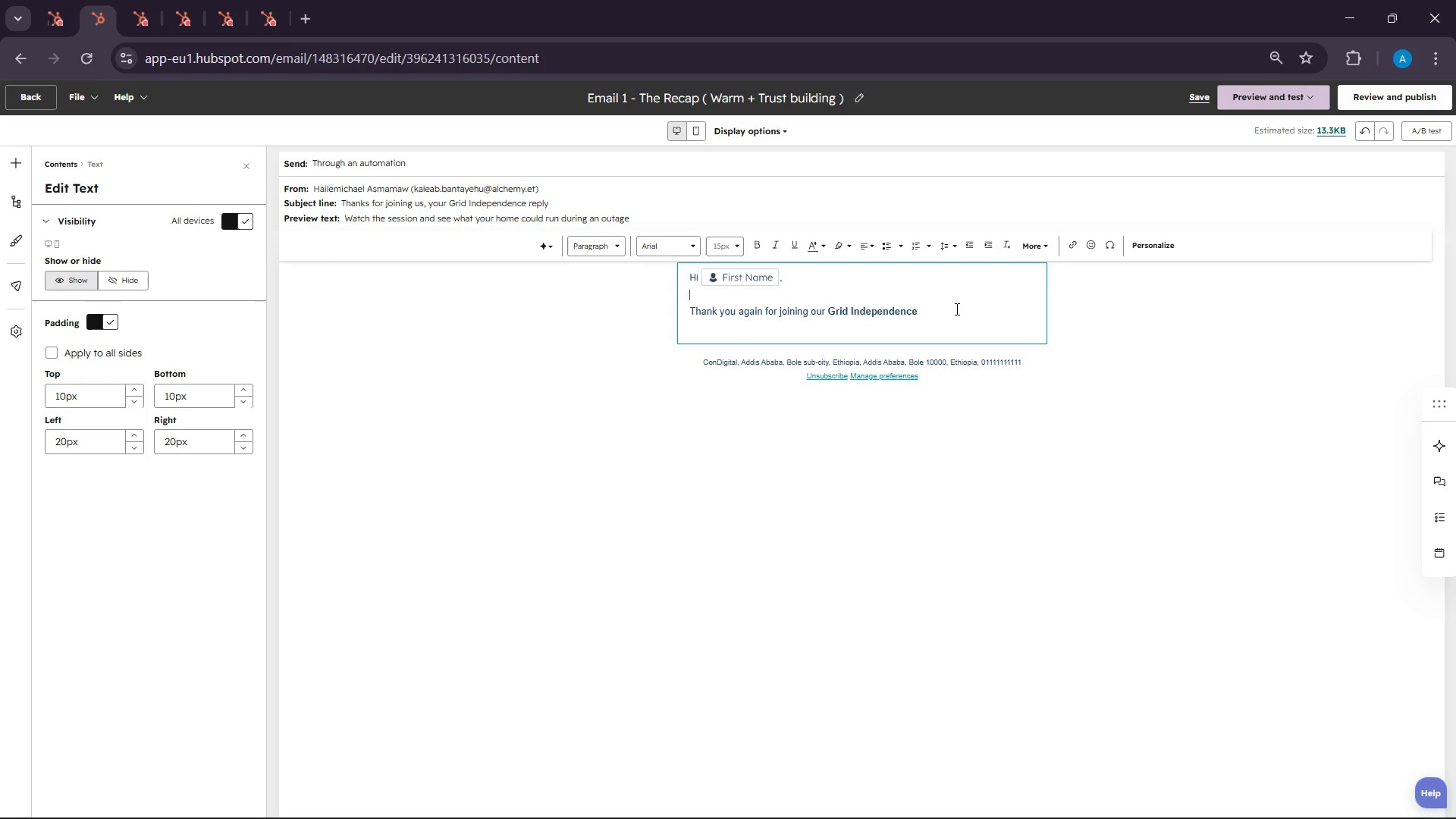 
left_click([956, 309])
 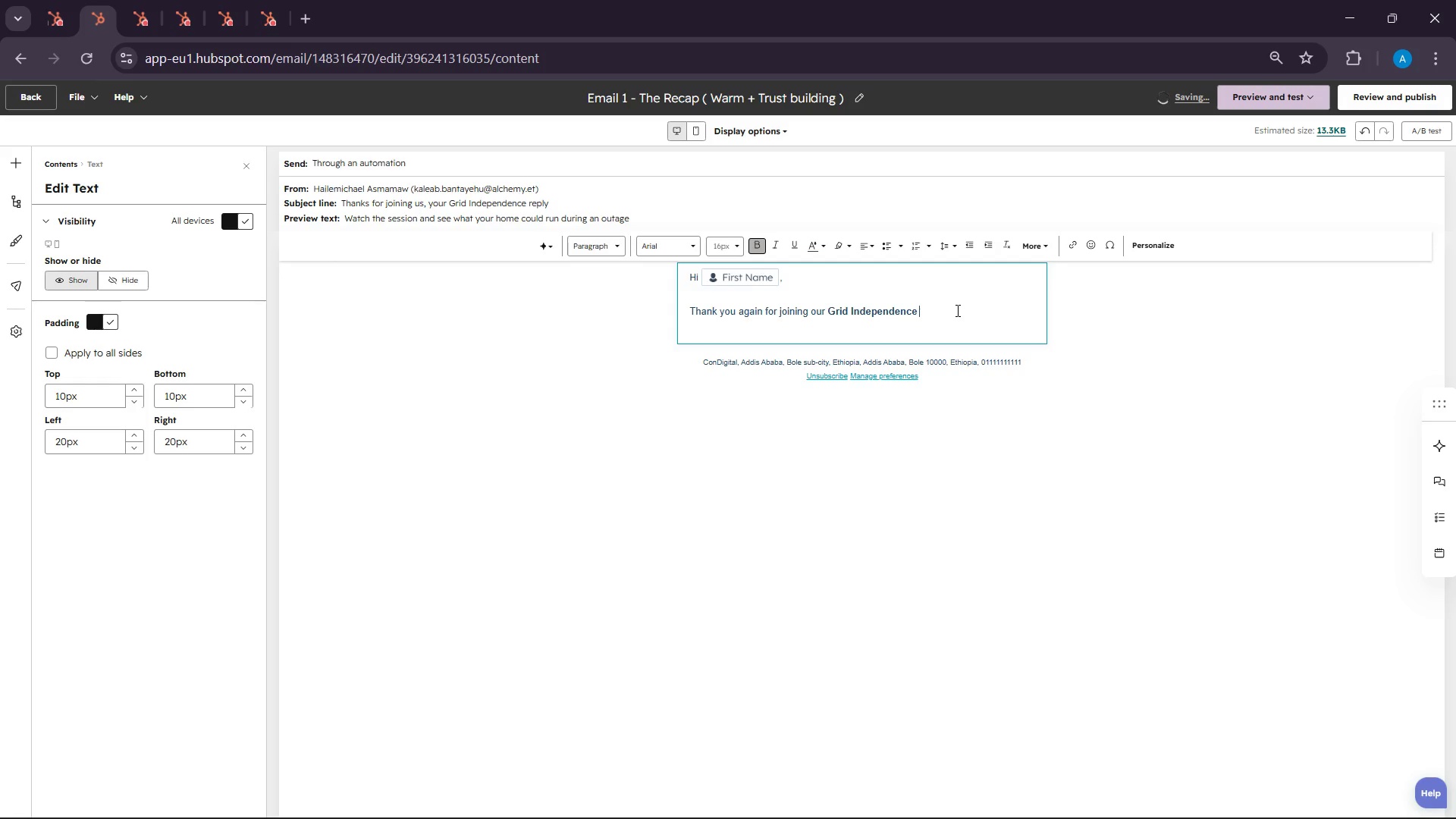 
type(Wn)
key(Backspace)
type(binar, we )
key(Backspace)
key(Backspace)
key(Backspace)
 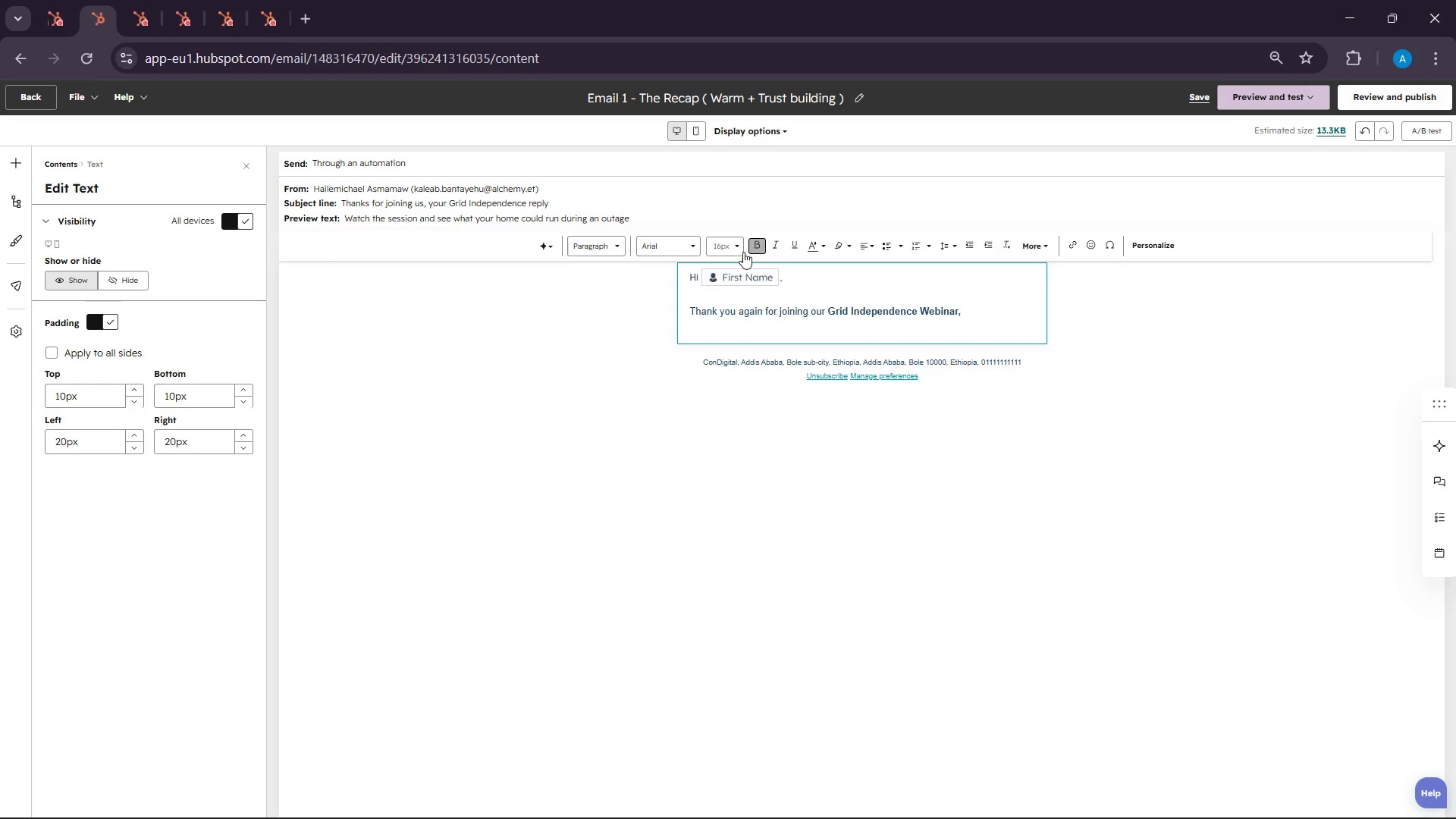 
left_click([756, 244])
 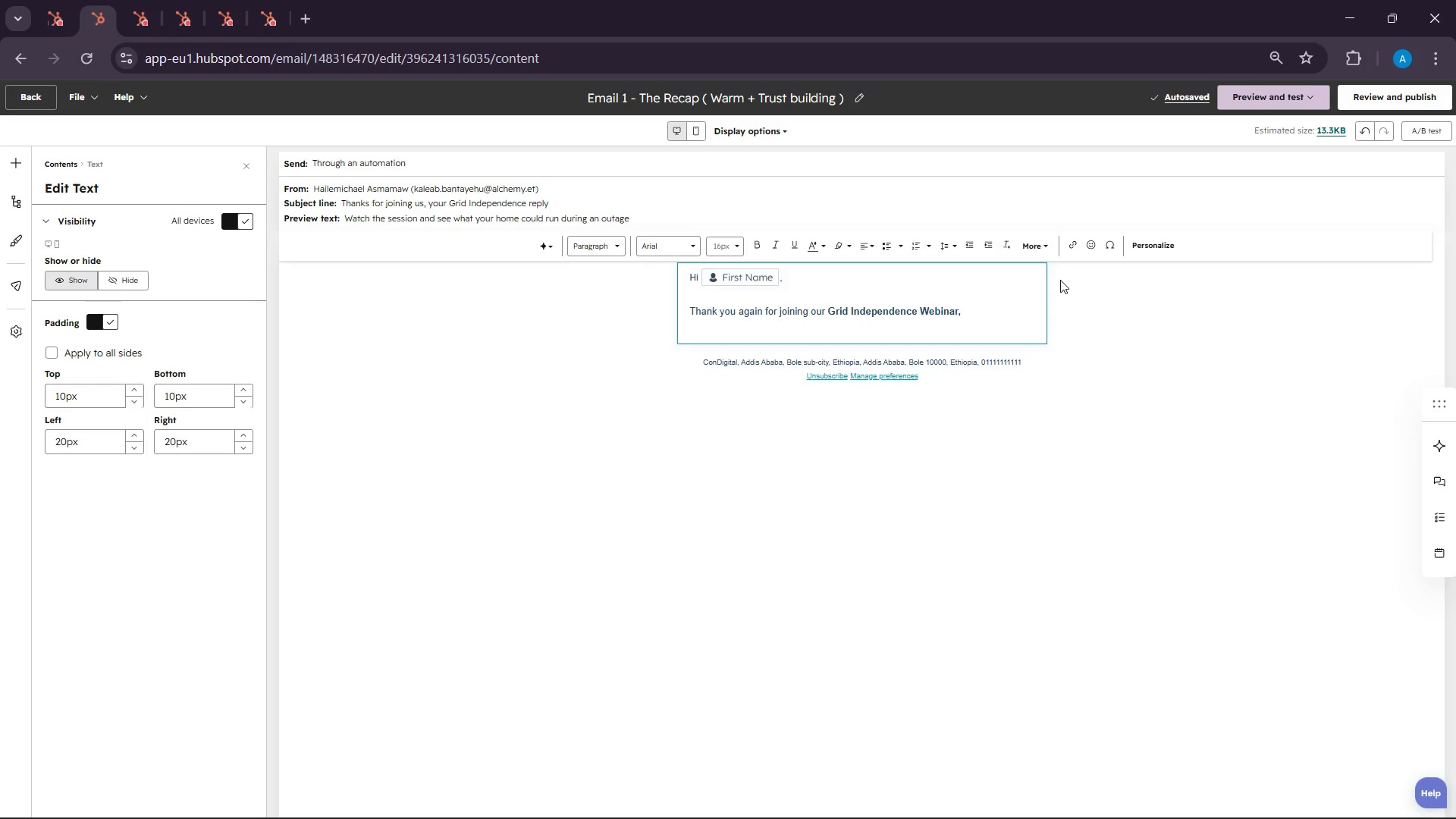 
wait(8.14)
 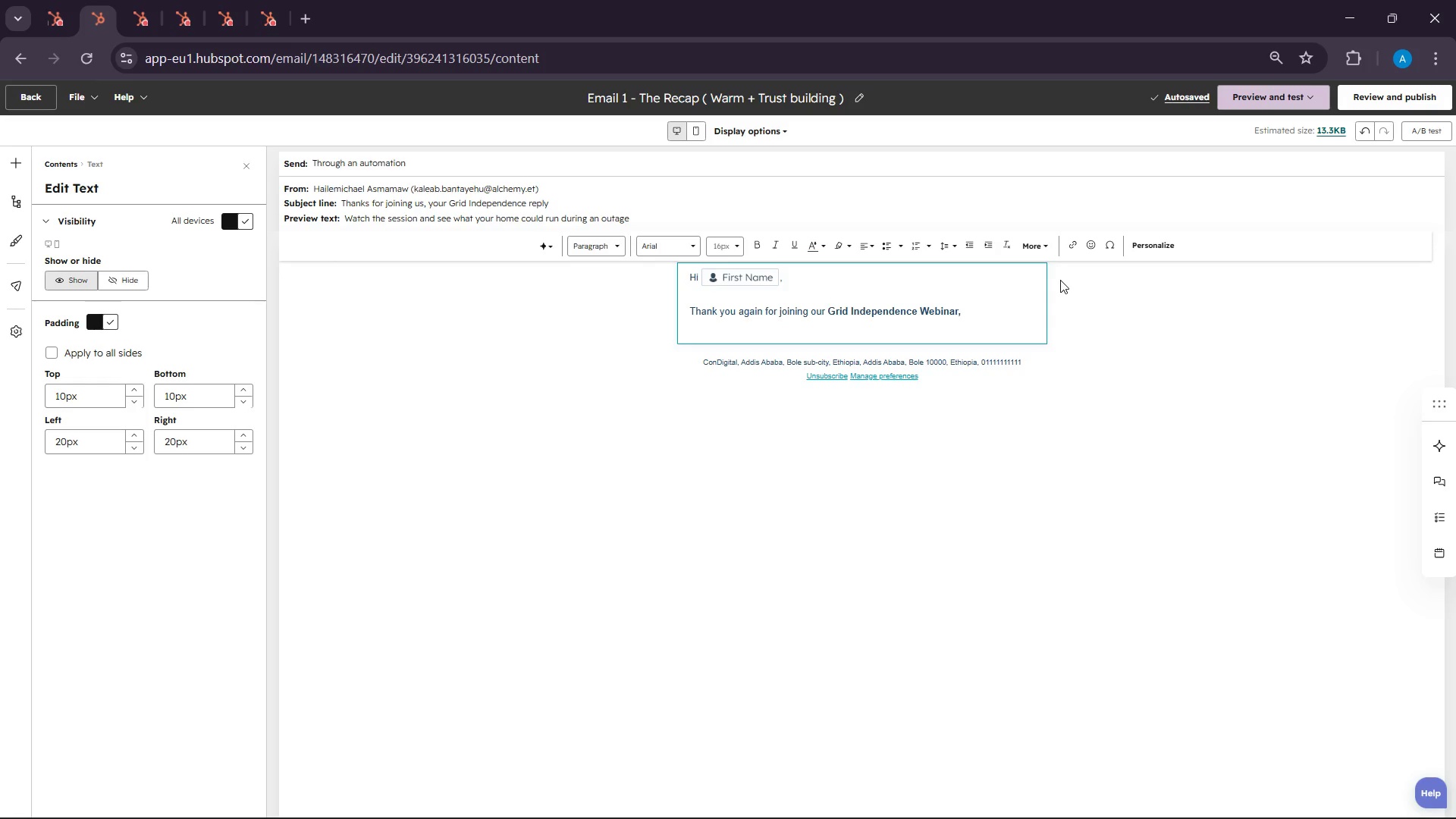 
type(we )
 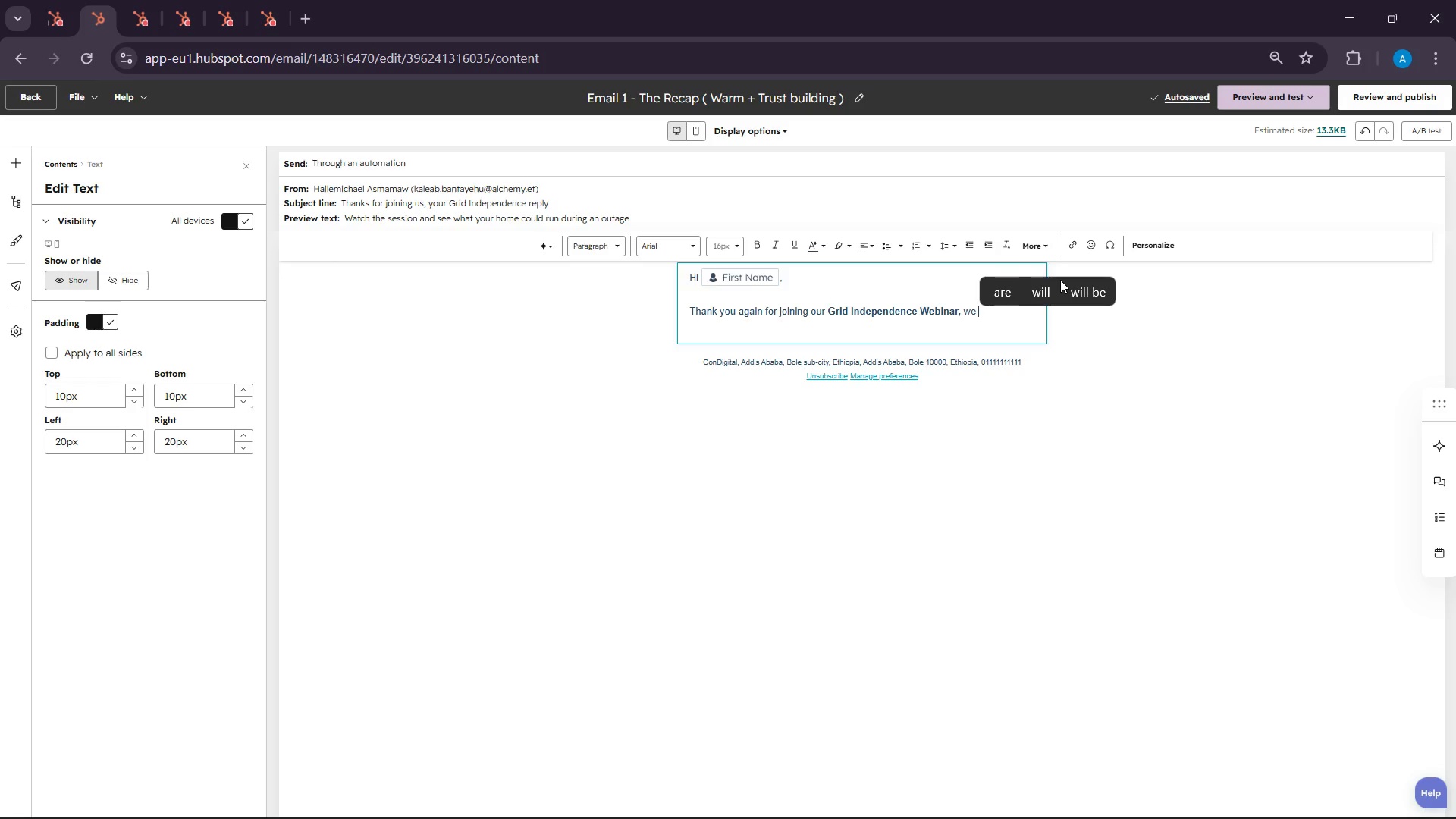 
wait(24.27)
 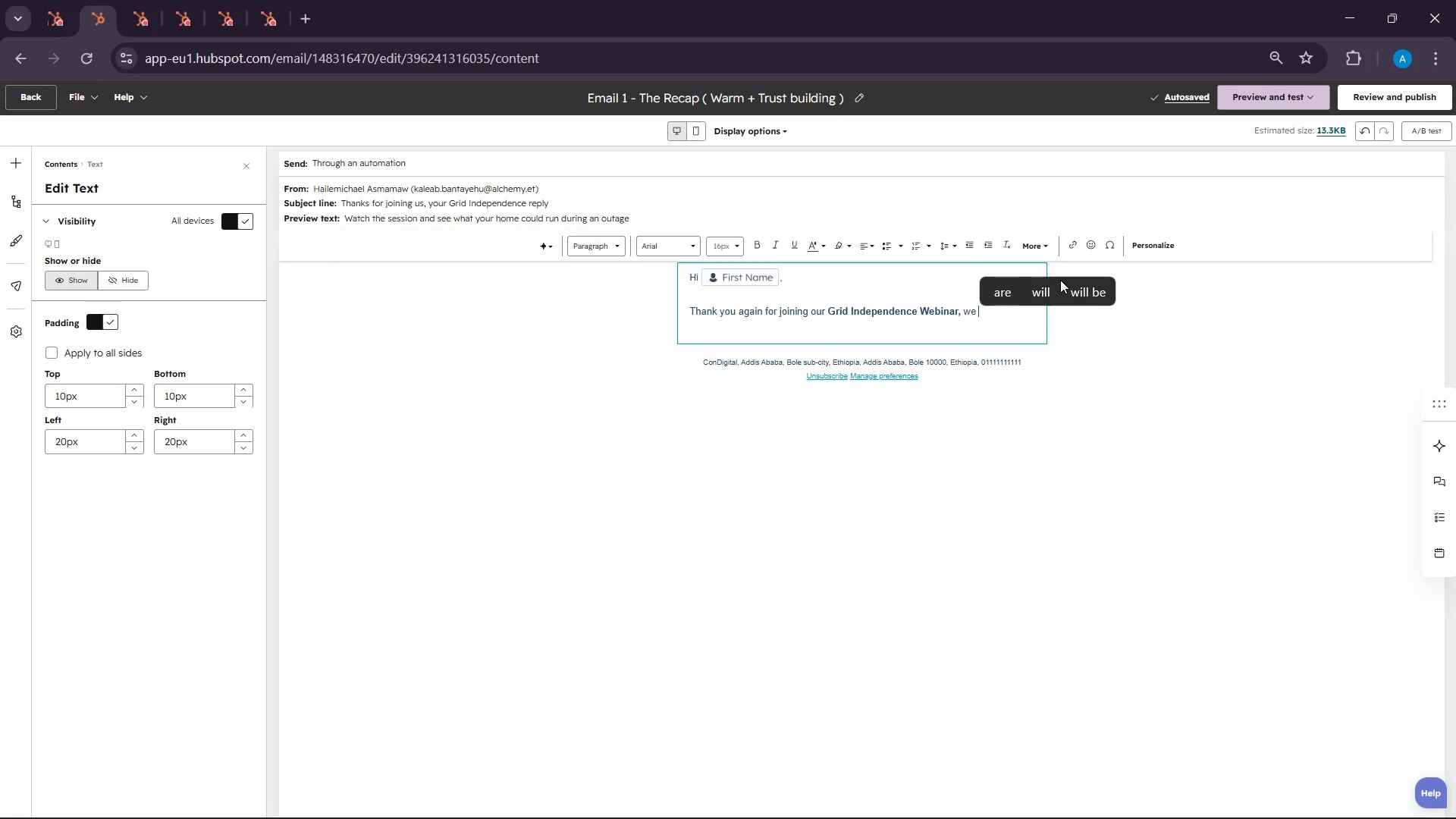 
type(glad you make it ontime)
 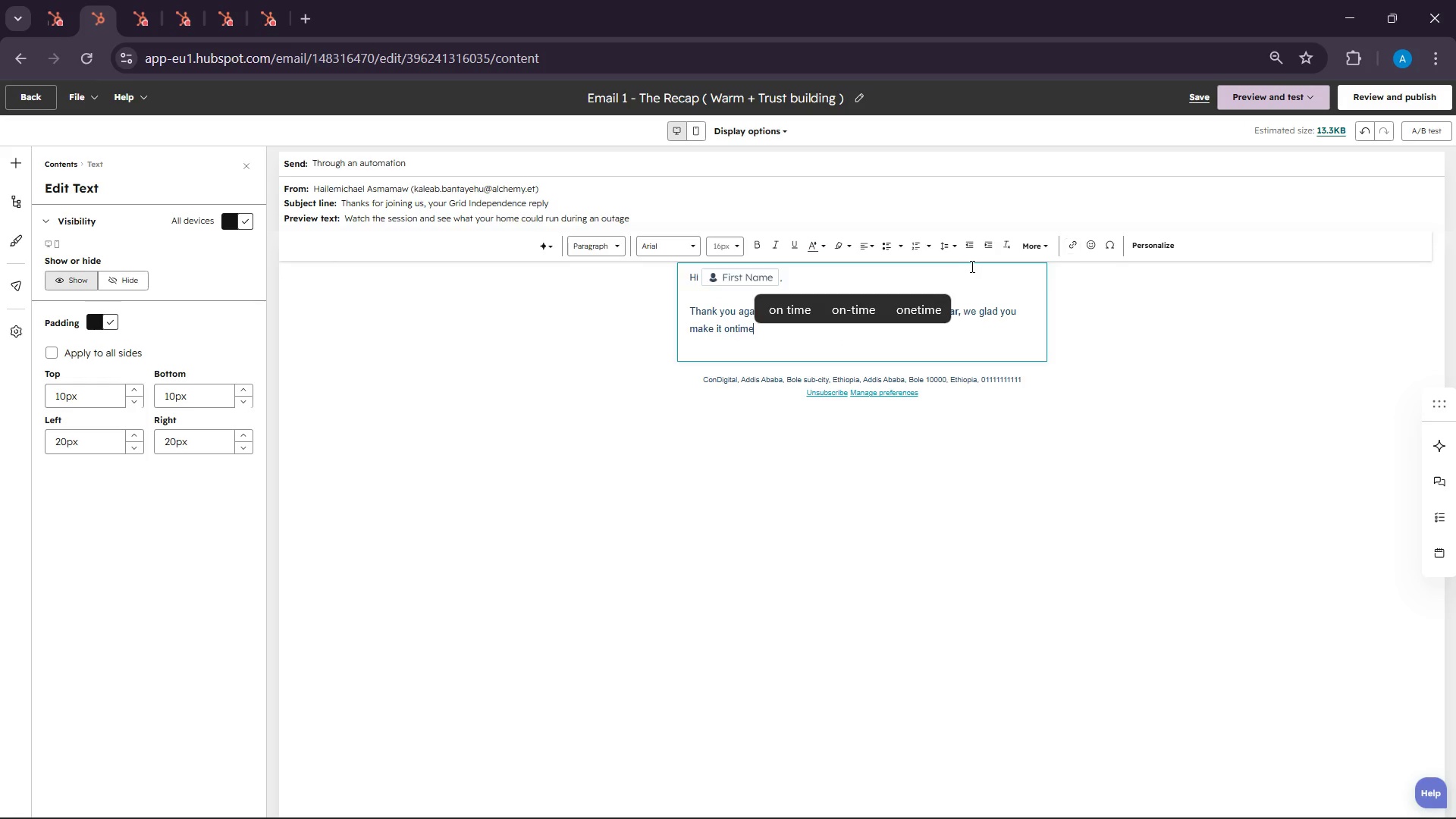 
key(Period)
 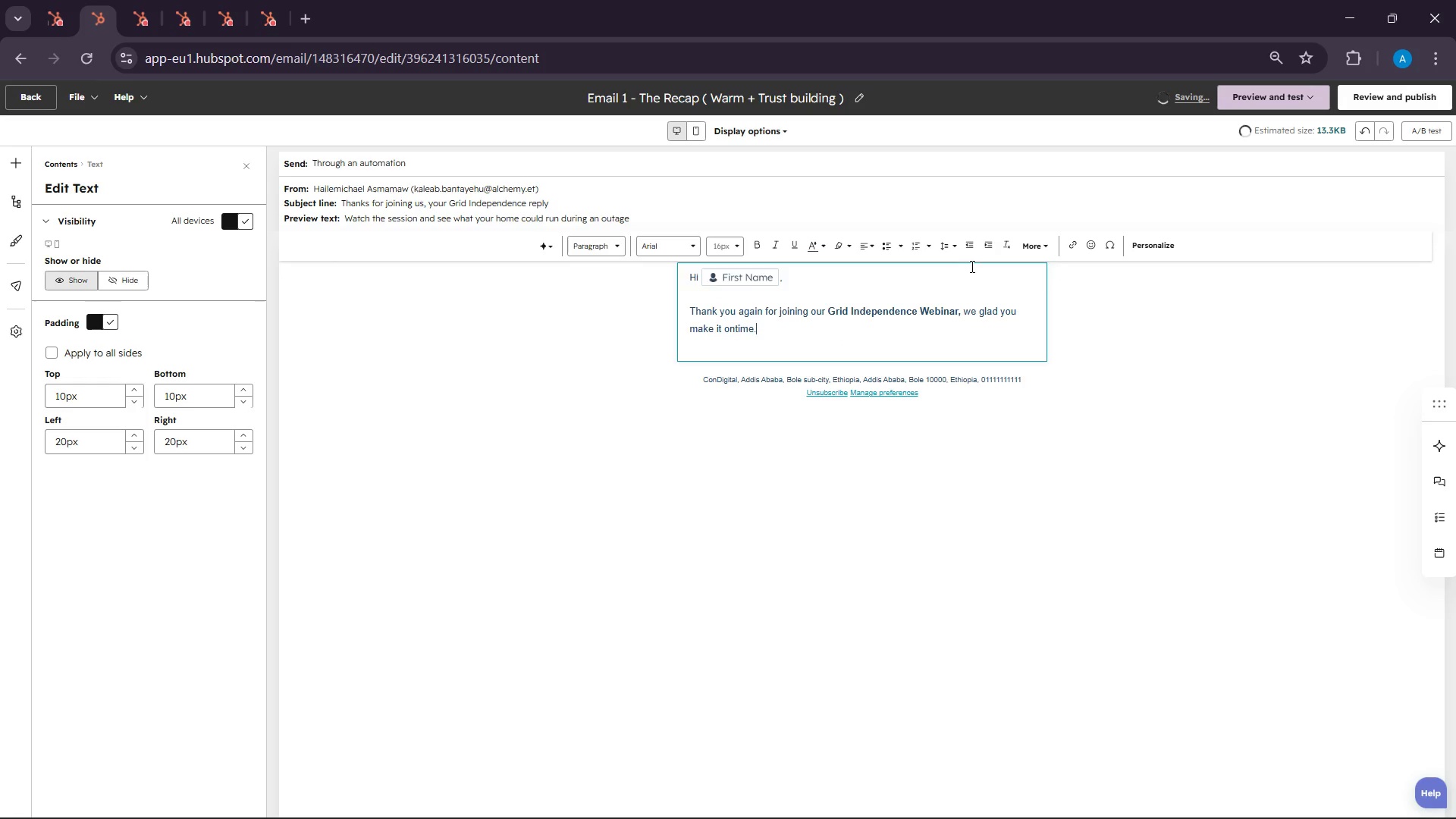 
key(Enter)
 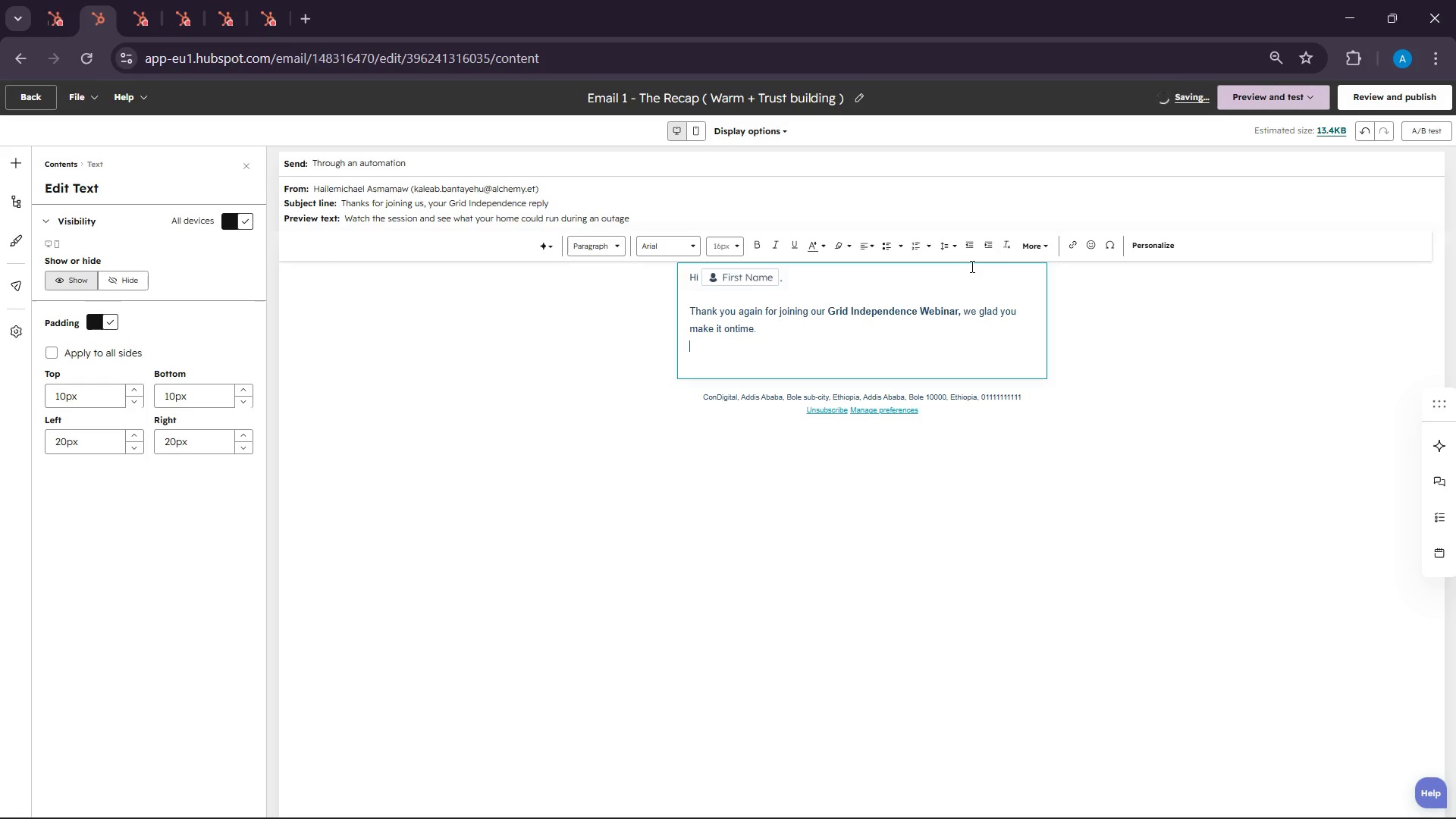 
wait(8.44)
 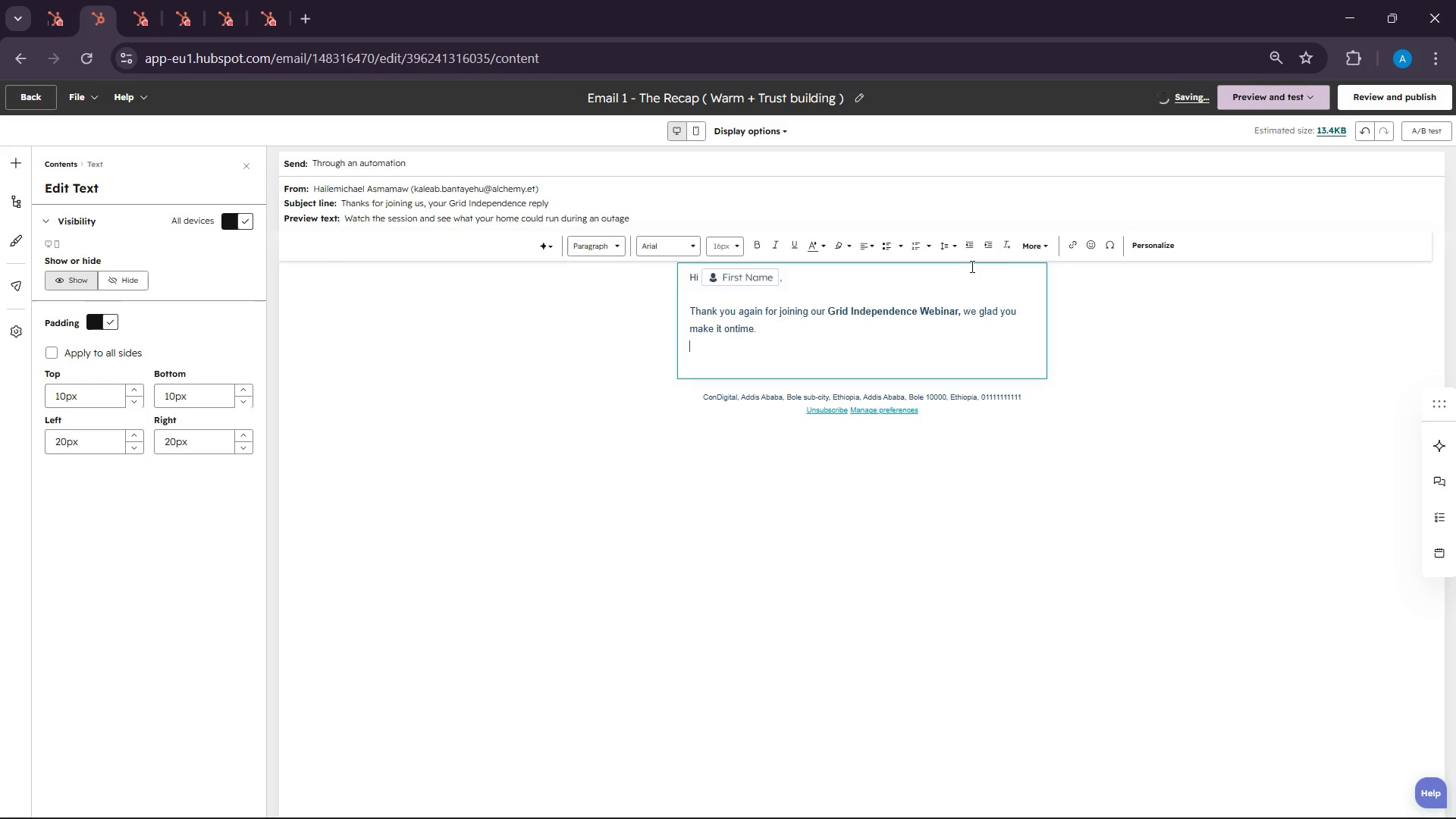 
key(Enter)
 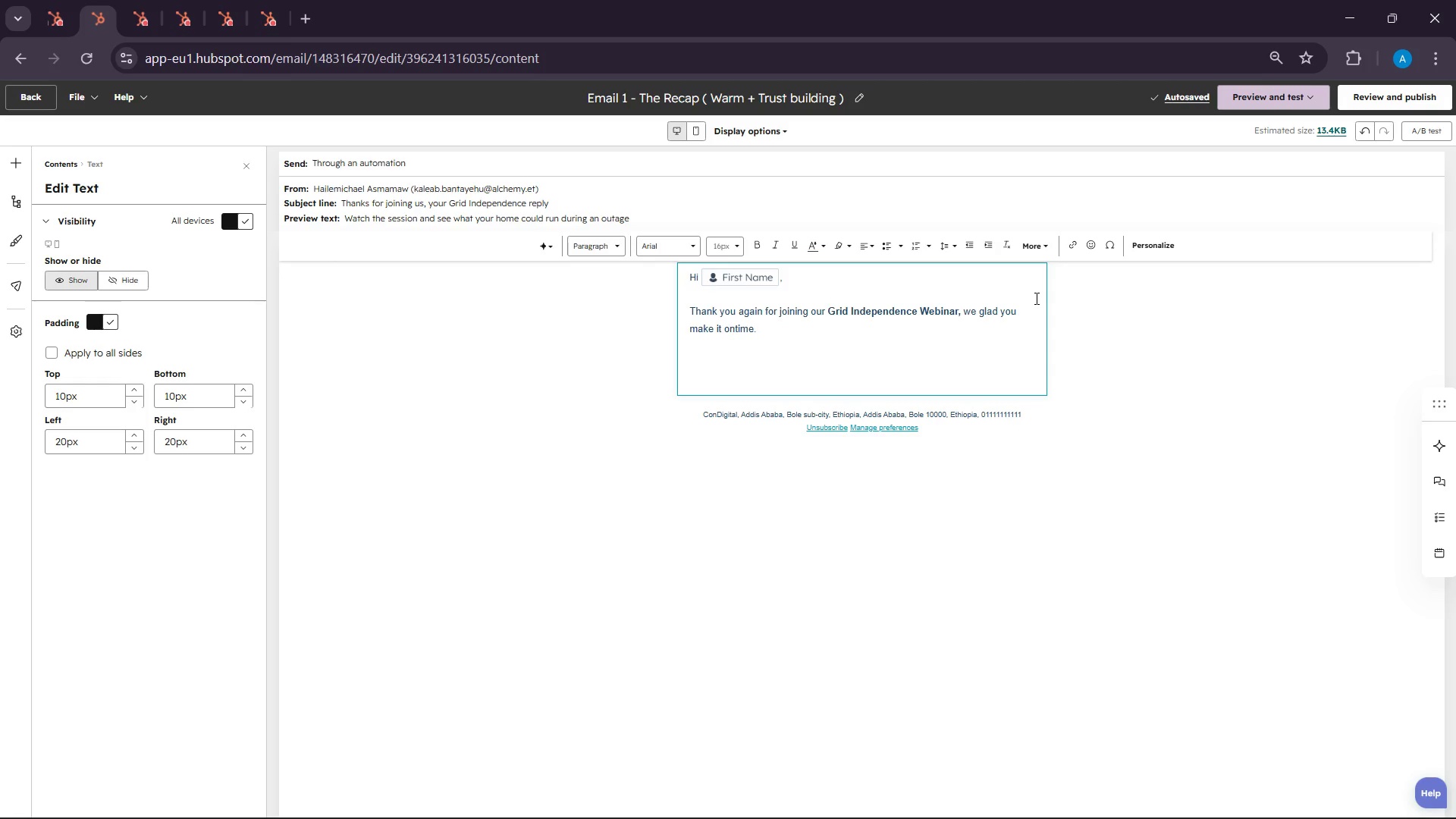 
wait(5.44)
 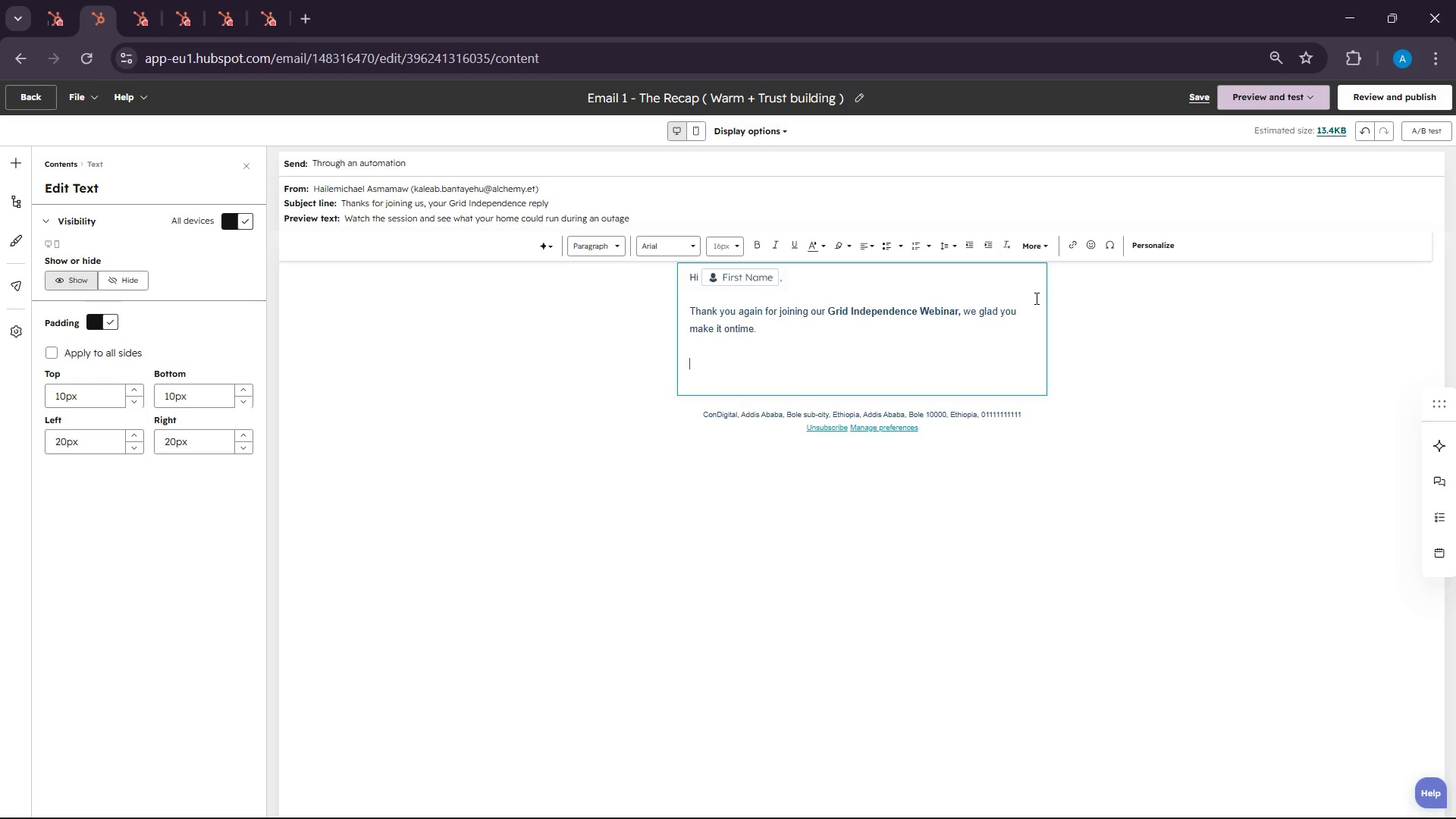 
type(f you would lke to revisit )
 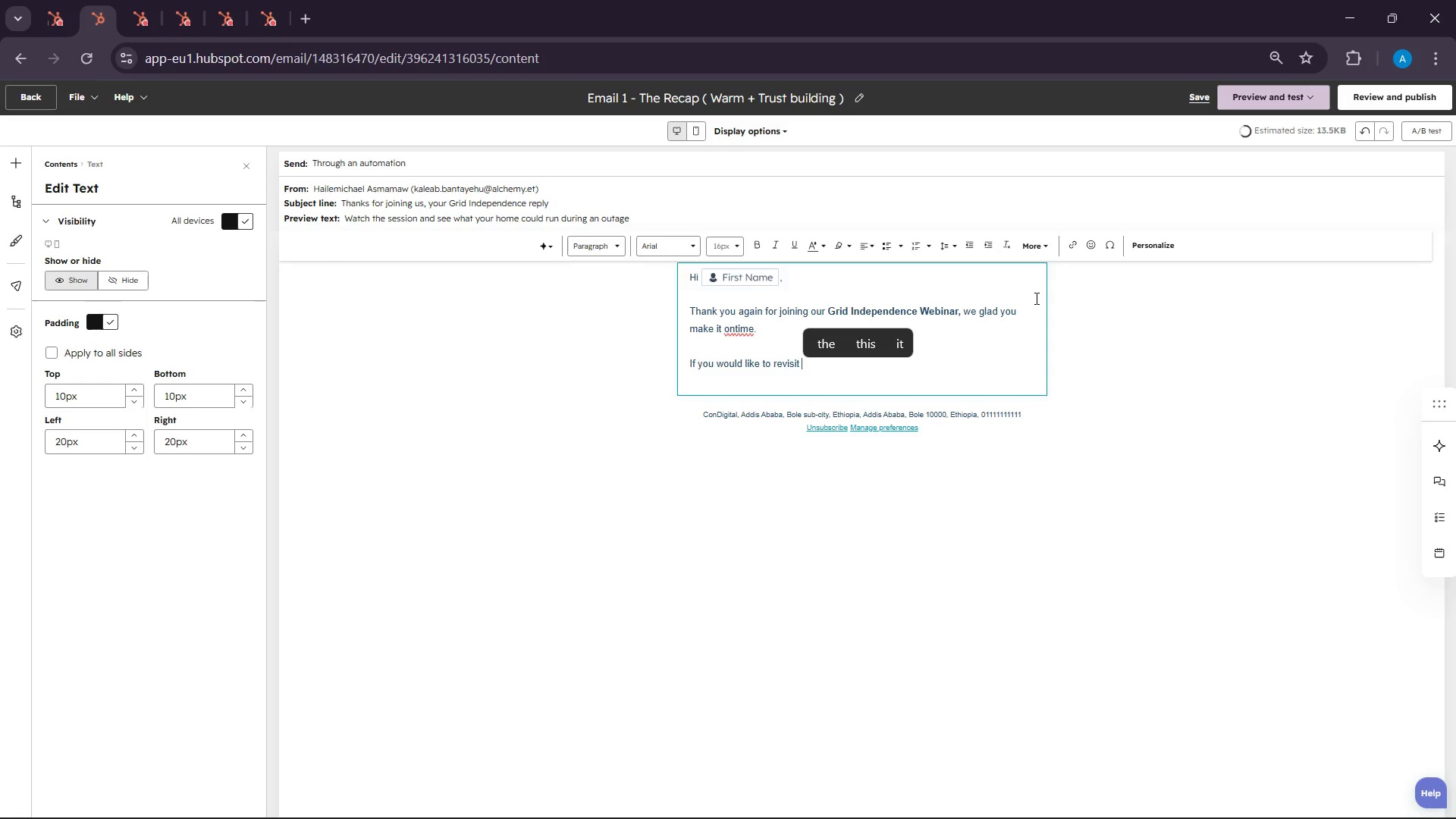 
left_click_drag(start_coordinate=[686, 270], to_coordinate=[730, 303])
 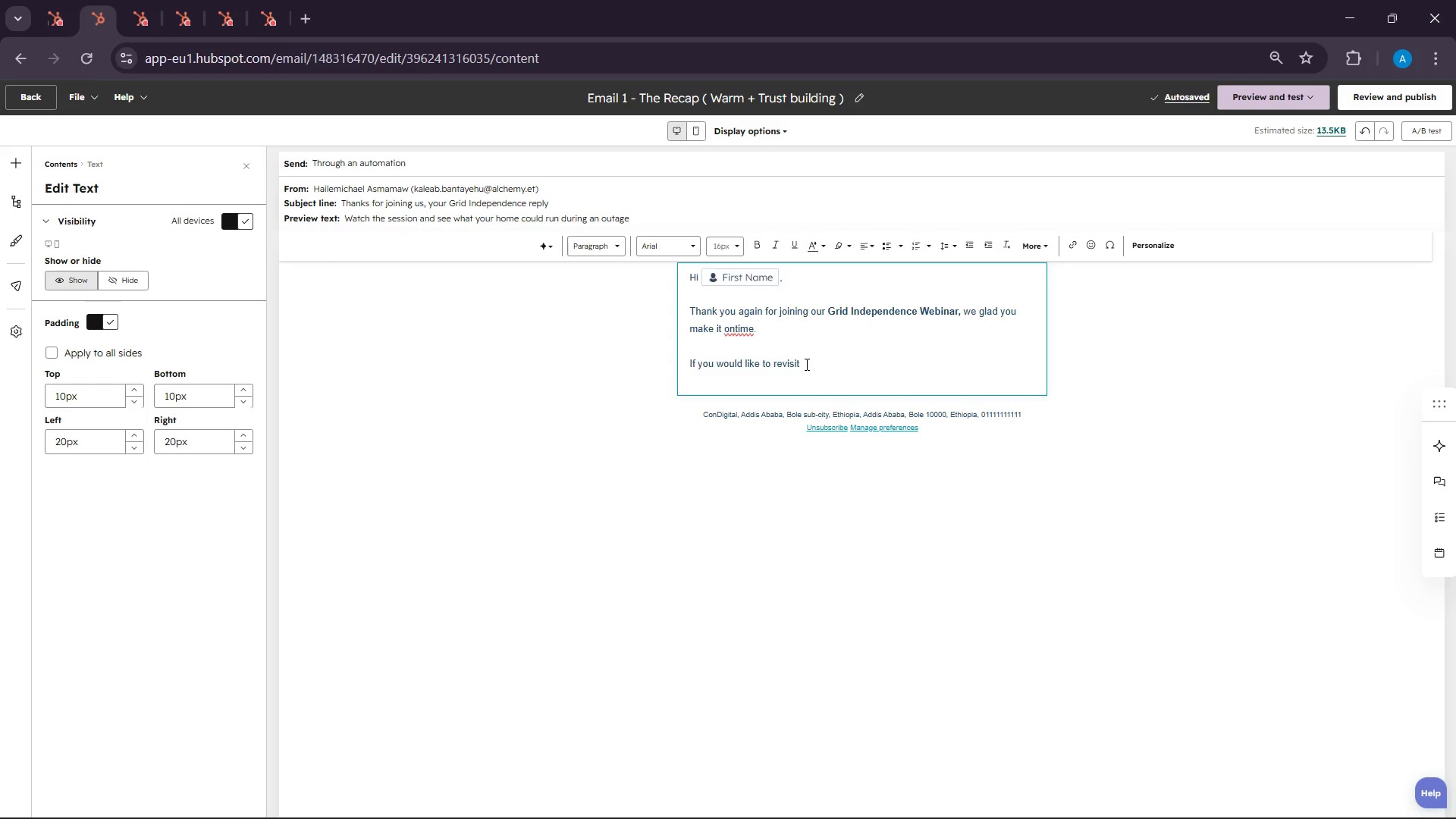 
left_click_drag(start_coordinate=[805, 364], to_coordinate=[682, 287])
 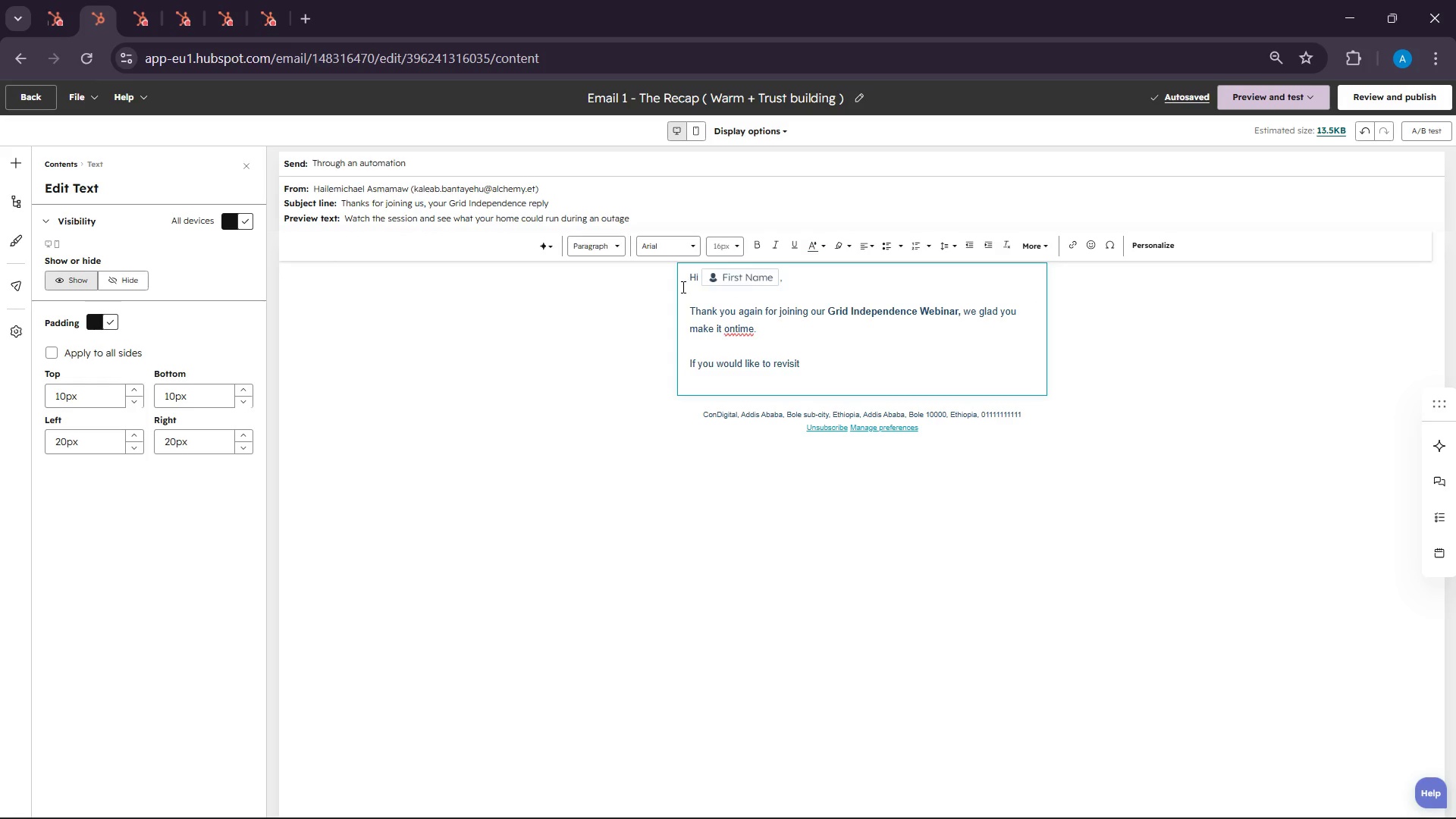 
left_click([682, 287])
 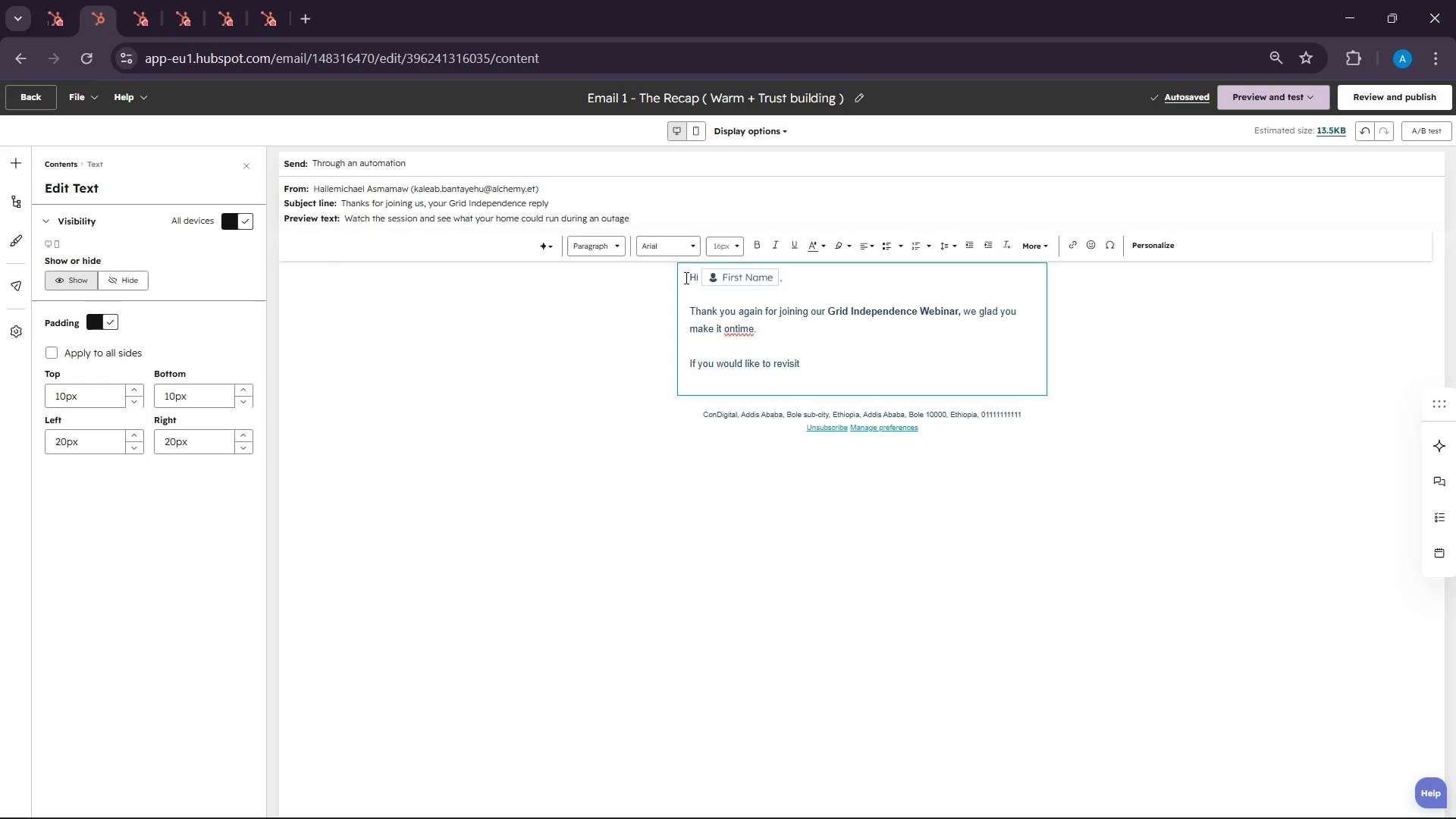 
left_click_drag(start_coordinate=[684, 278], to_coordinate=[801, 353])
 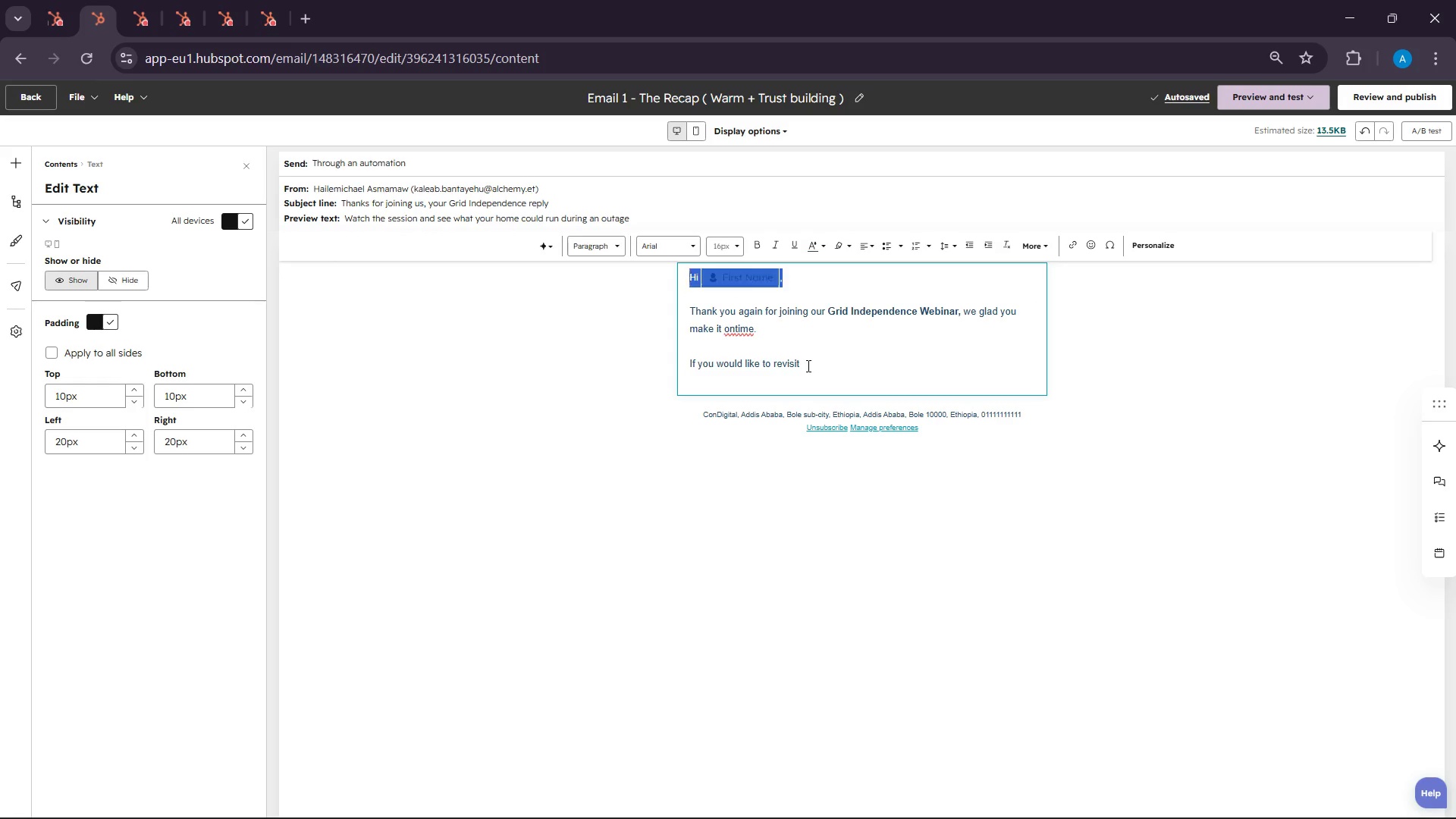 
left_click_drag(start_coordinate=[807, 366], to_coordinate=[729, 315])
 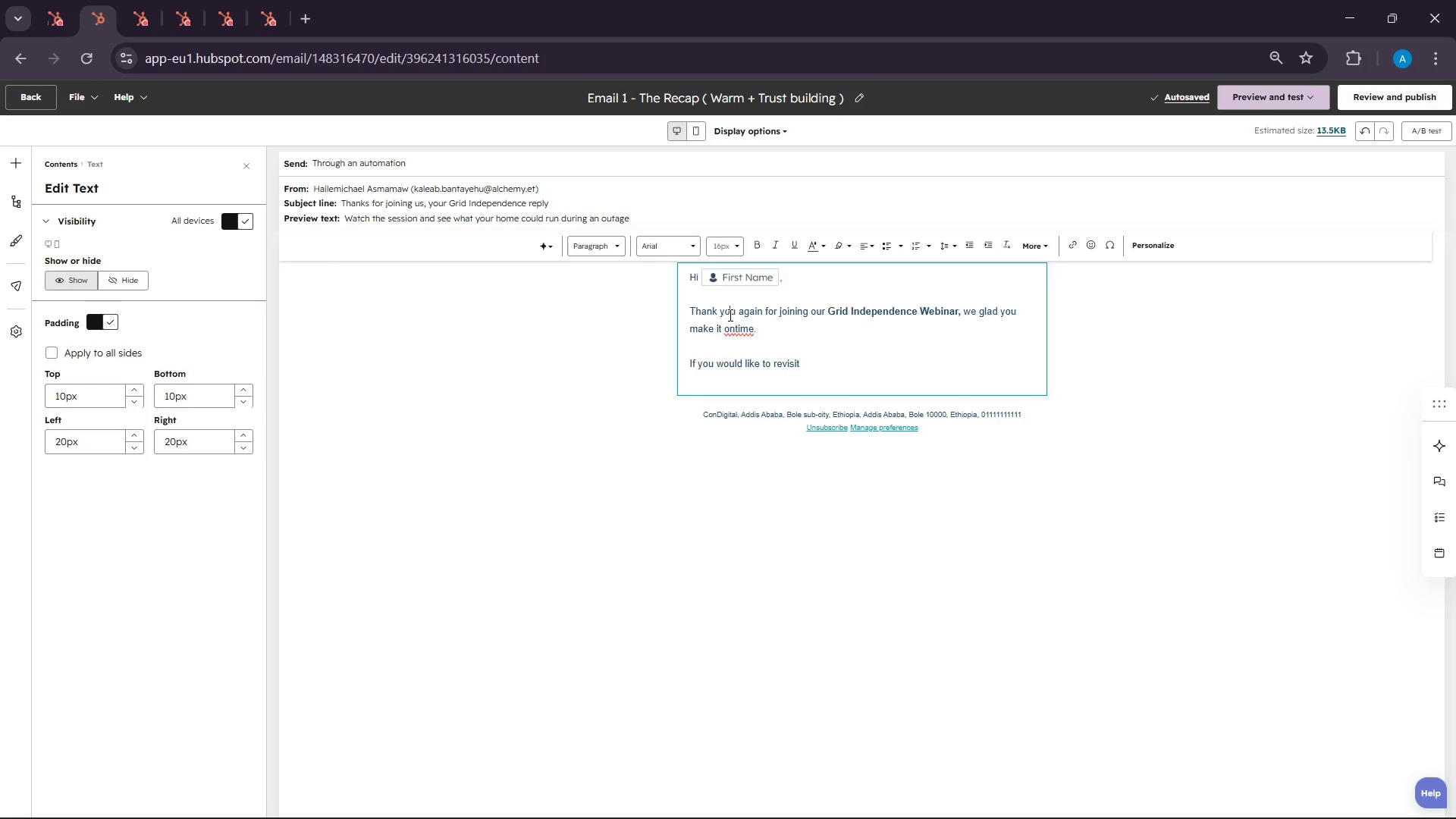 
left_click([729, 315])
 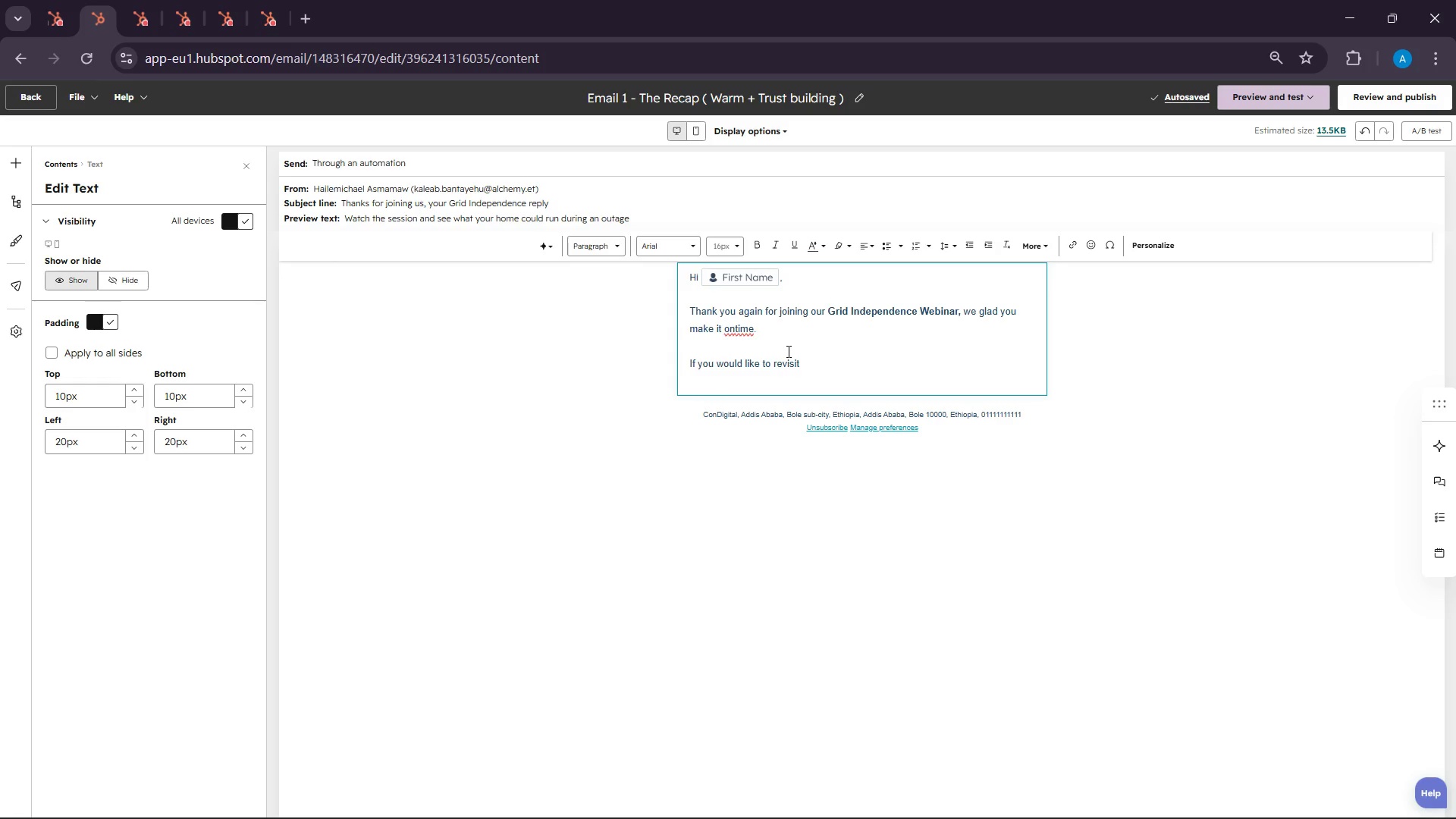 
left_click([787, 351])
 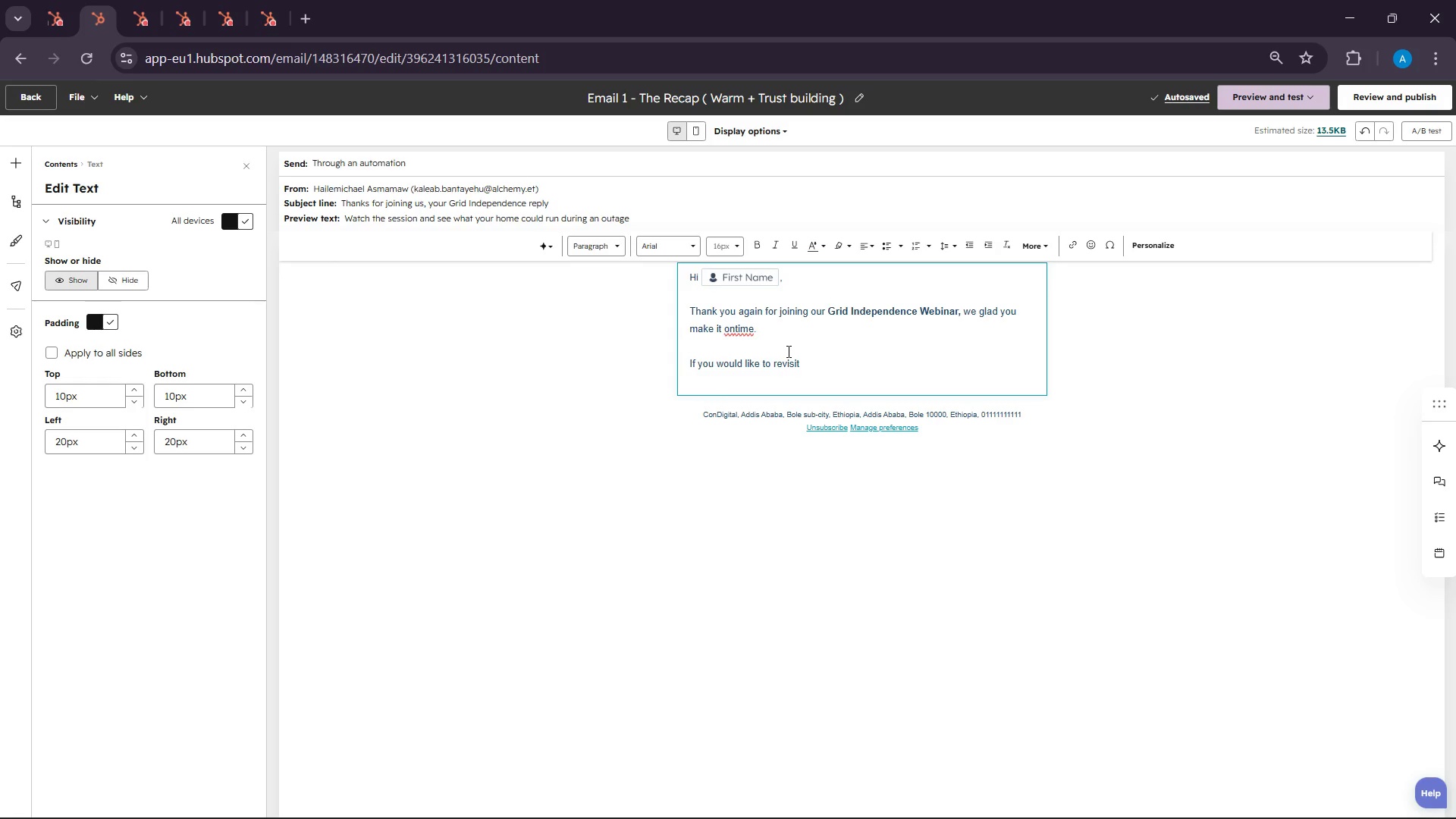 
key(Control+A)
 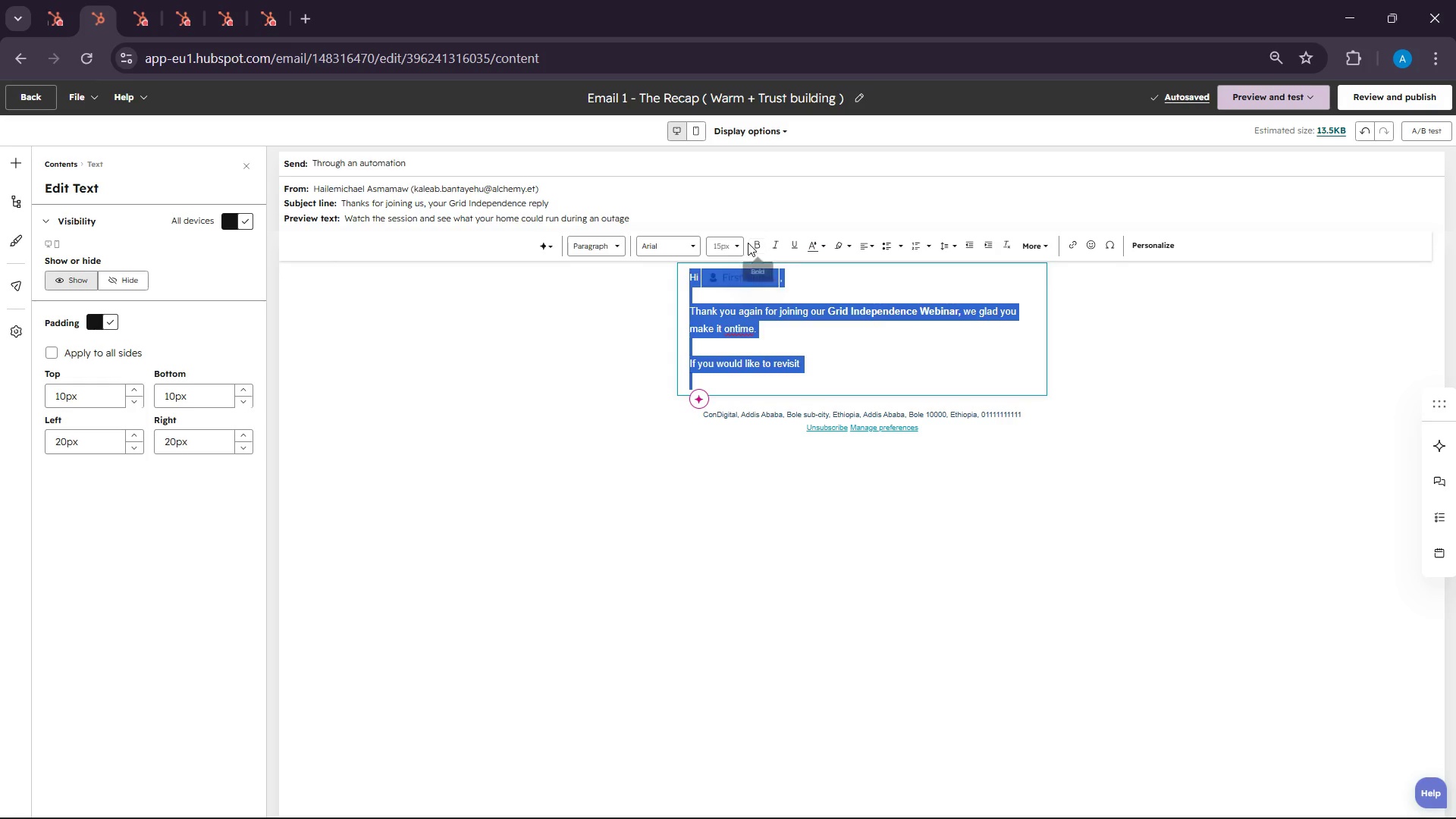 
left_click([743, 243])
 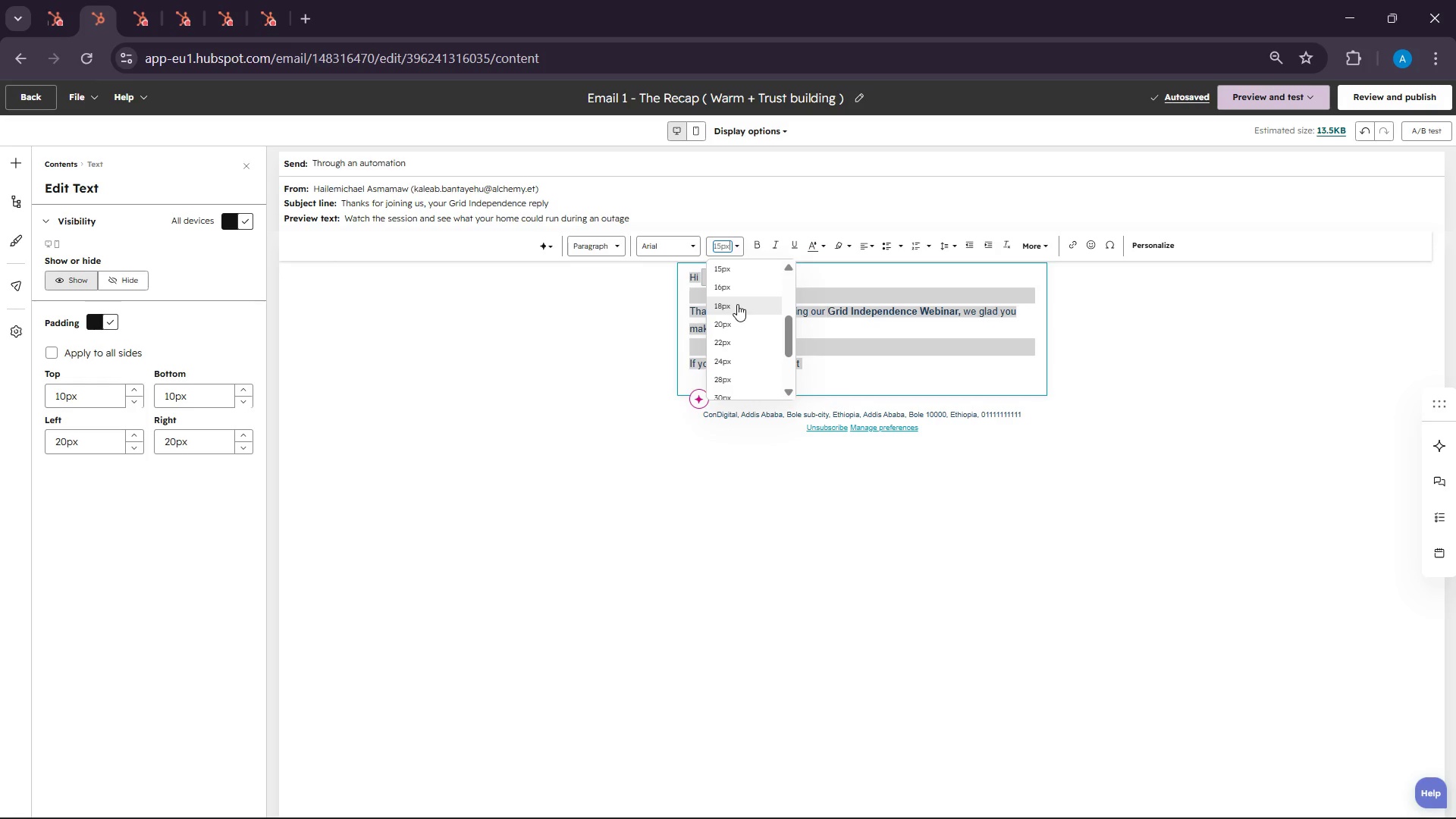 
left_click([737, 304])
 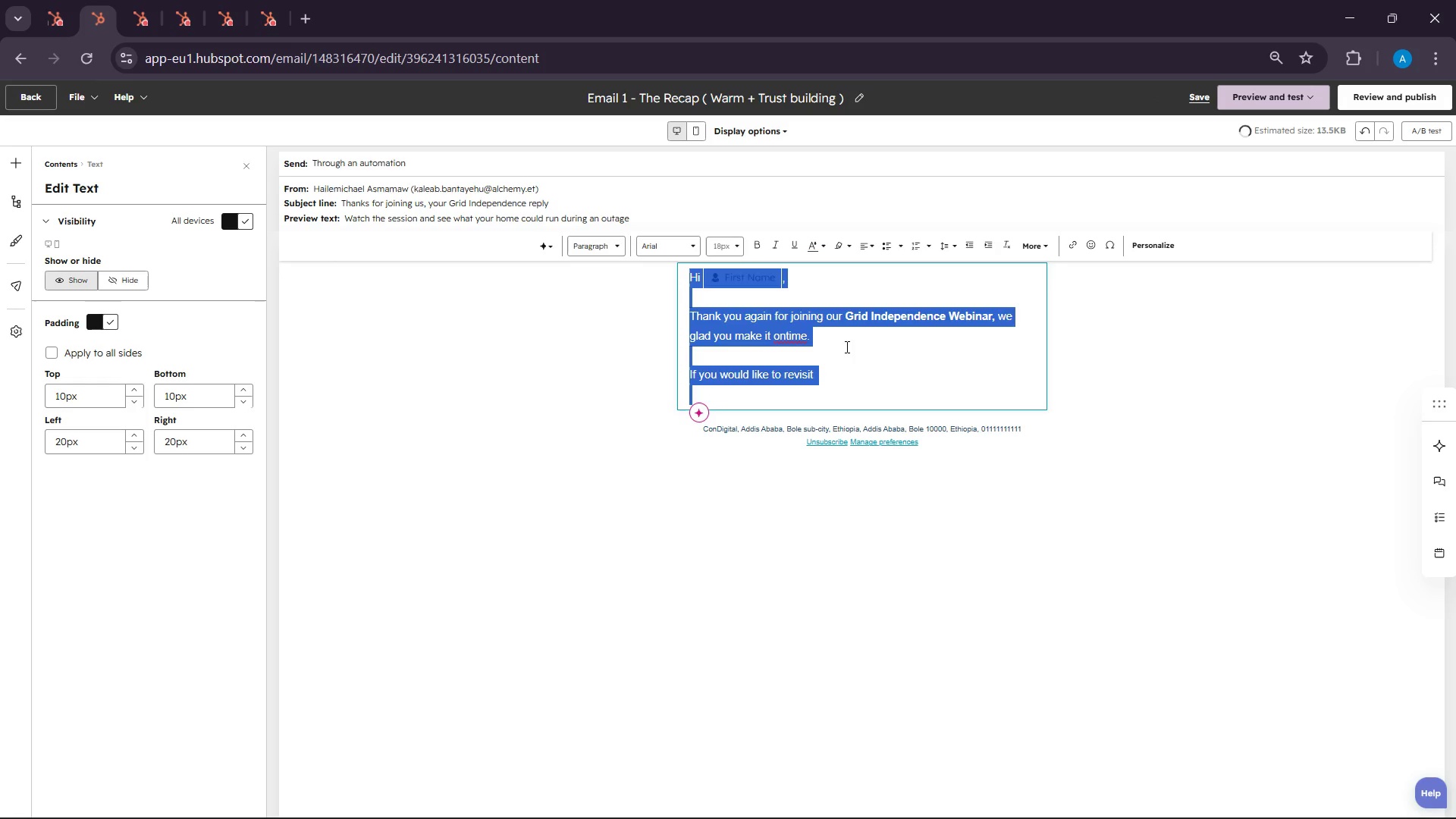 
left_click([846, 355])
 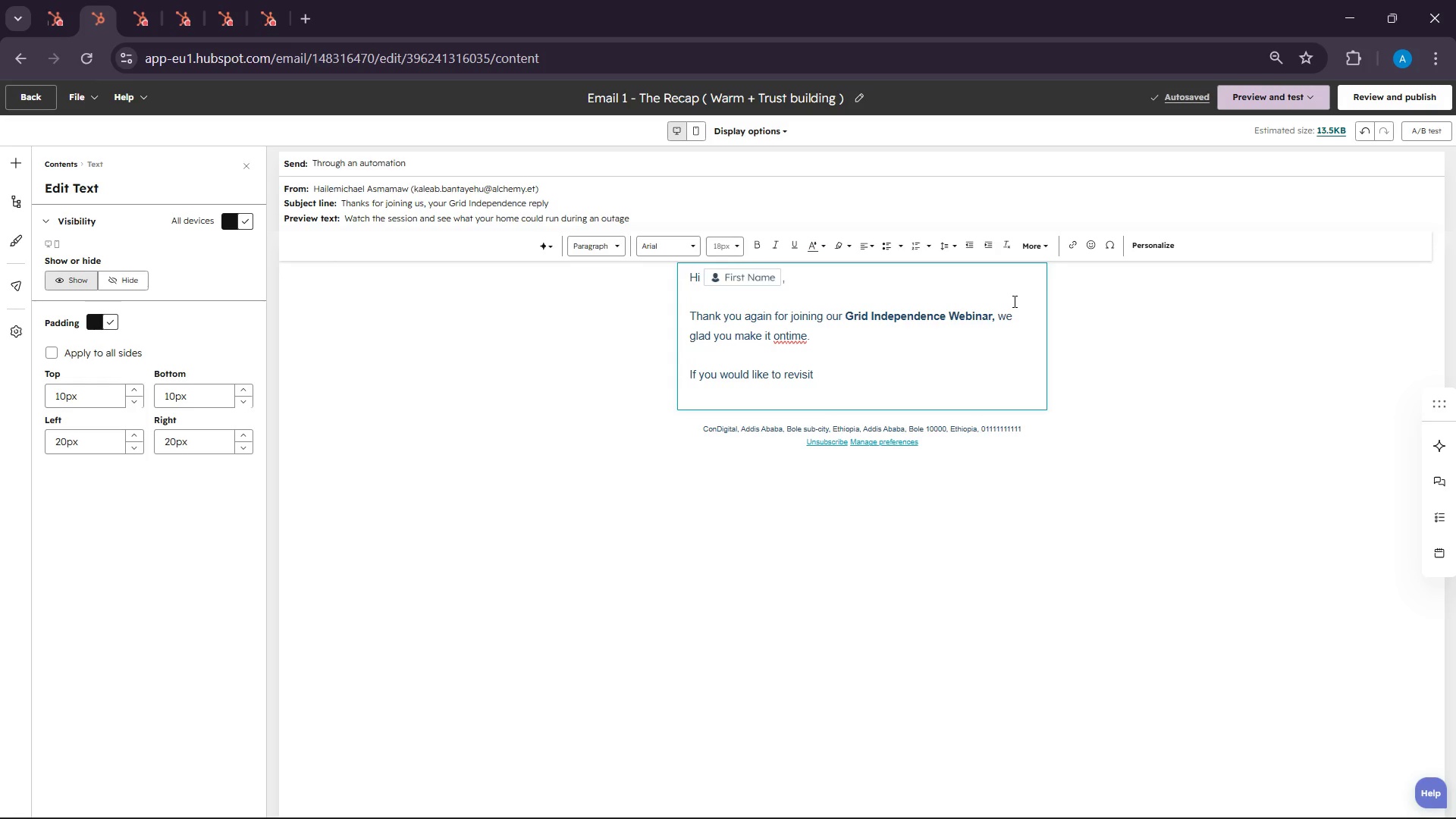 
left_click([999, 312])
 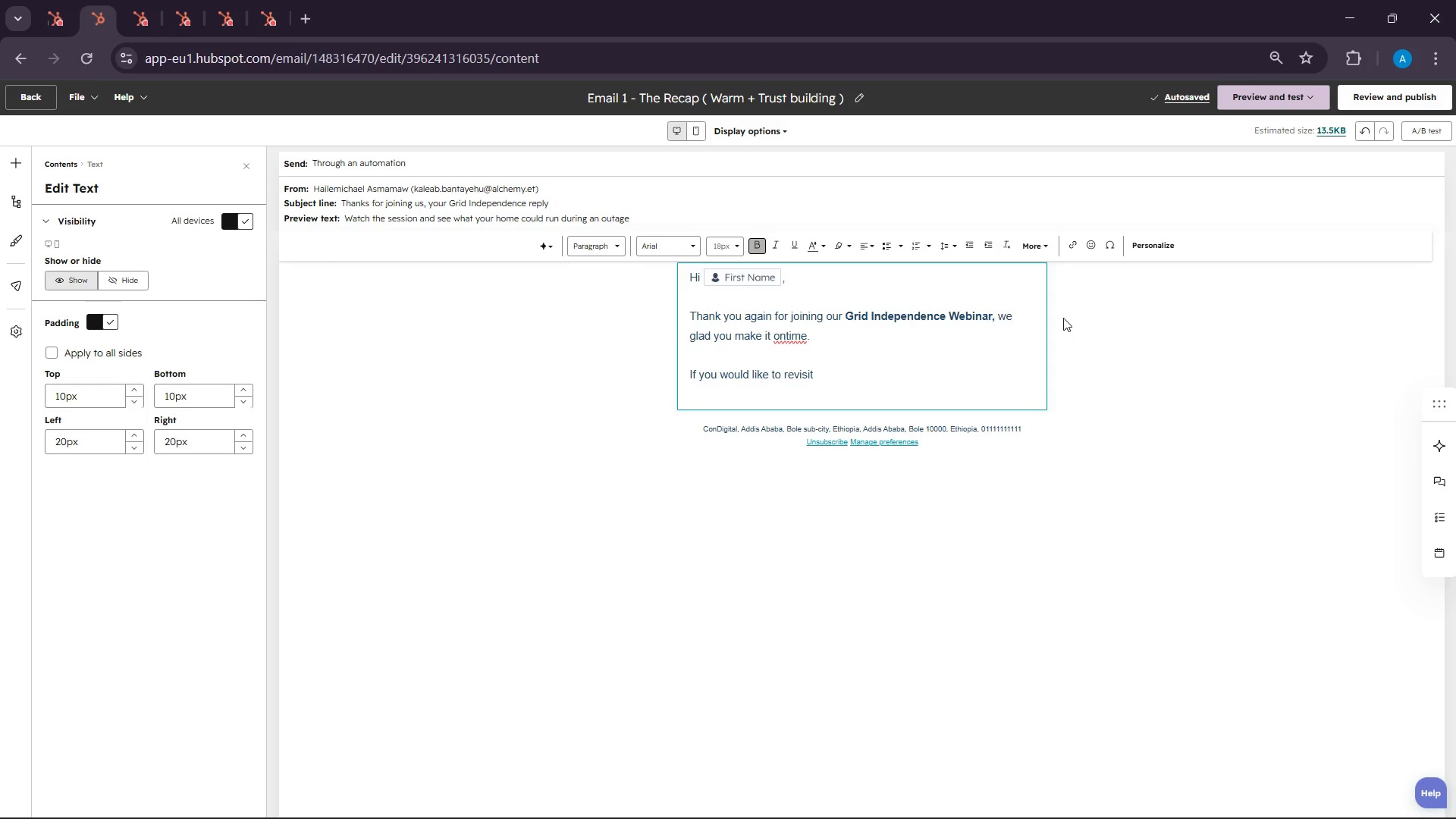 
key(Backspace)
 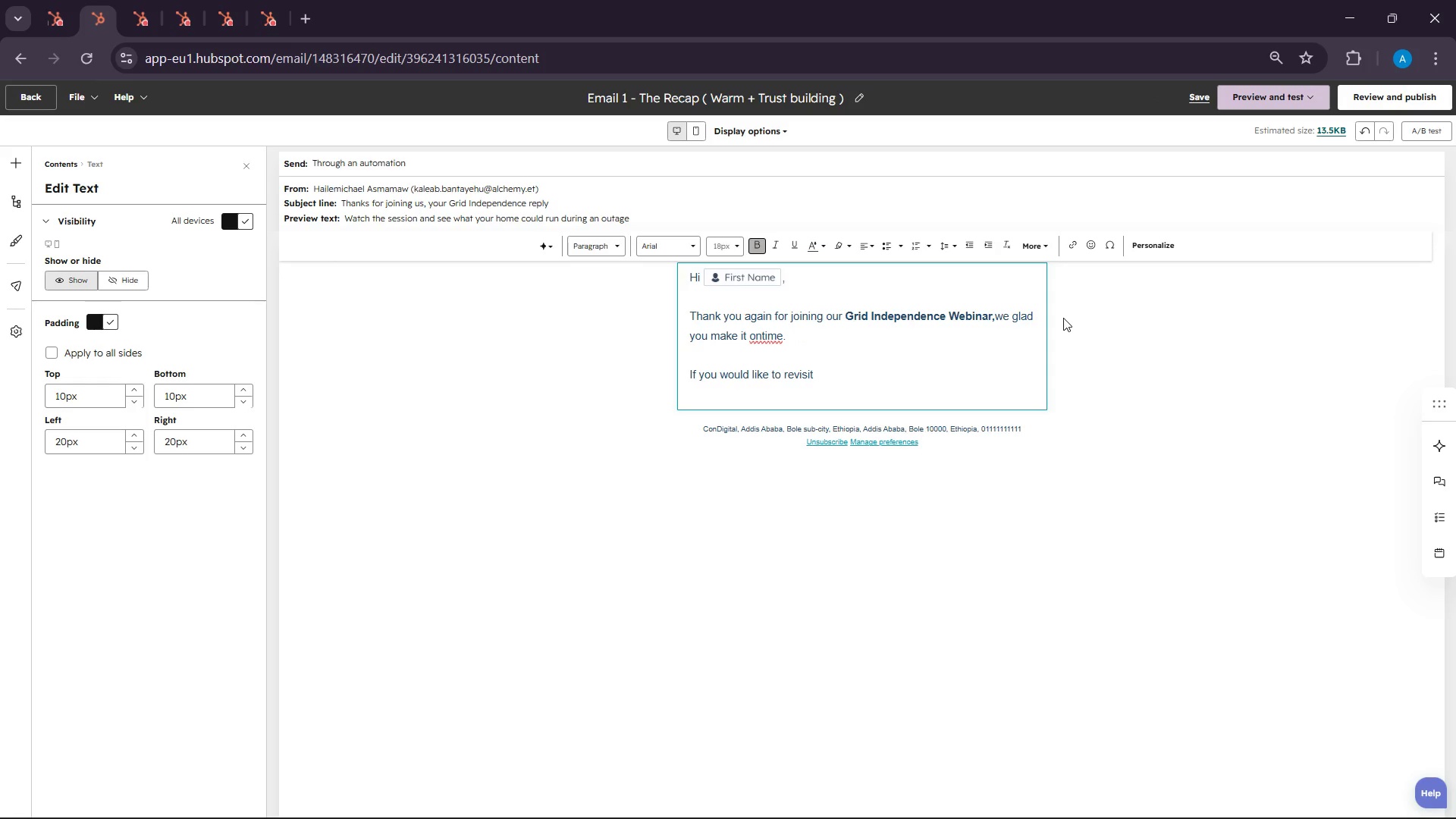 
key(Enter)
 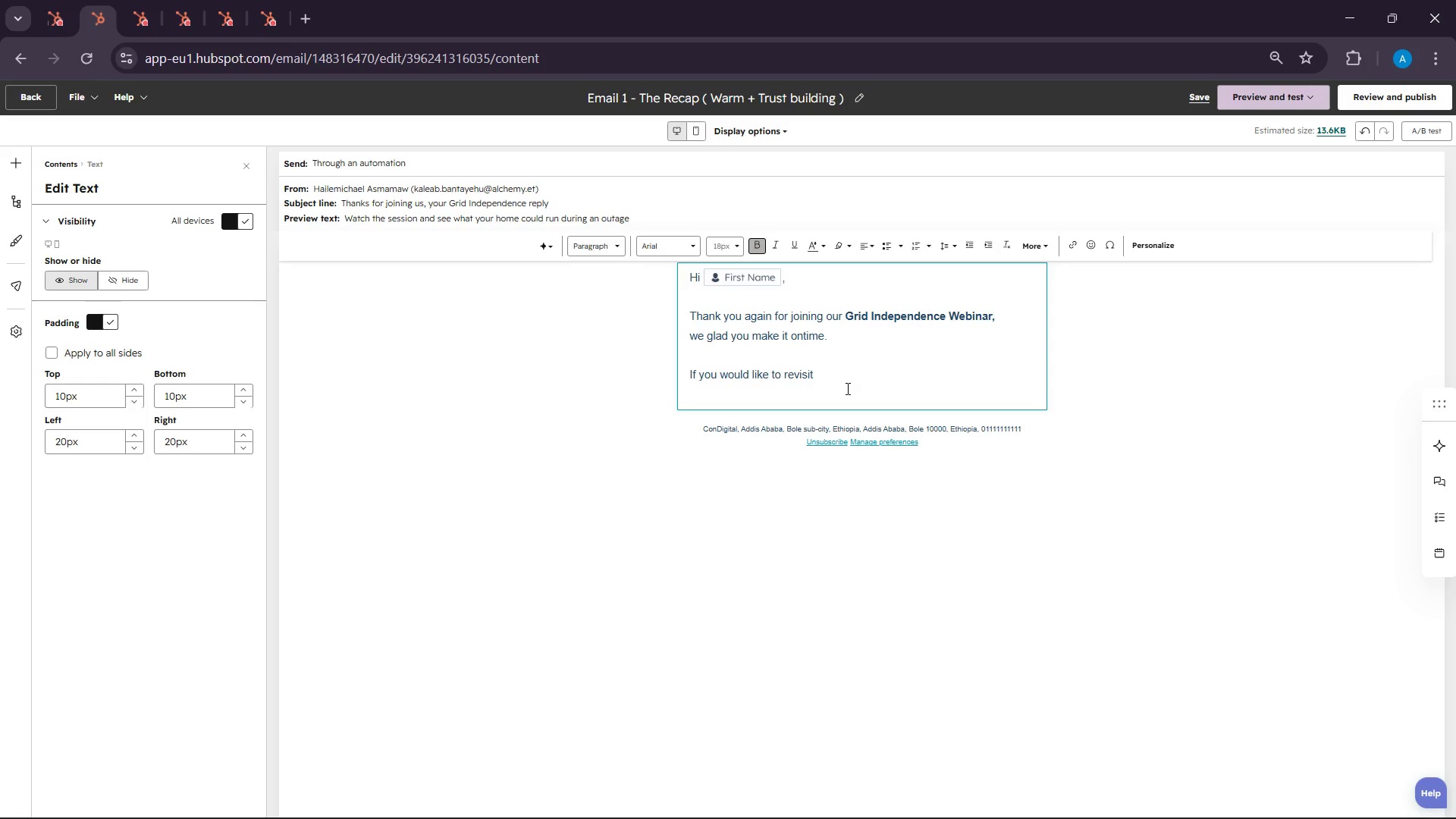 
left_click([873, 381])
 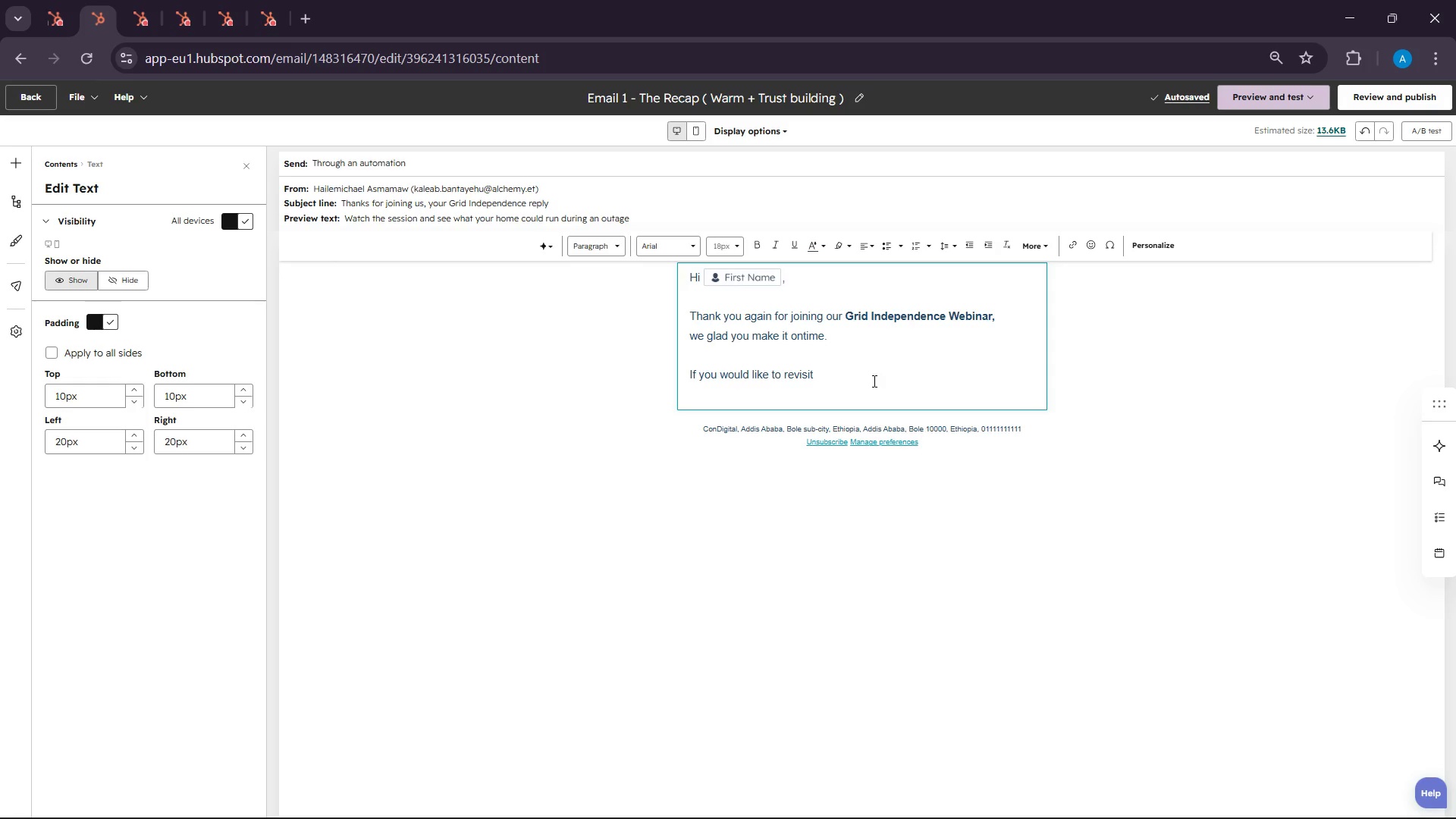 
wait(6.81)
 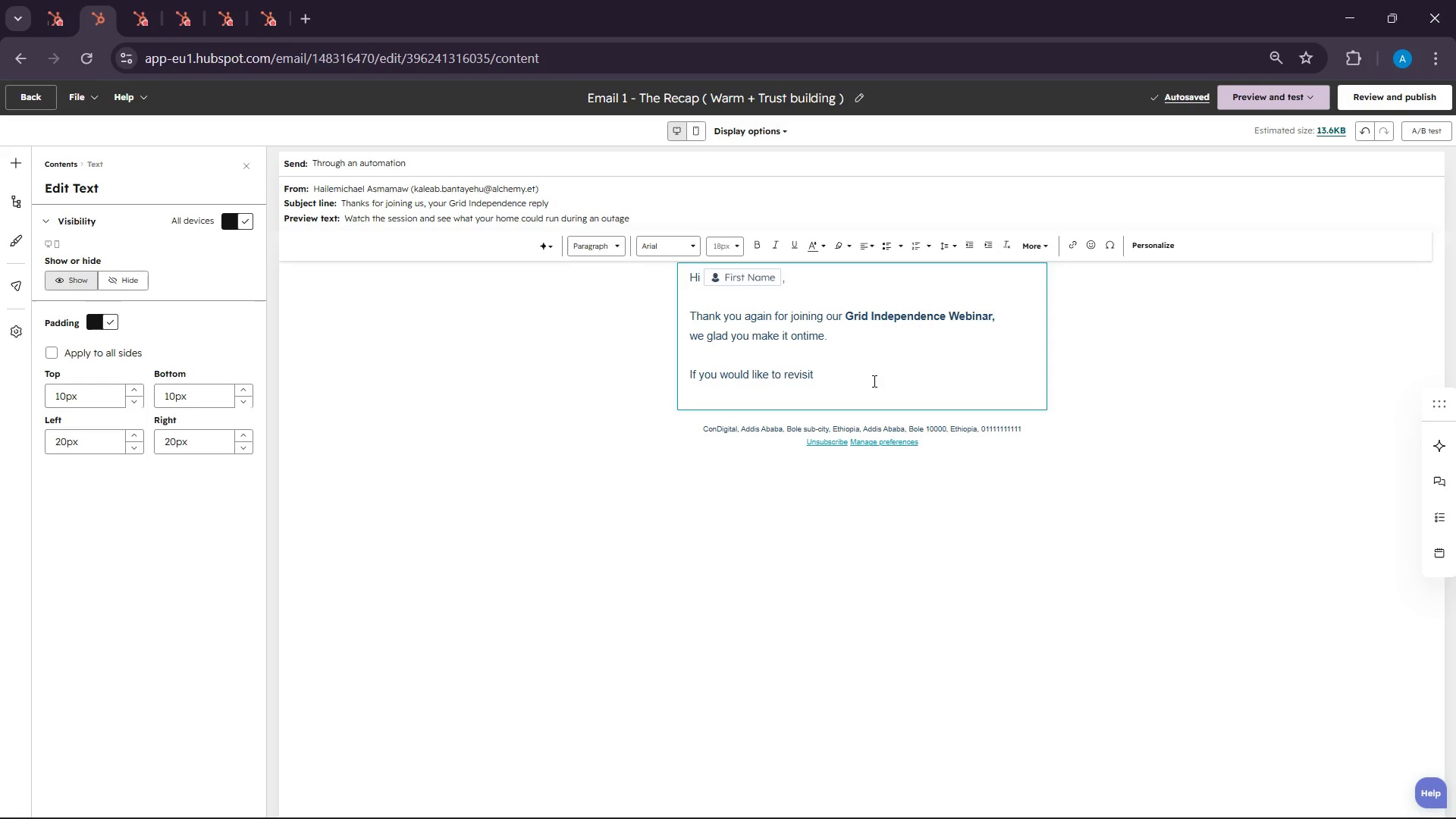 
type(the key ideas )
 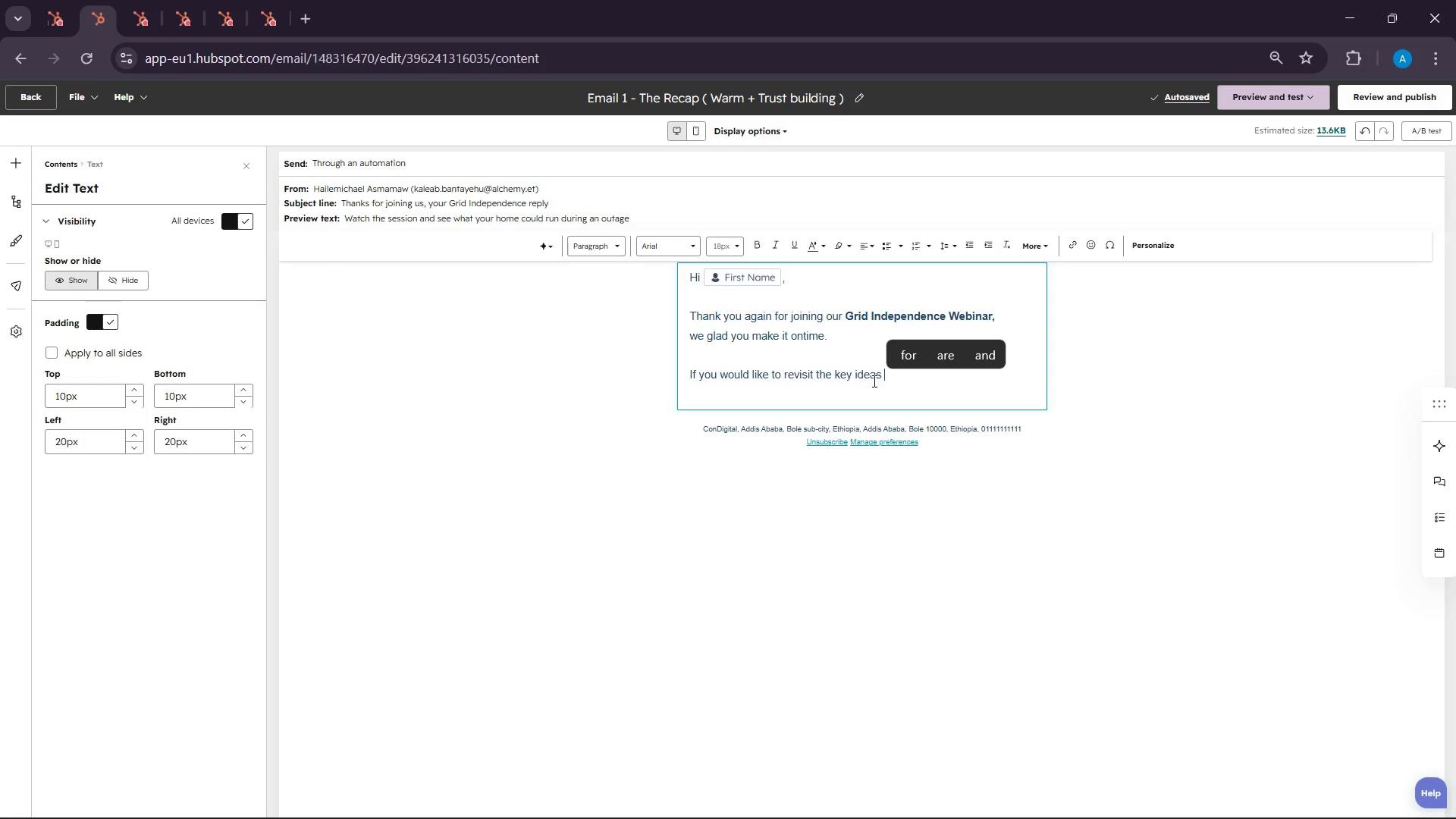 
wait(29.36)
 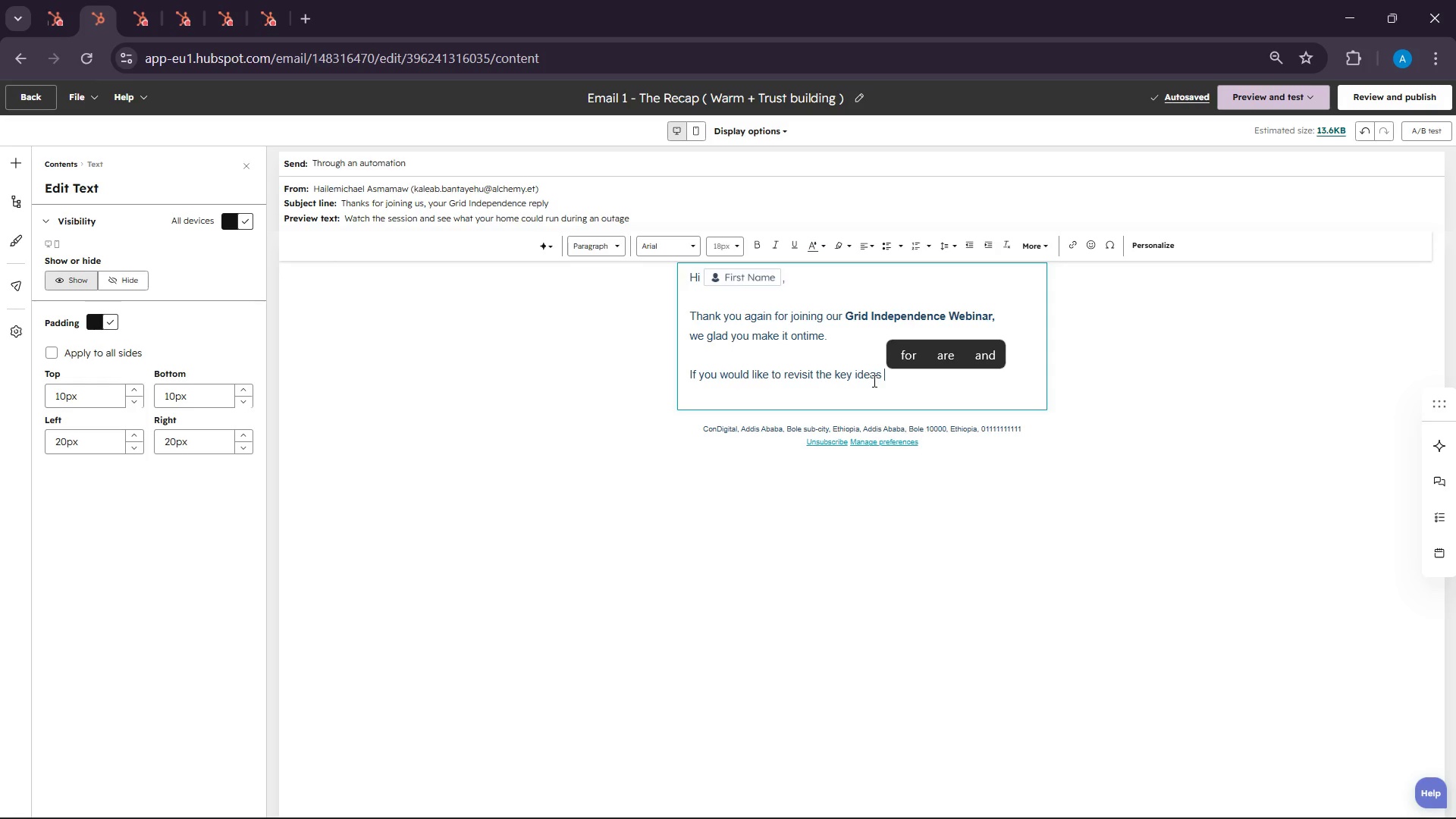 
left_click([1341, 805])
 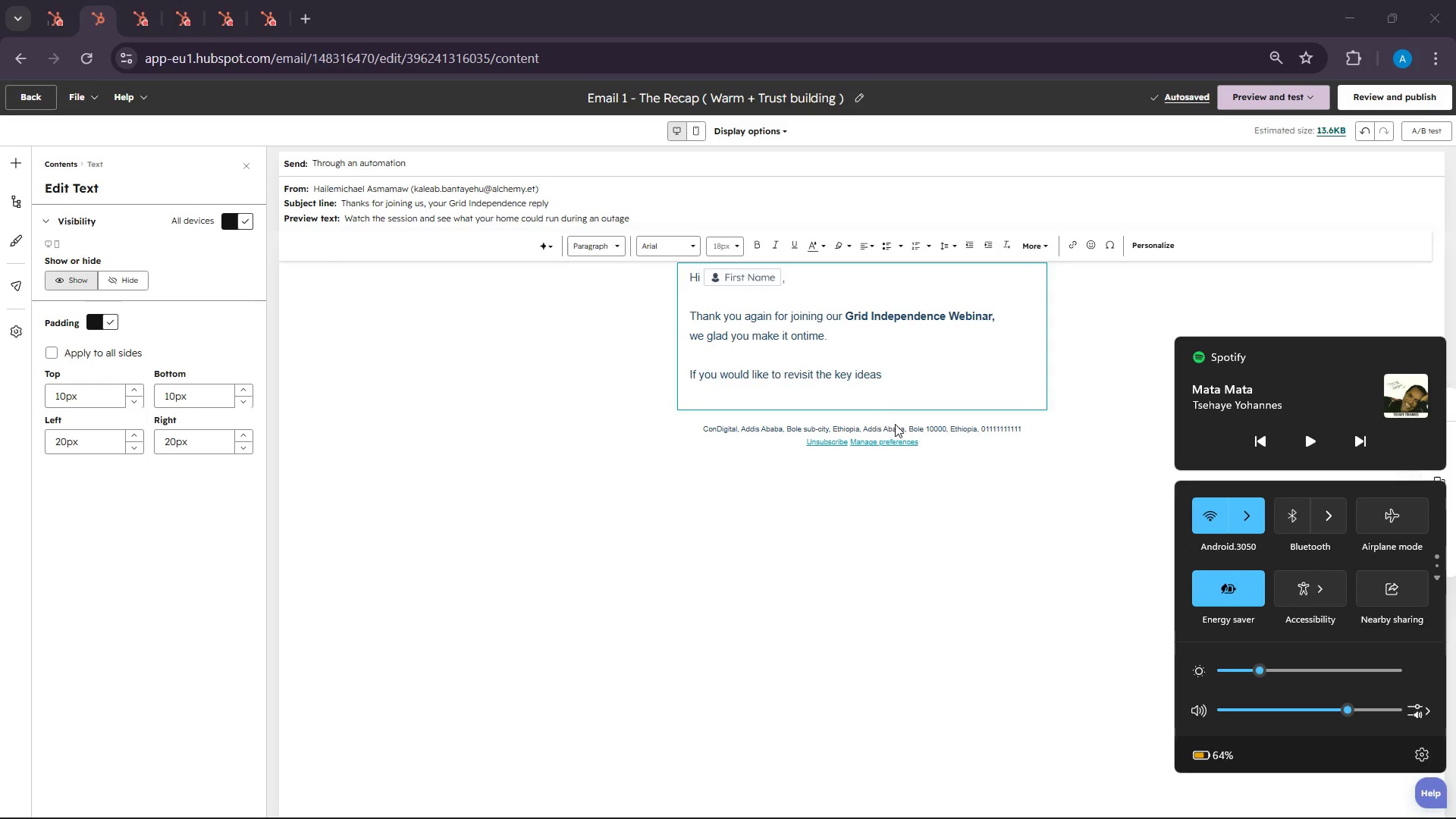 
left_click([898, 384])
 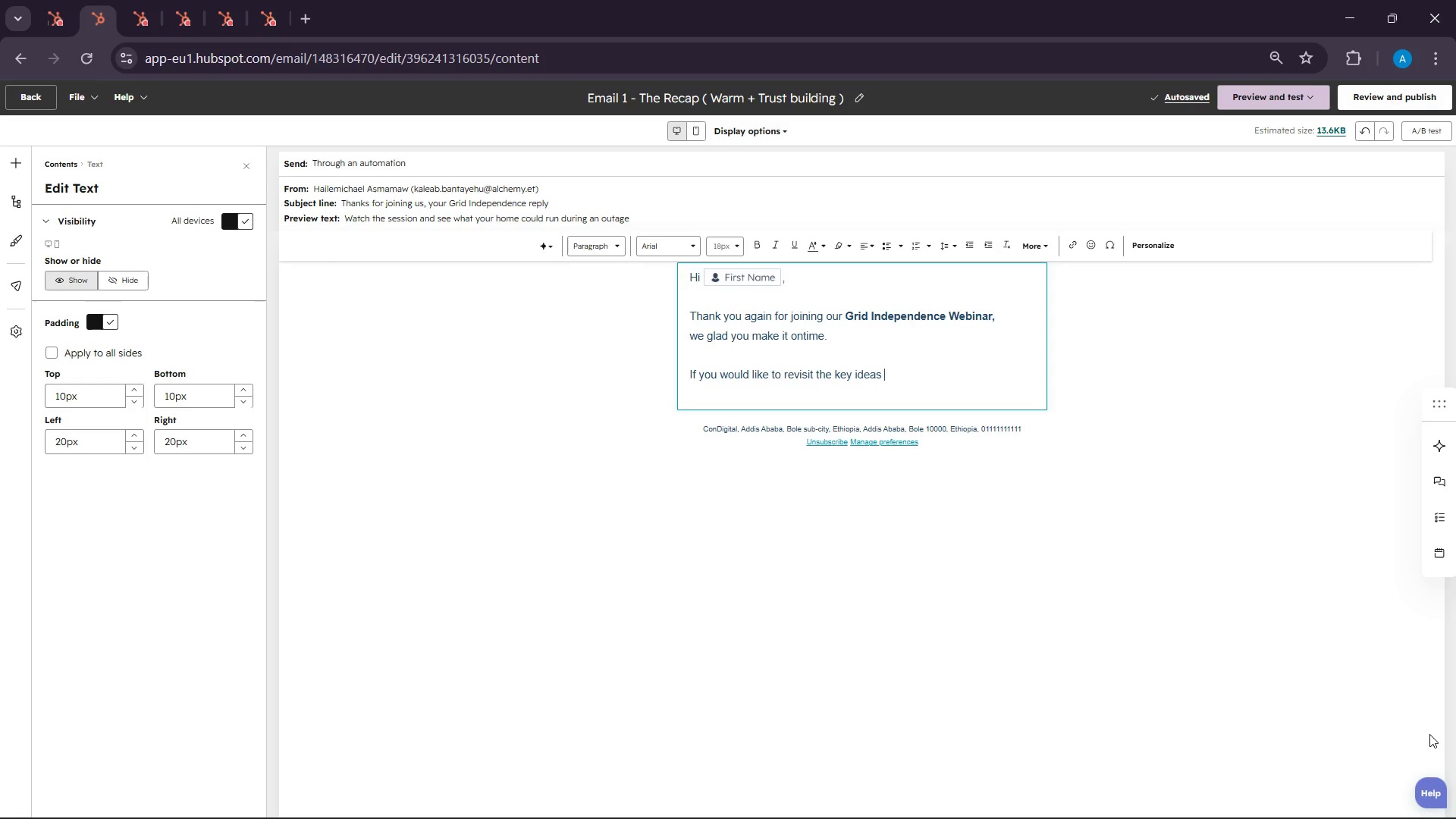 
wait(237.31)
 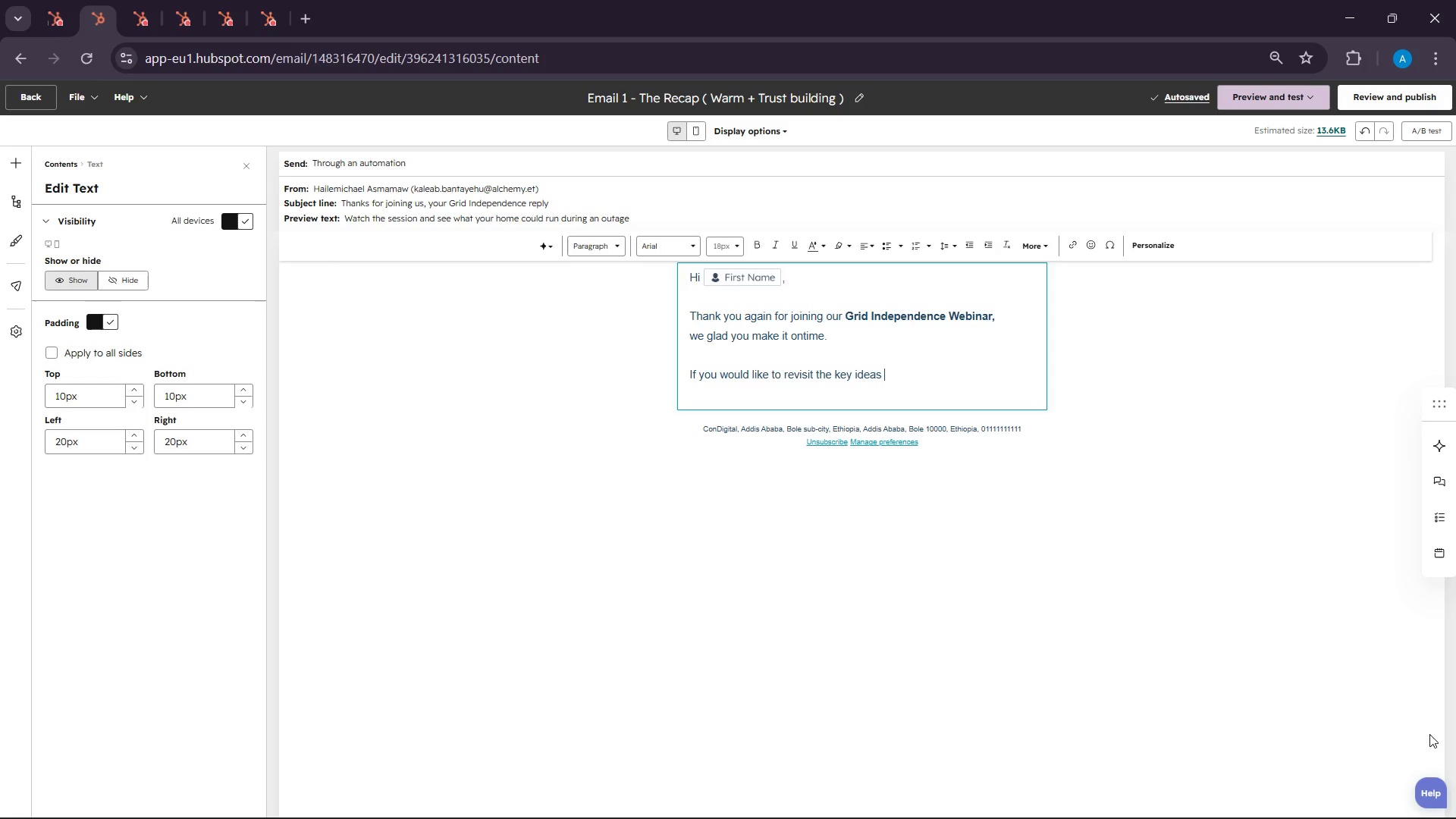 
mouse_move([1333, 819])
 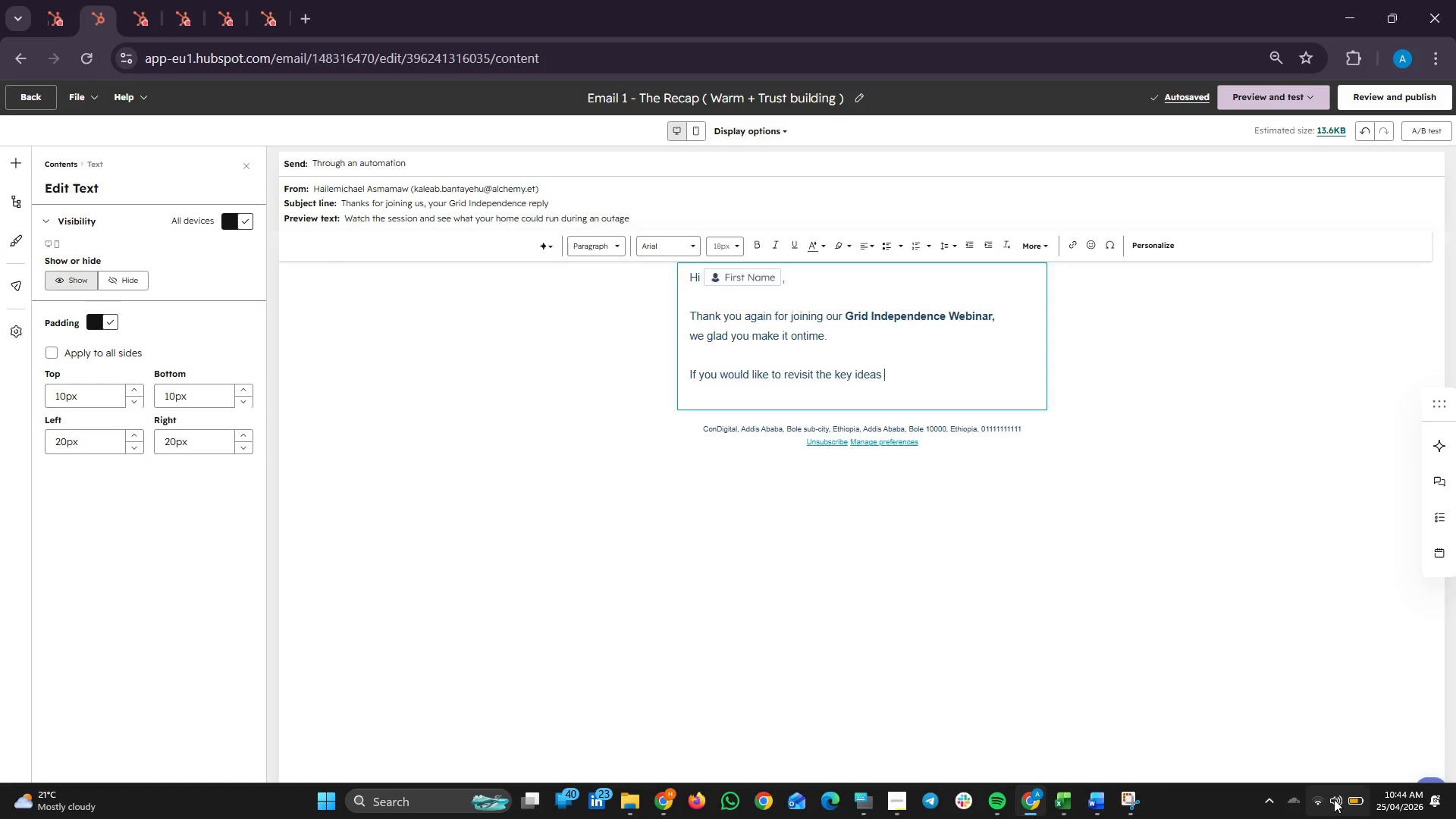 
left_click([1334, 799])
 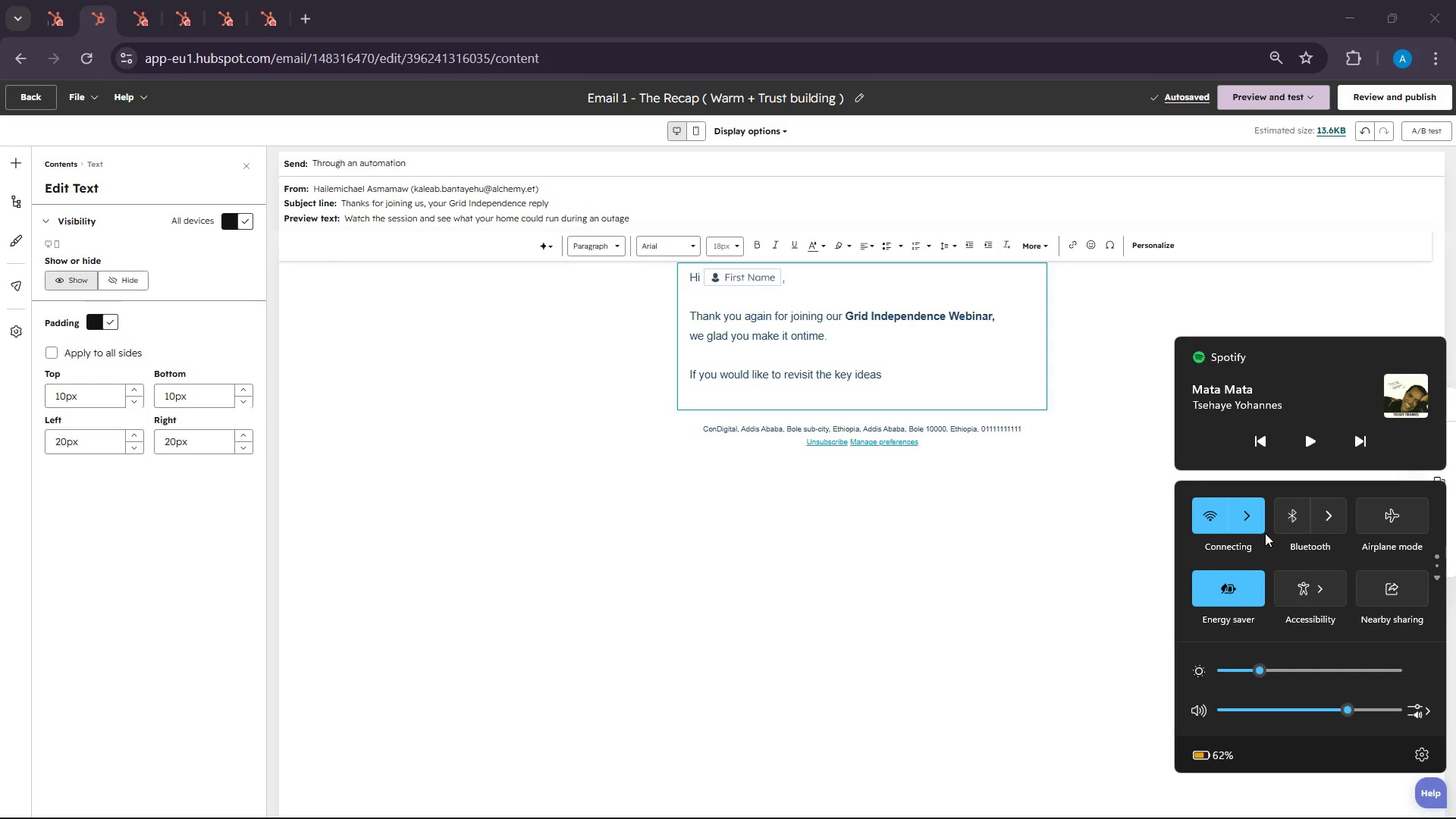 
left_click([1257, 523])
 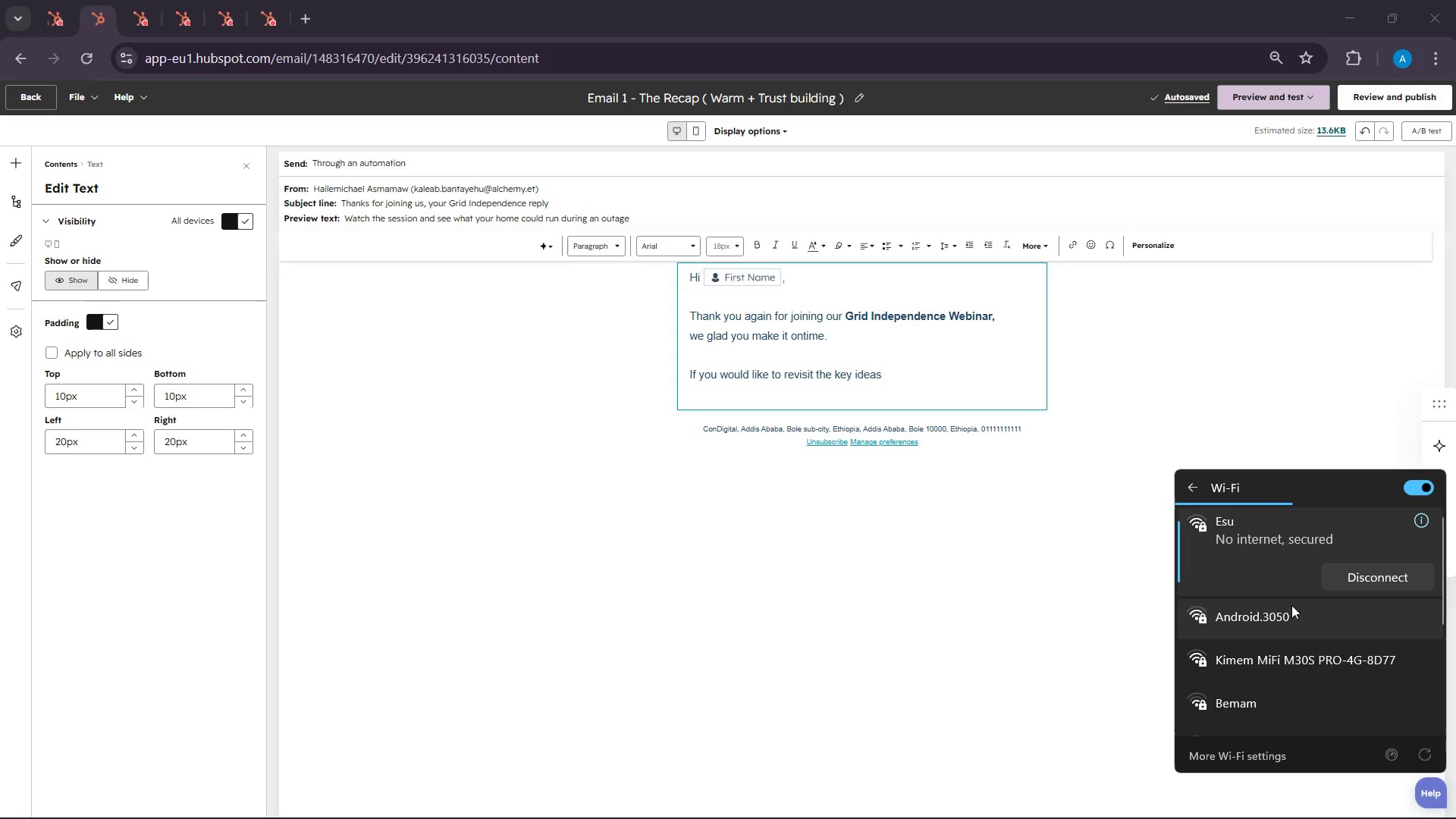 
left_click([1282, 610])
 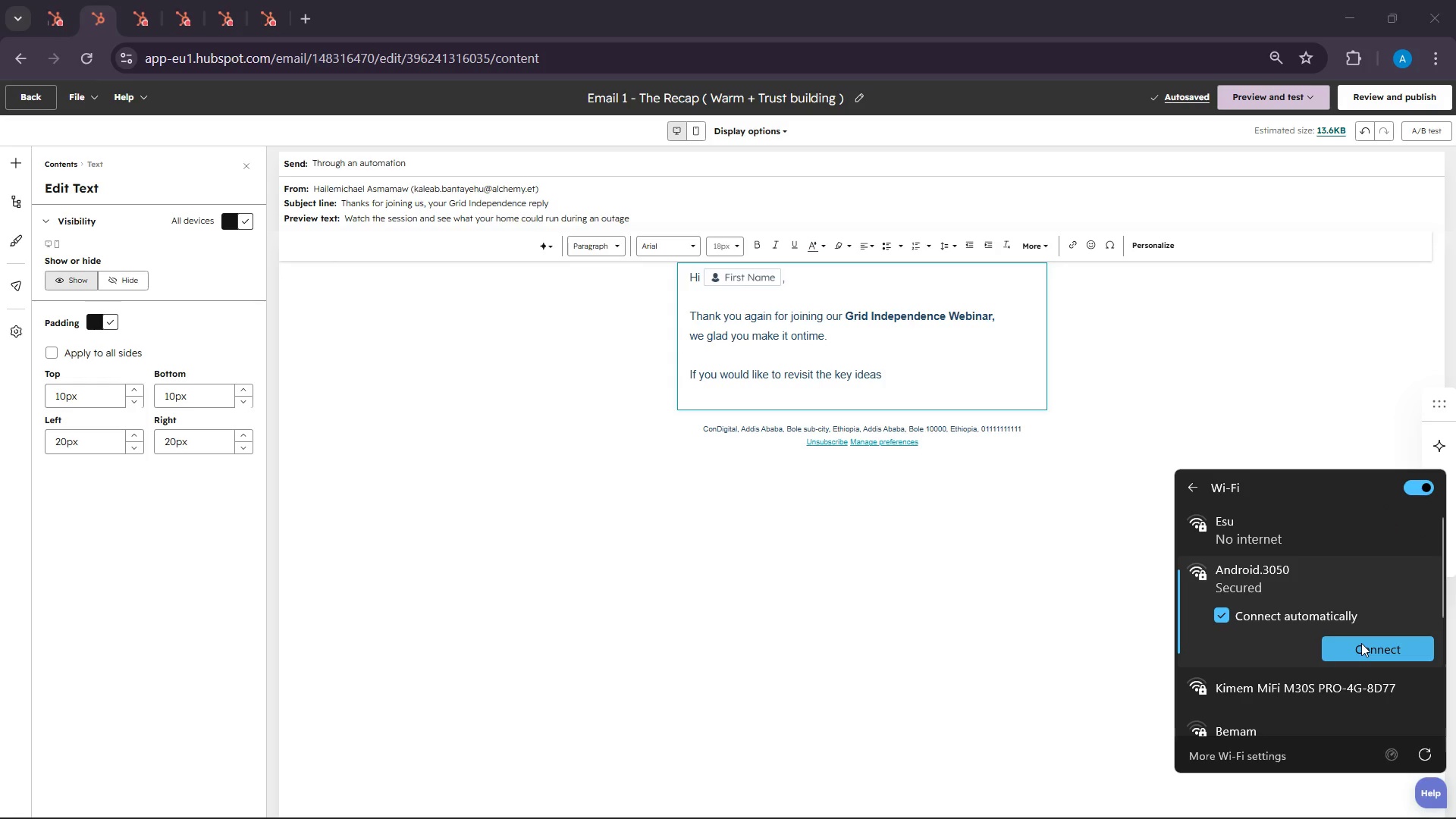 
left_click([1361, 643])
 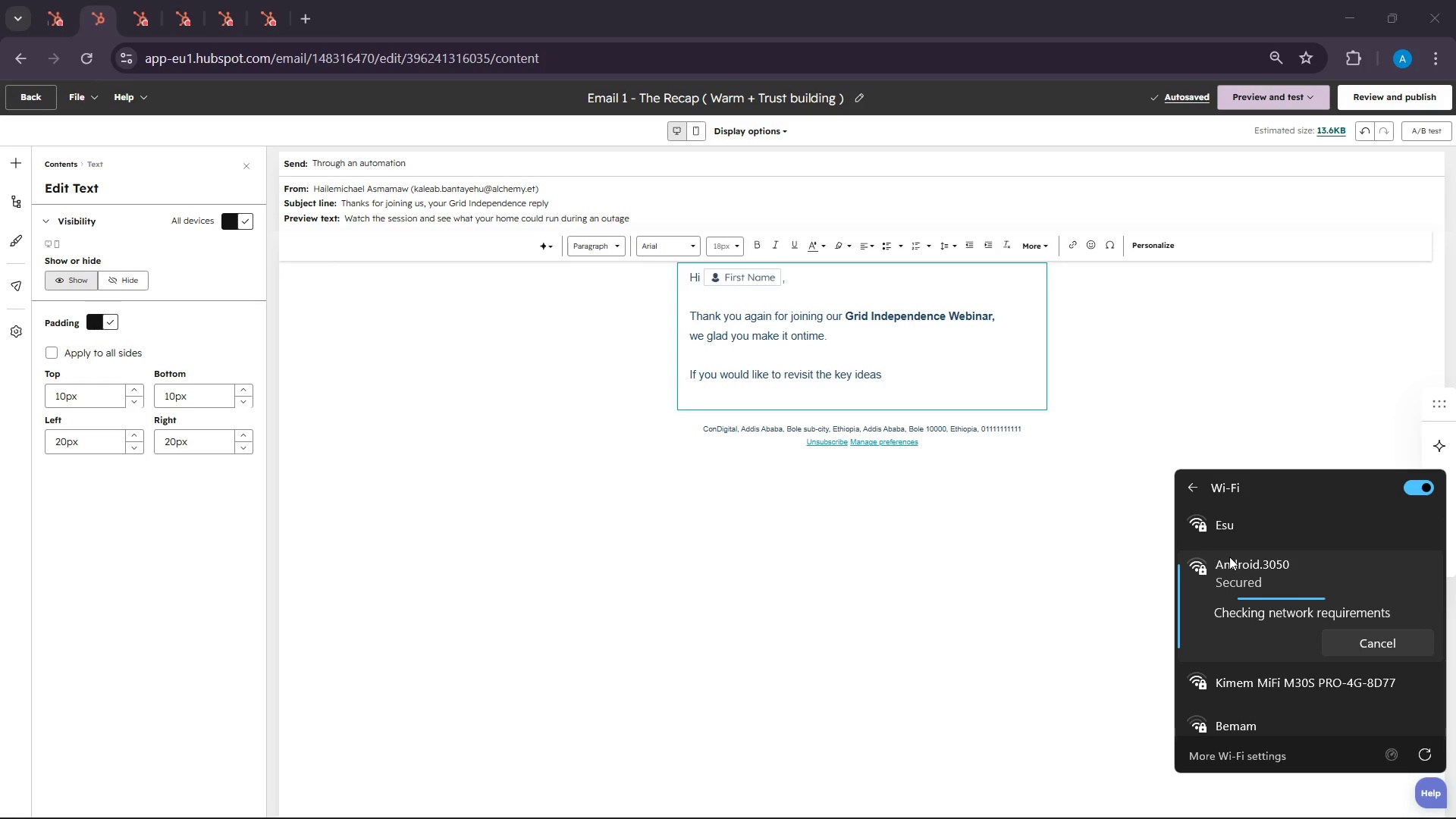 
wait(9.78)
 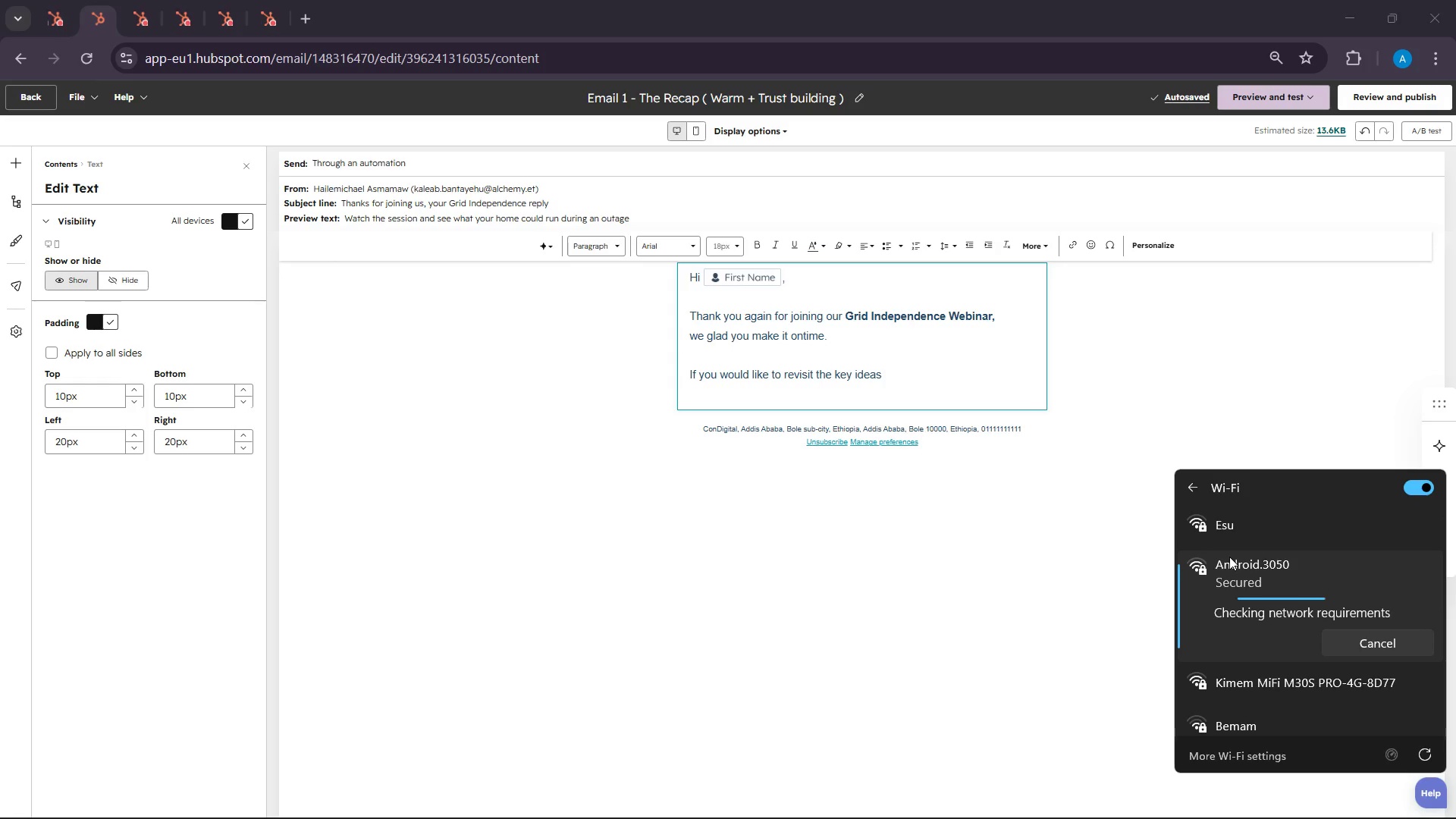 
left_click([1360, 640])
 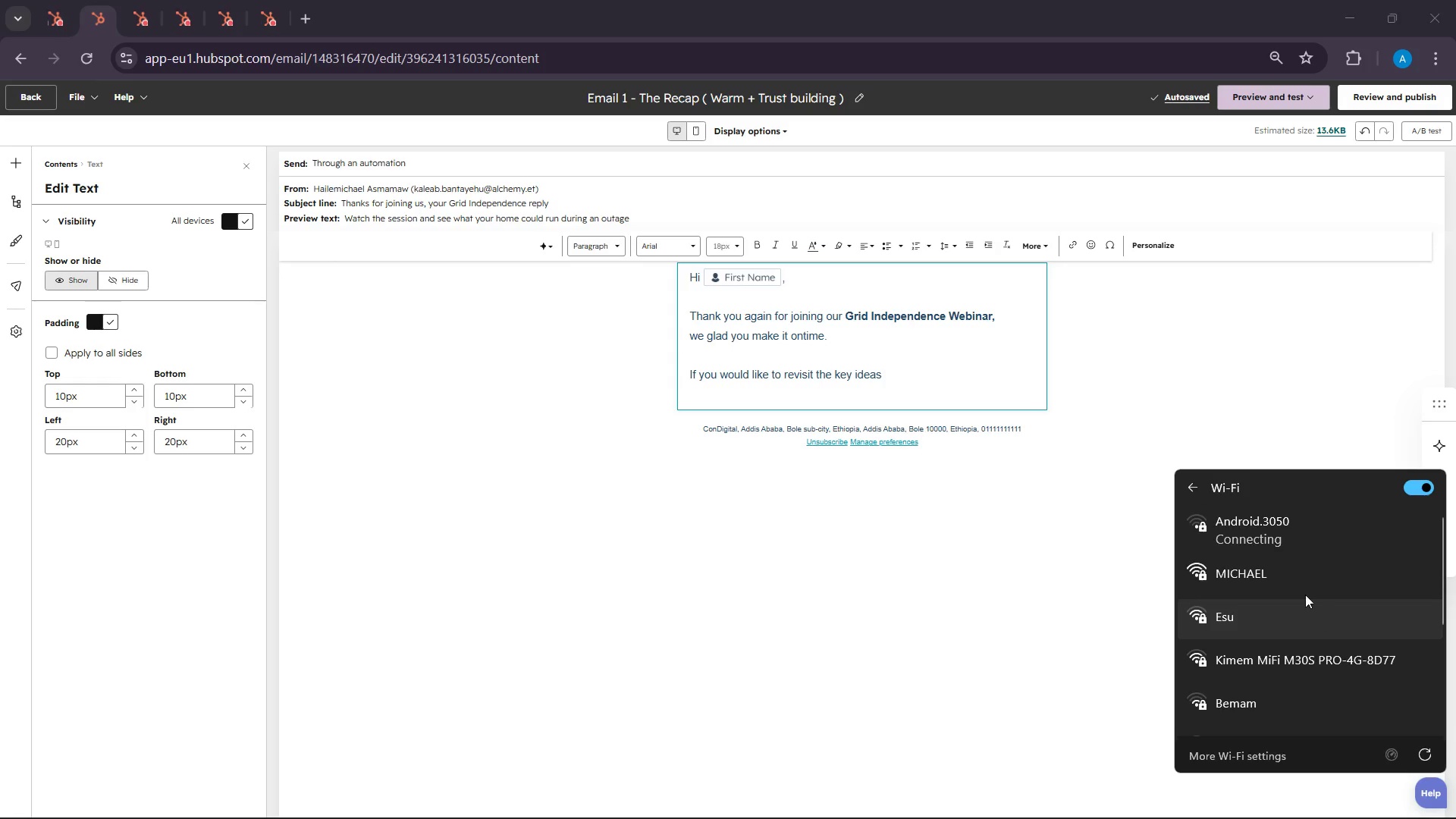 
left_click([1294, 590])
 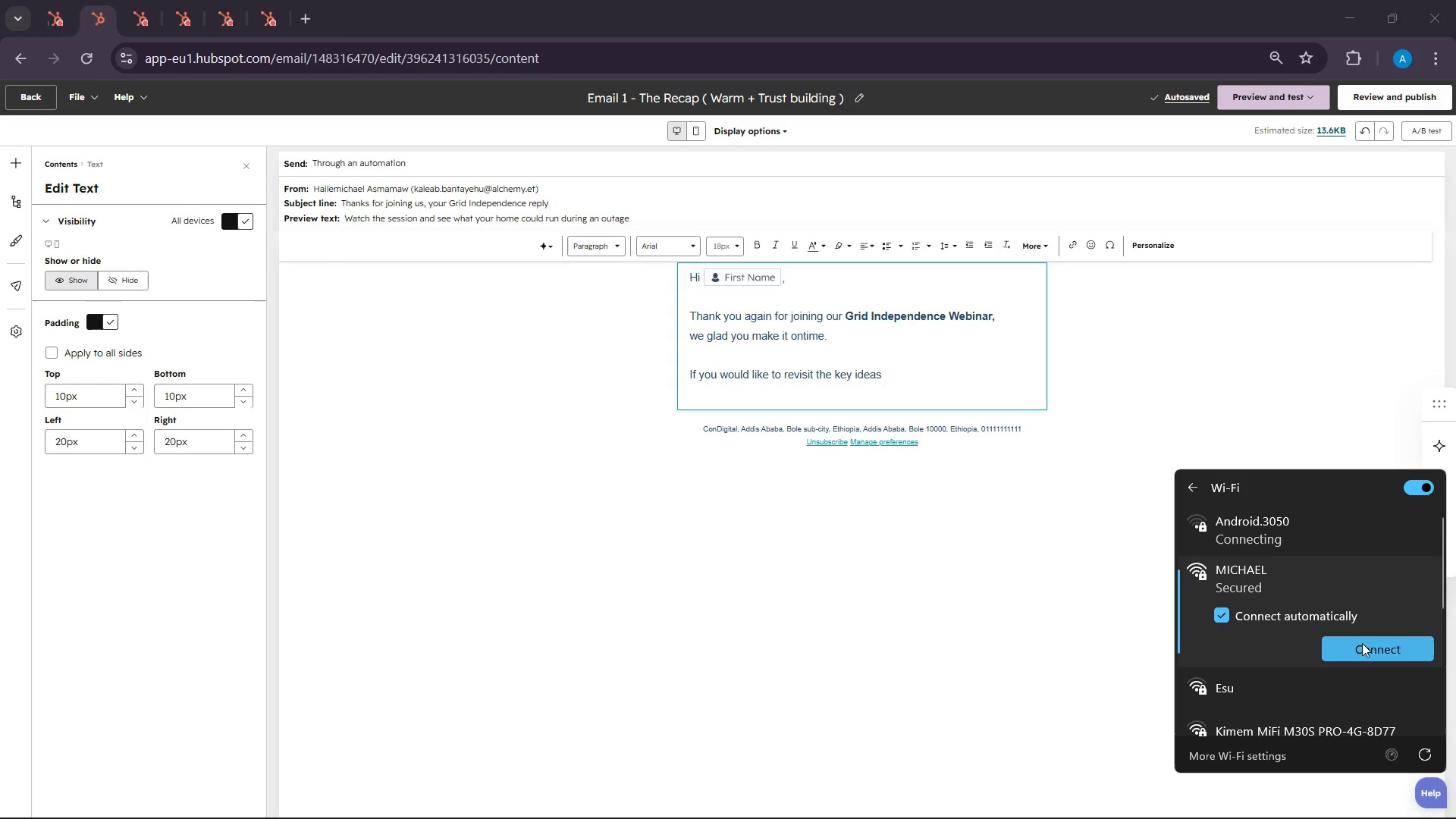 
left_click([1362, 643])
 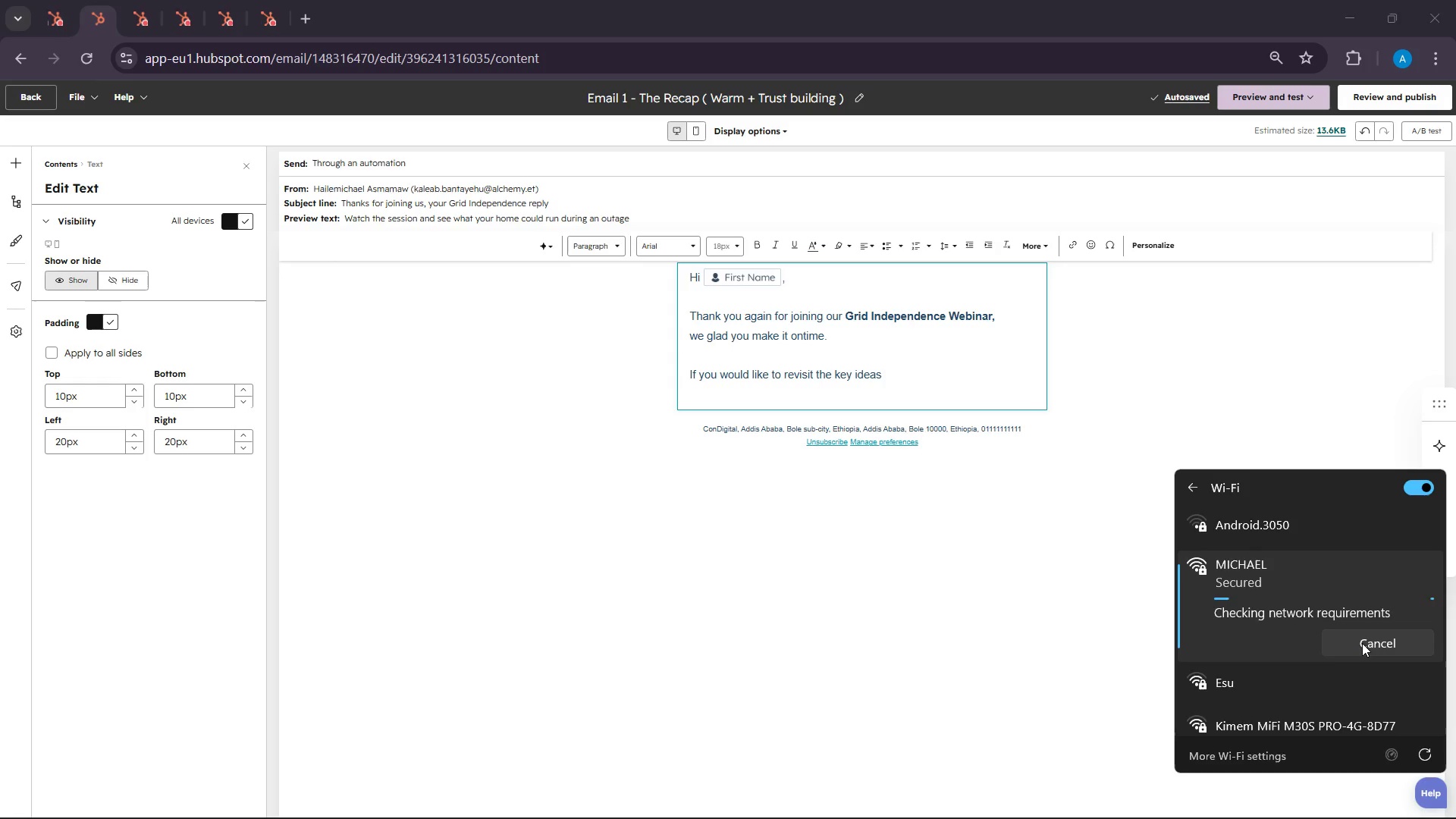 
wait(12.36)
 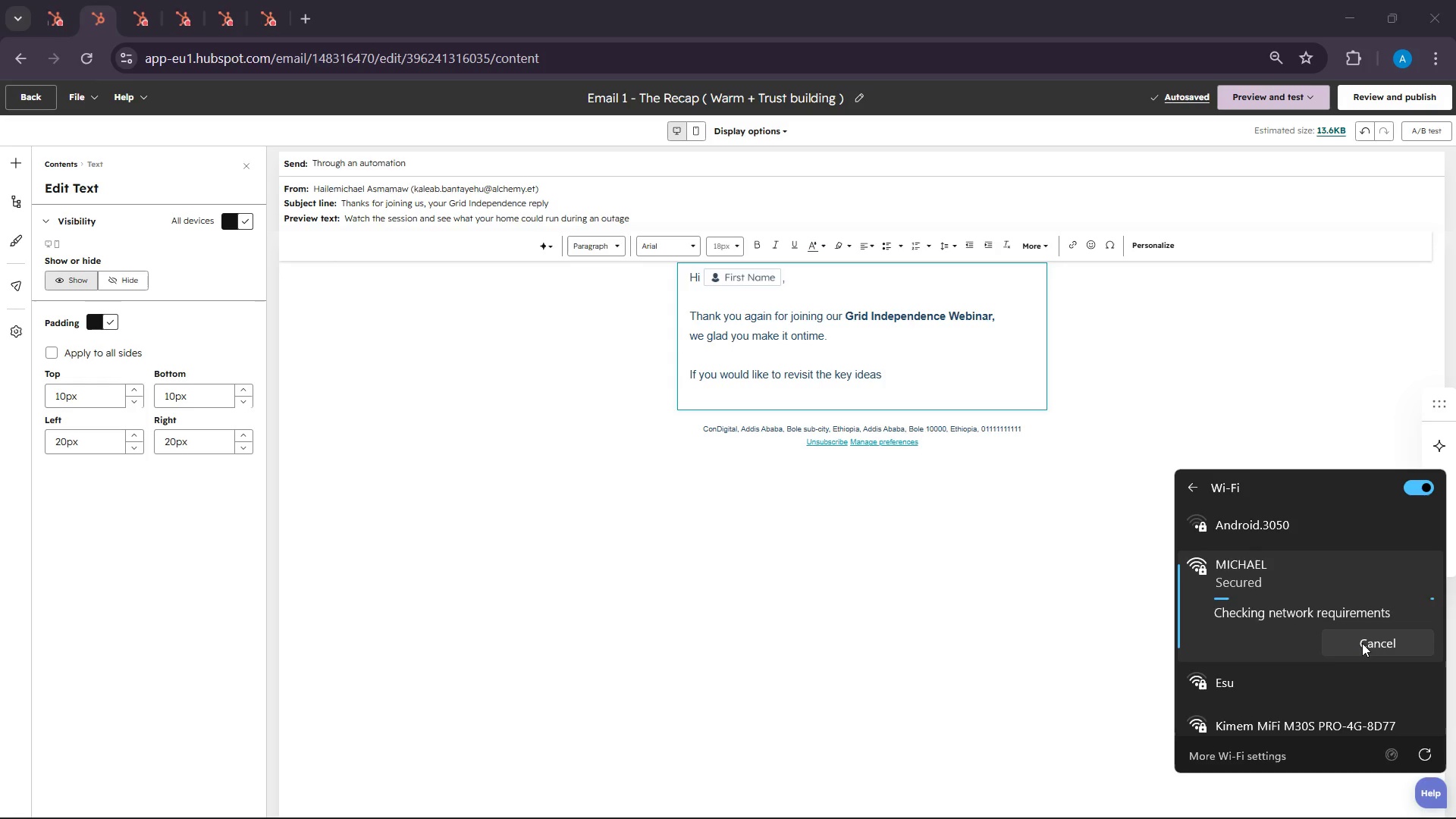 
left_click([972, 665])
 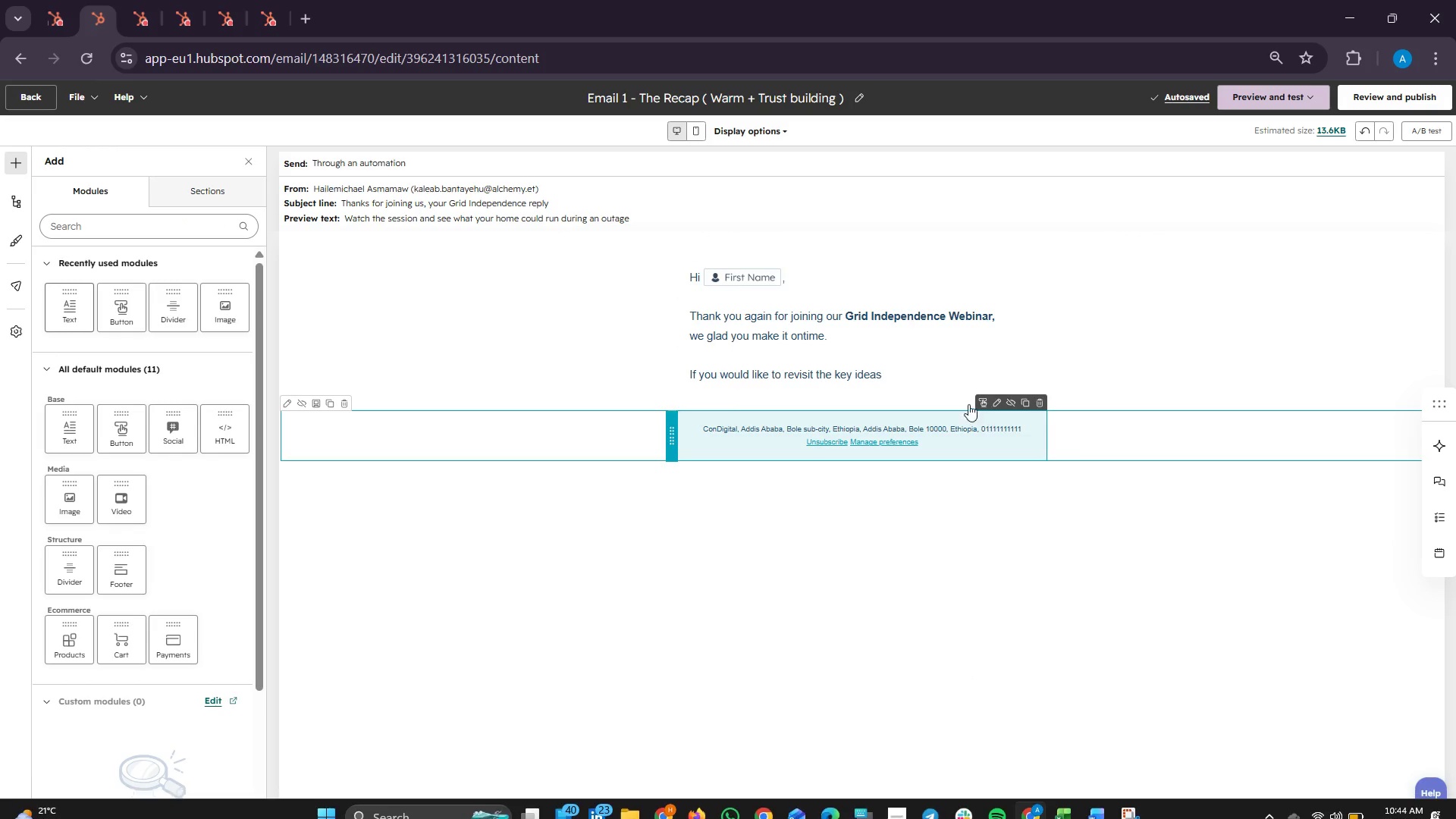 
left_click([920, 382])
 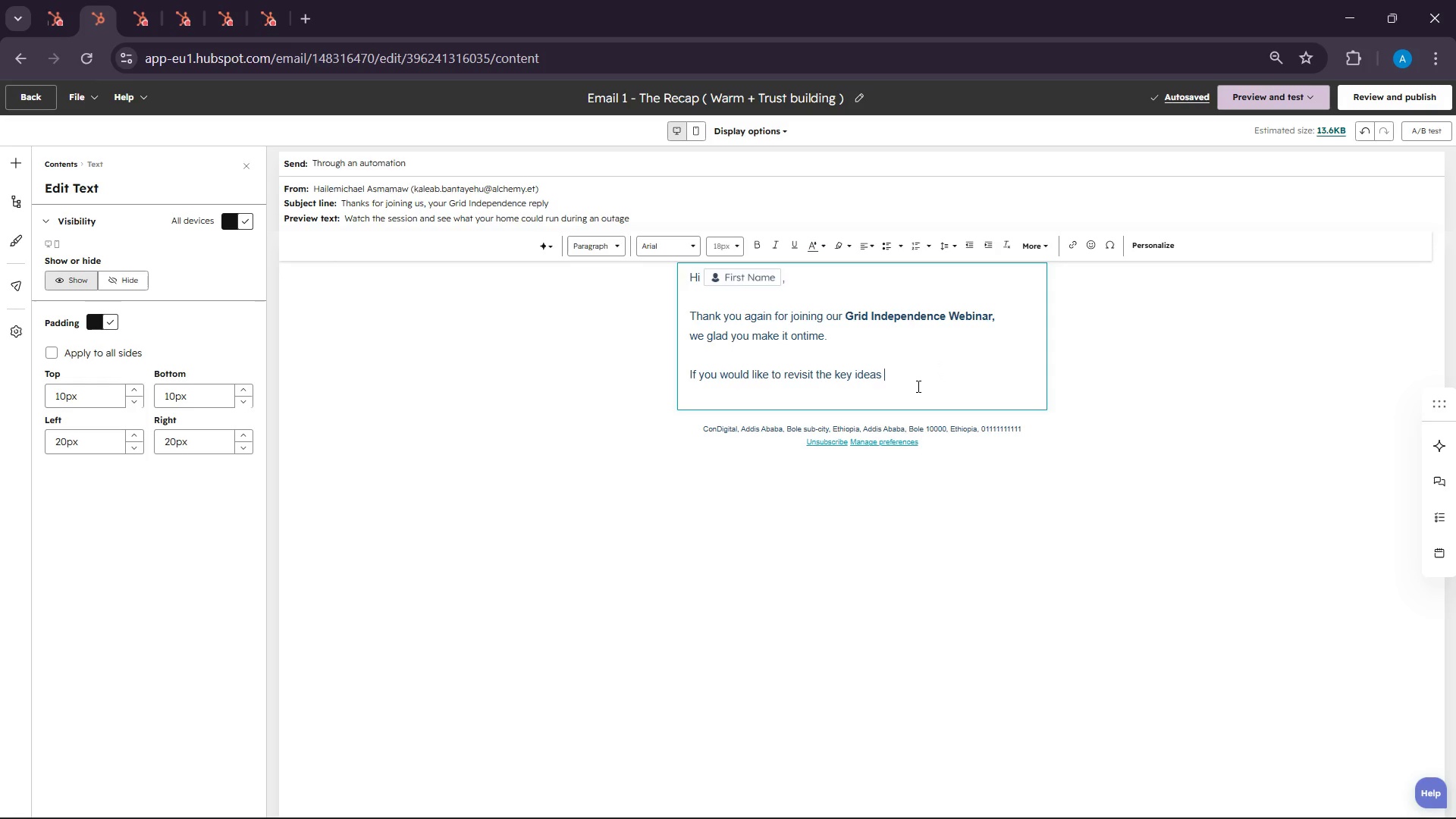 
wait(59.09)
 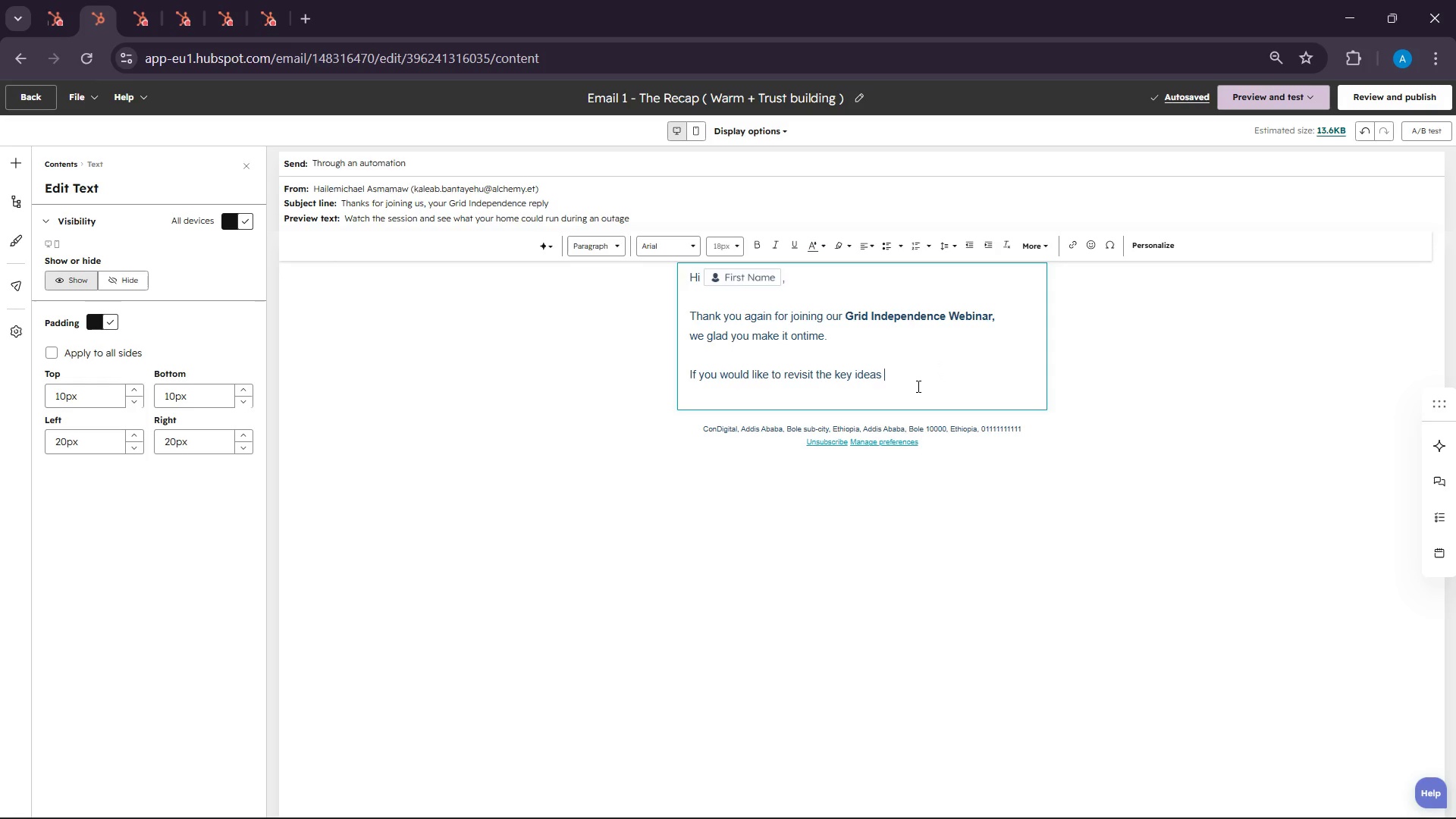 
type(or )
 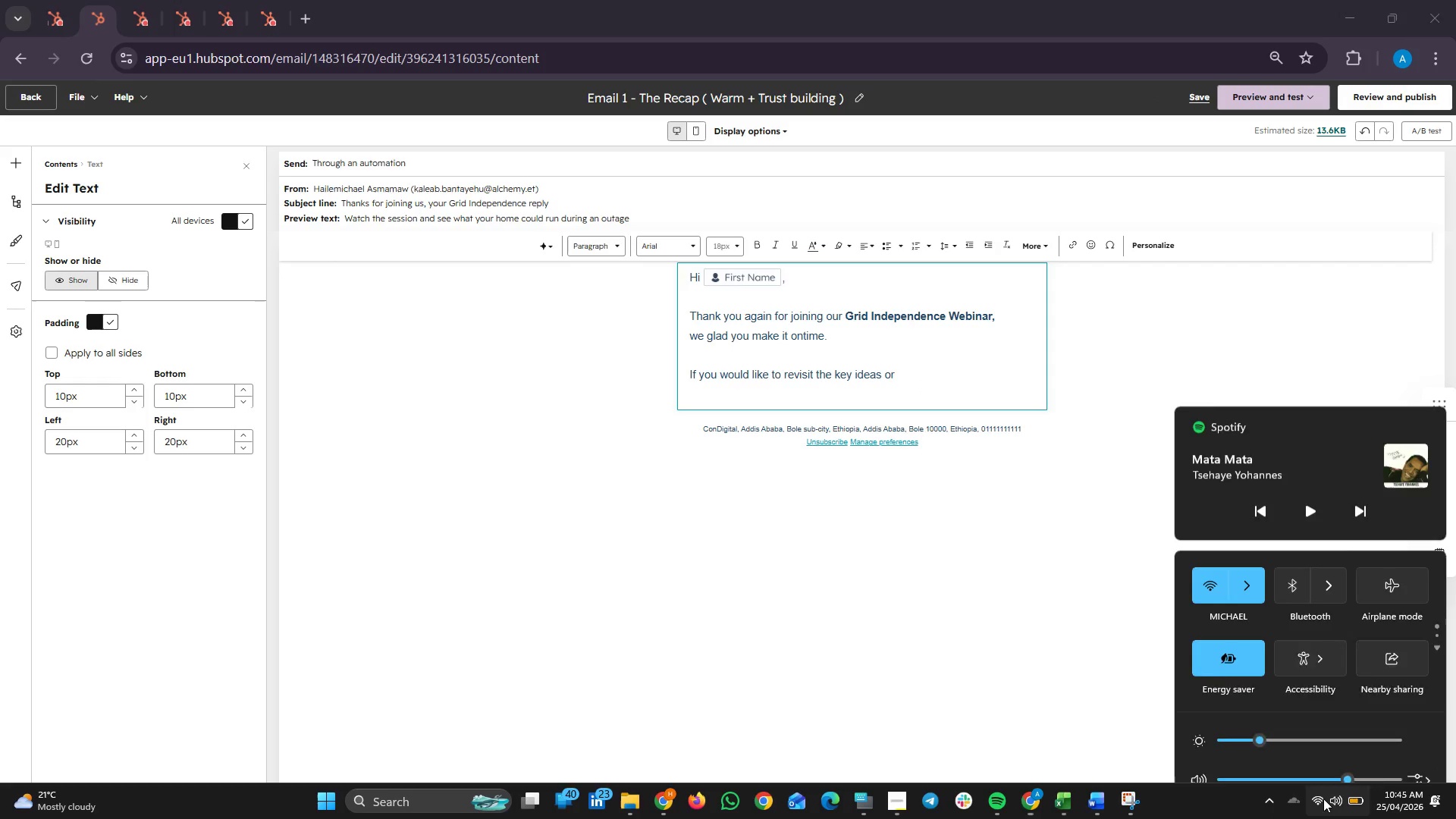 
left_click([1259, 512])
 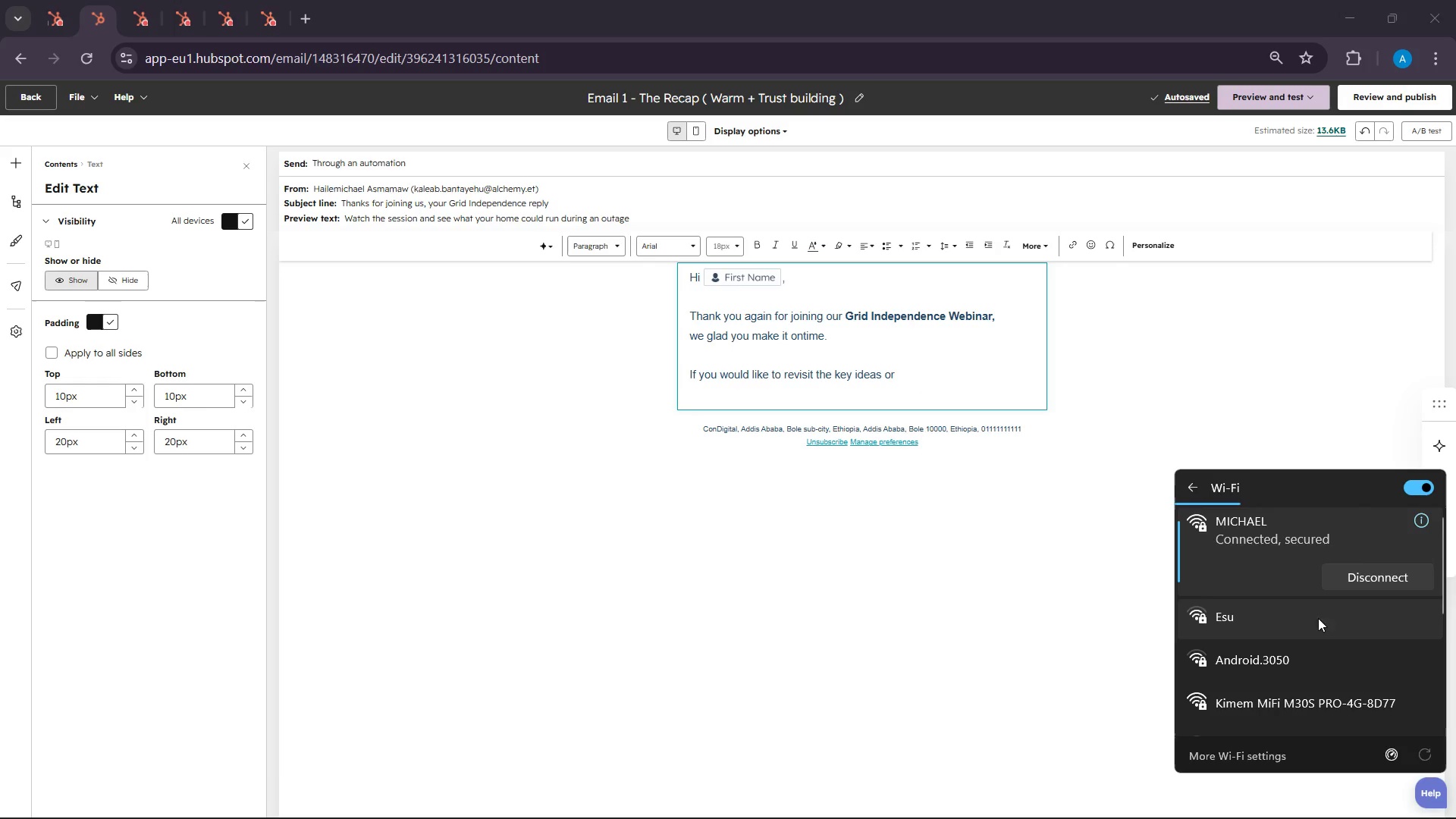 
left_click([1310, 651])
 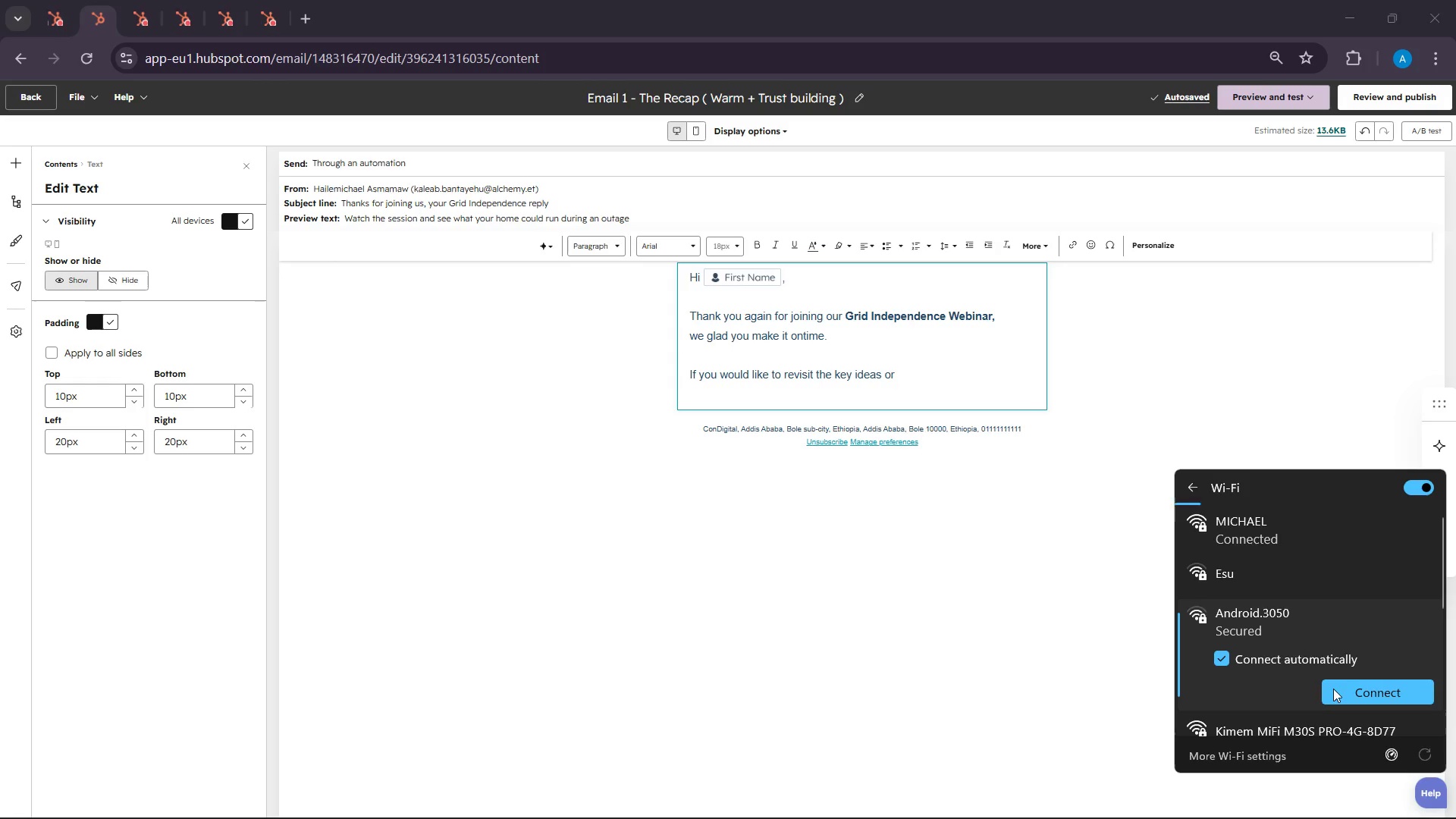 
left_click([1333, 689])
 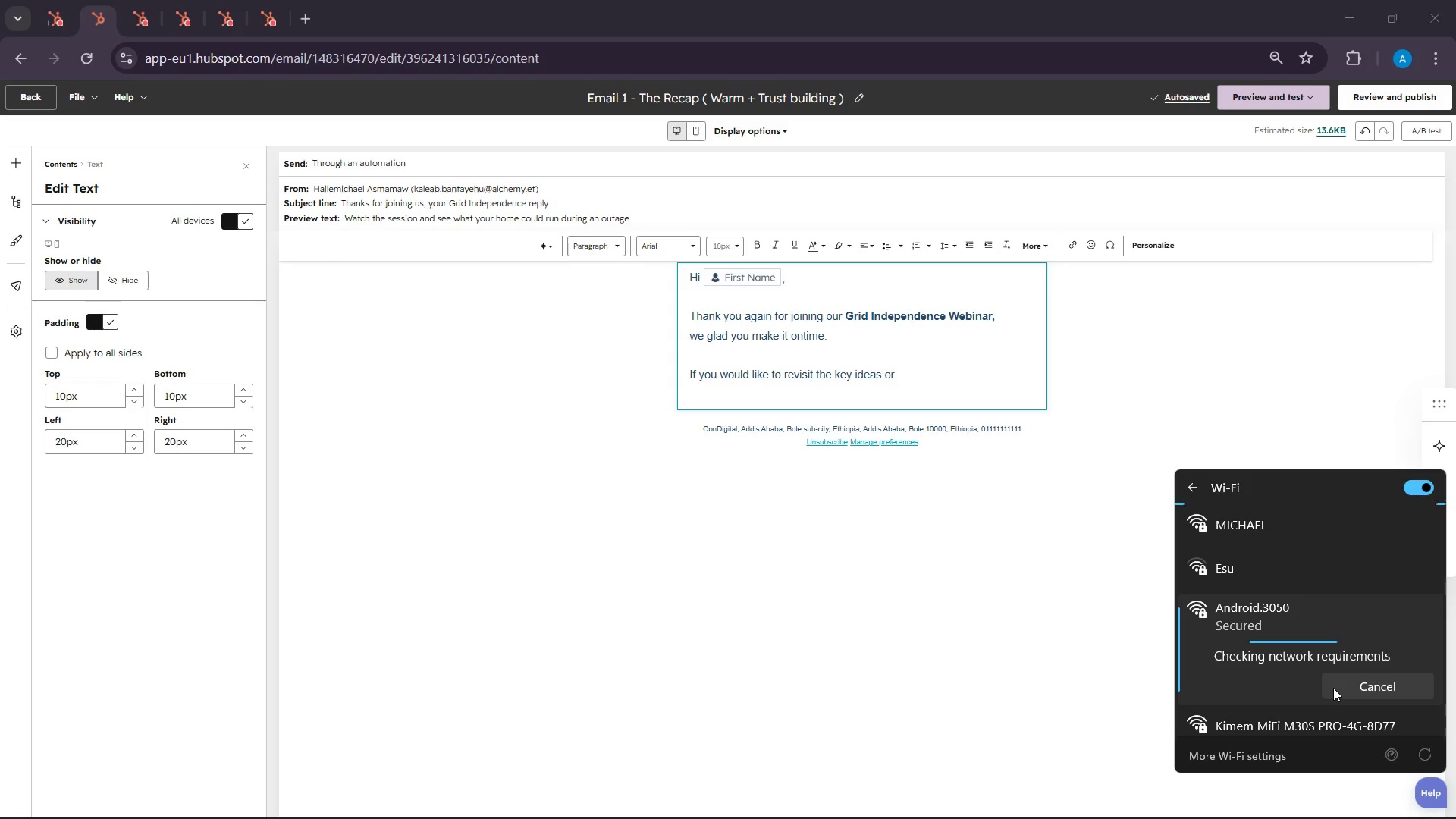 
wait(6.26)
 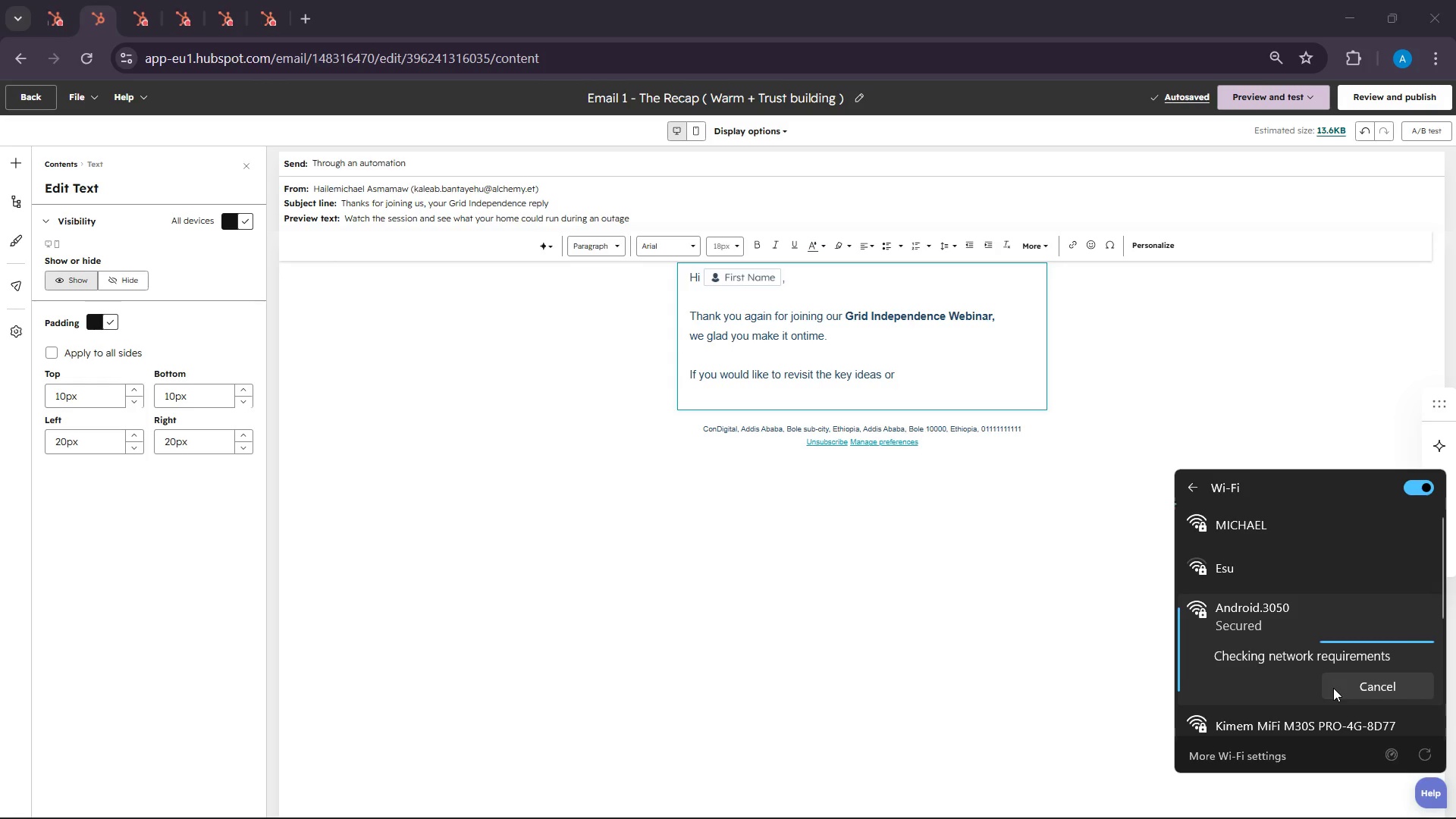 
mouse_move([1232, 557])
 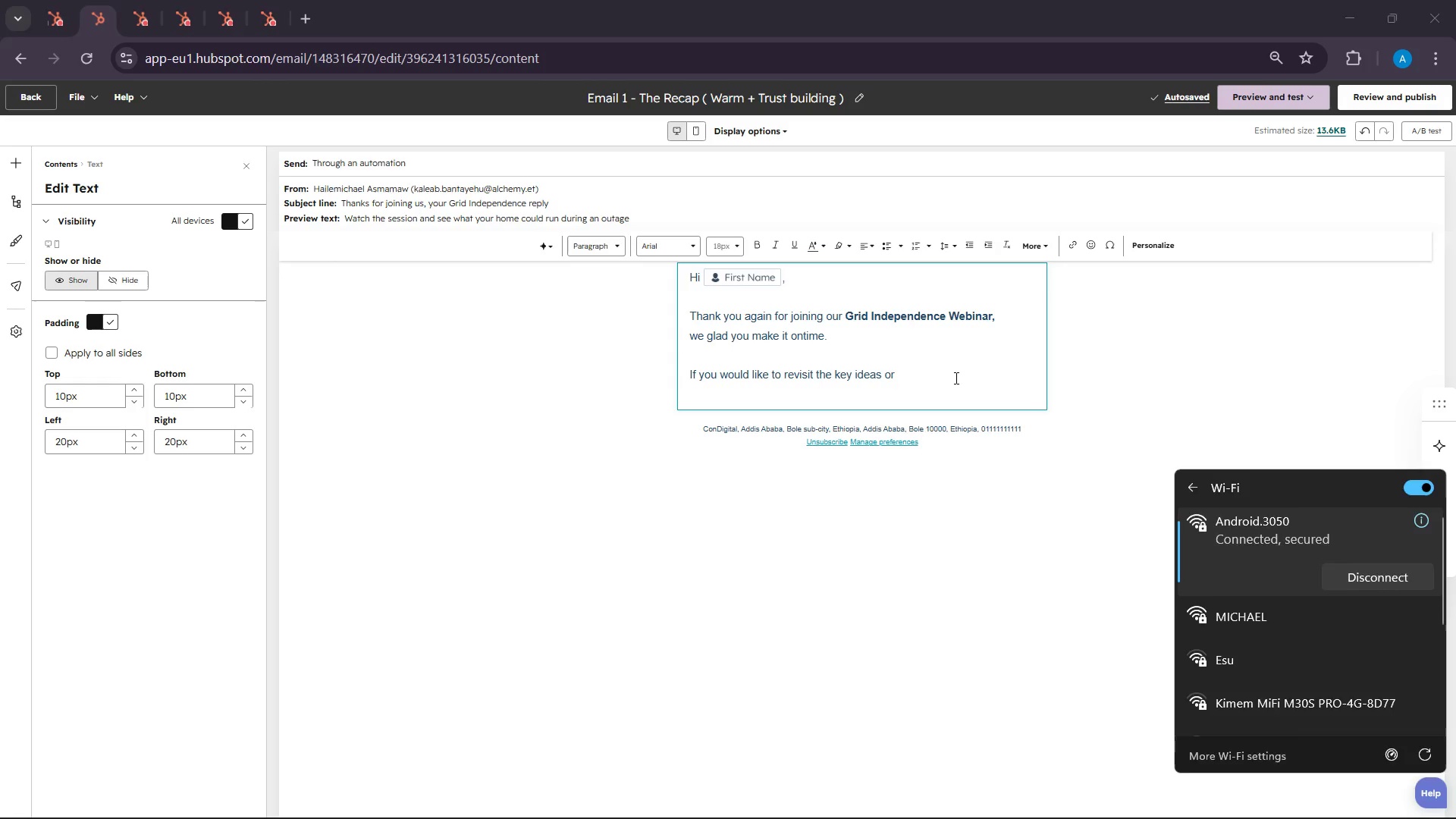 
left_click([955, 378])
 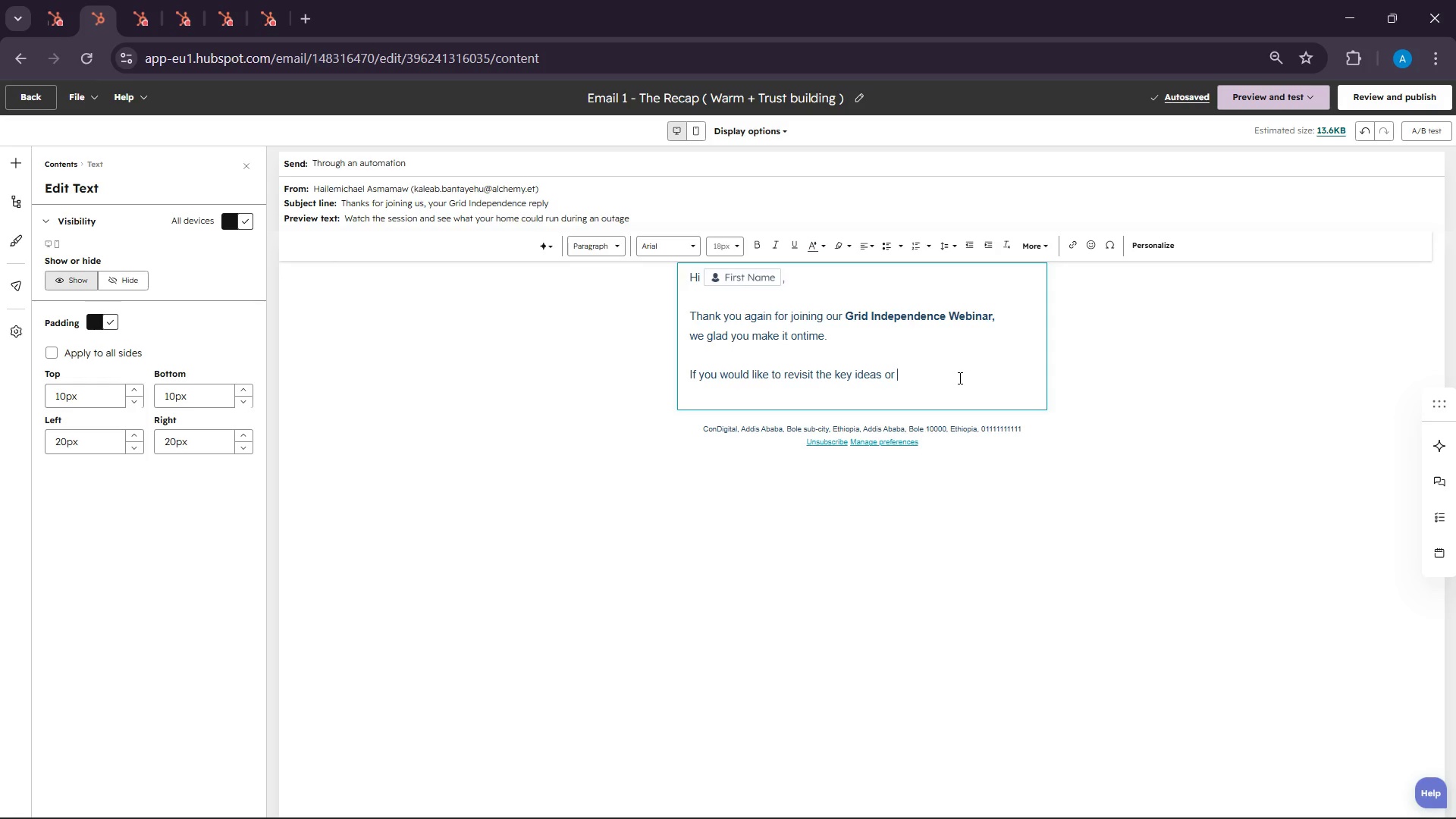 
wait(12.5)
 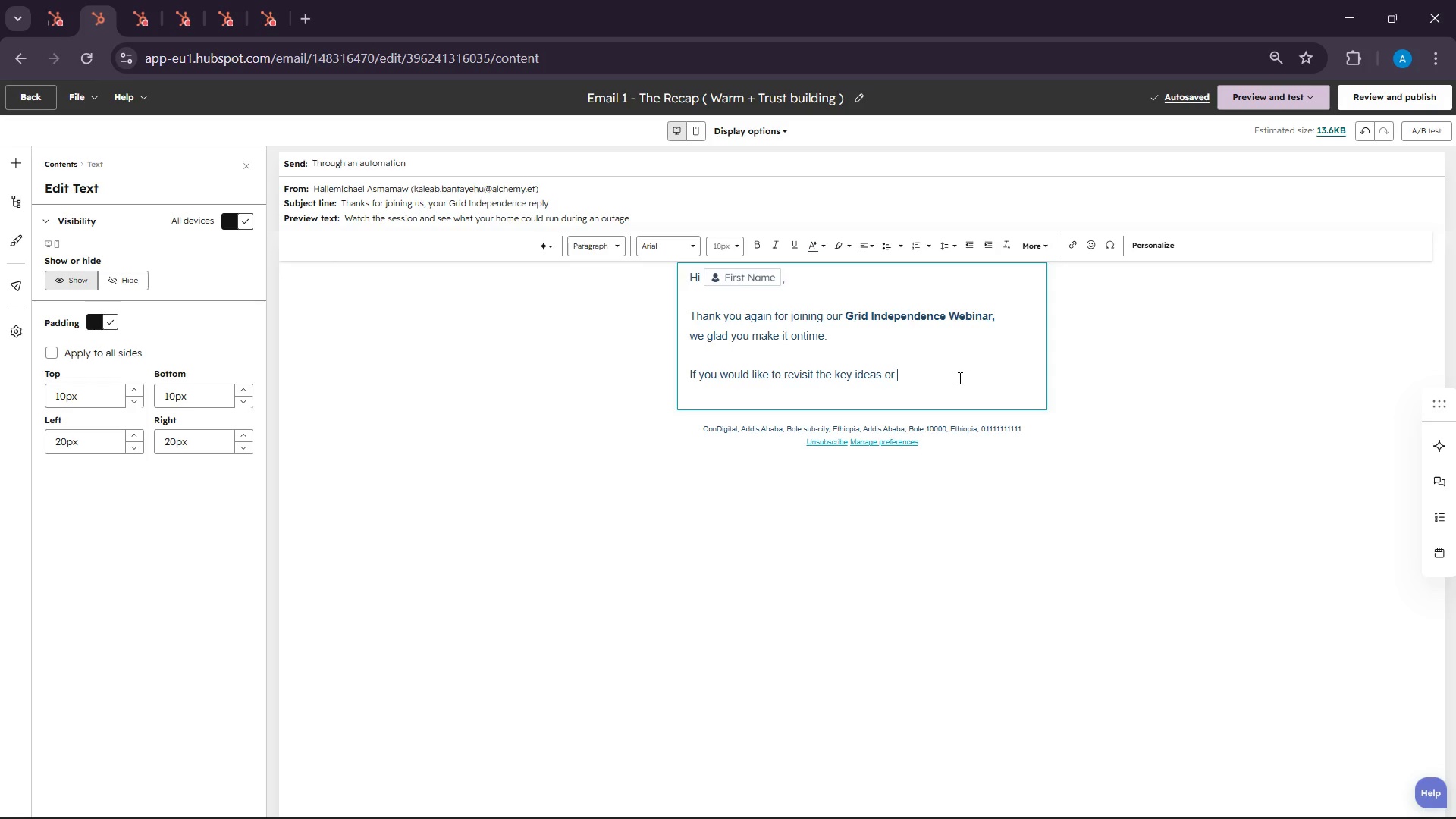 
type(share them with someone else )
key(Backspace)
type(, you can )
 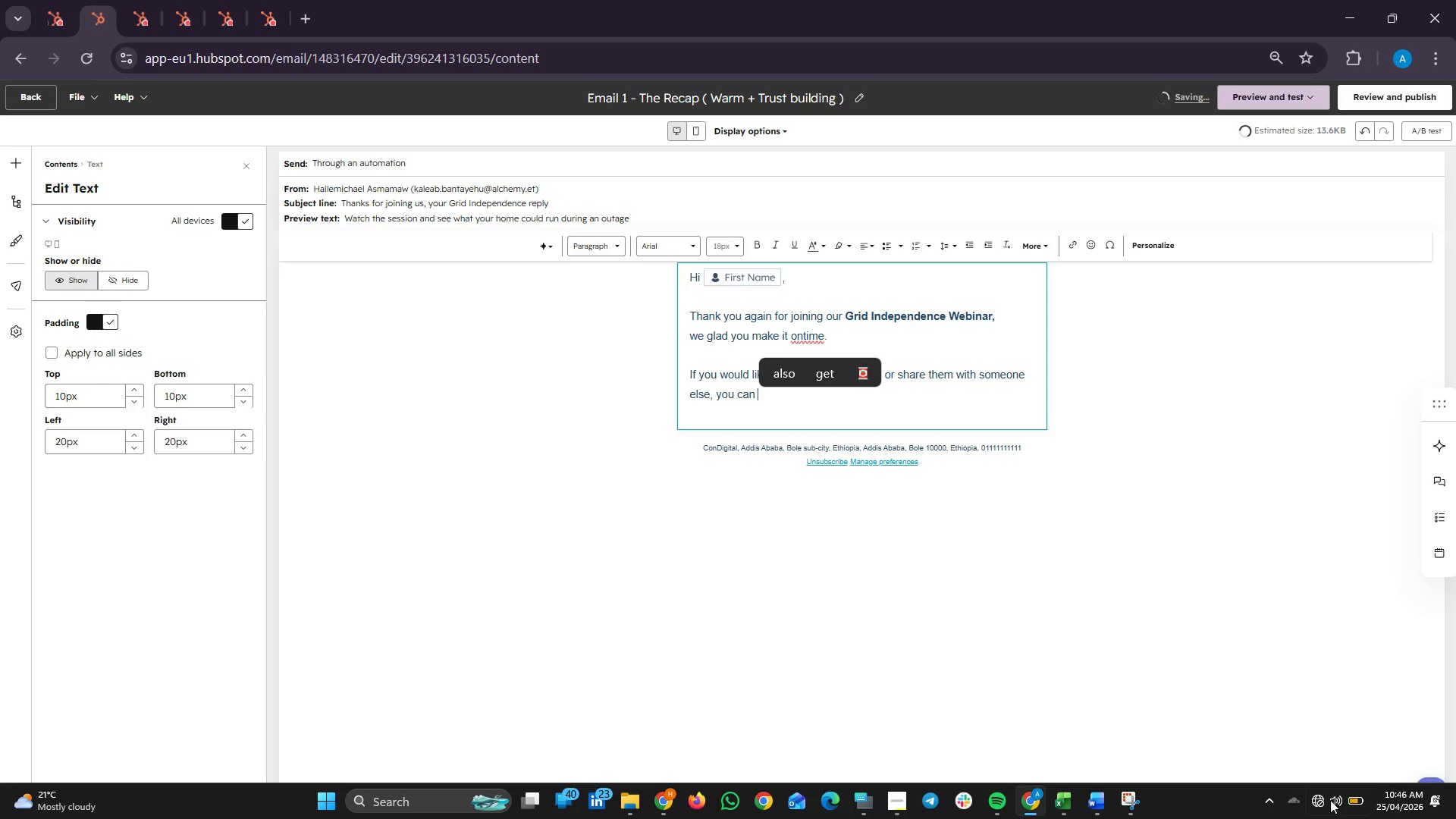 
left_click([1310, 806])
 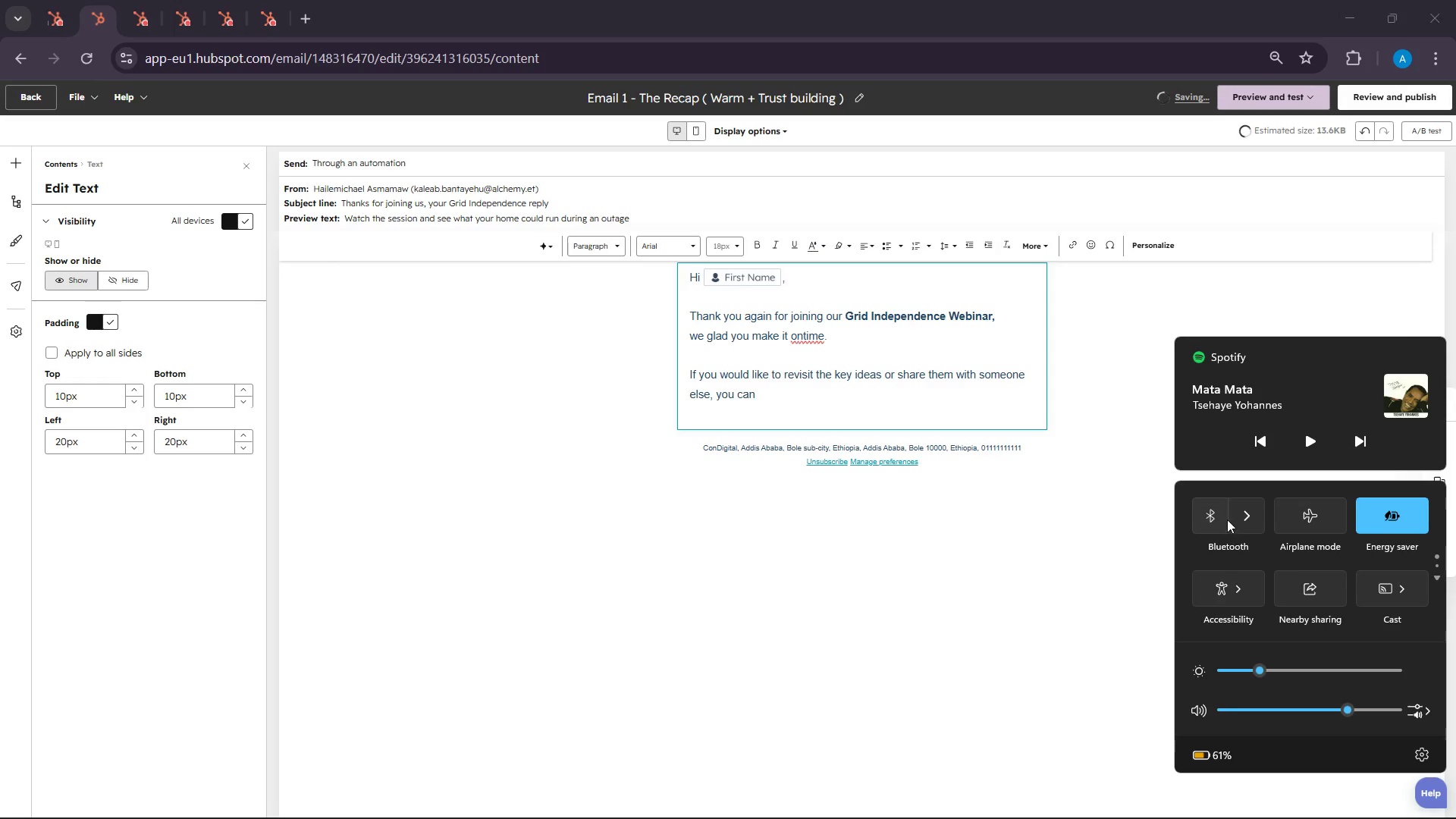 
scroll: coordinate [1278, 544], scroll_direction: up, amount: 3.0
 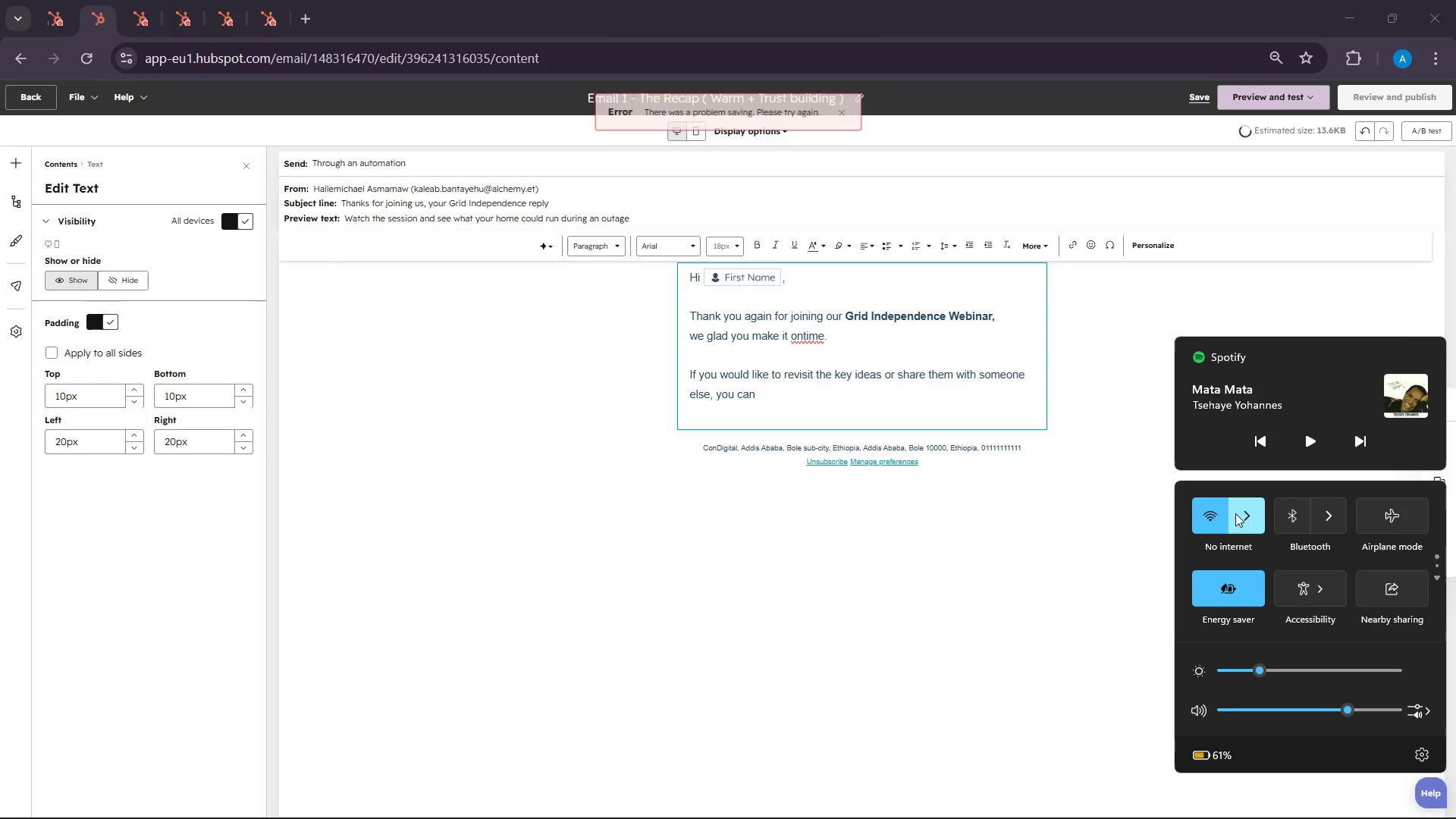 
left_click([1261, 498])
 